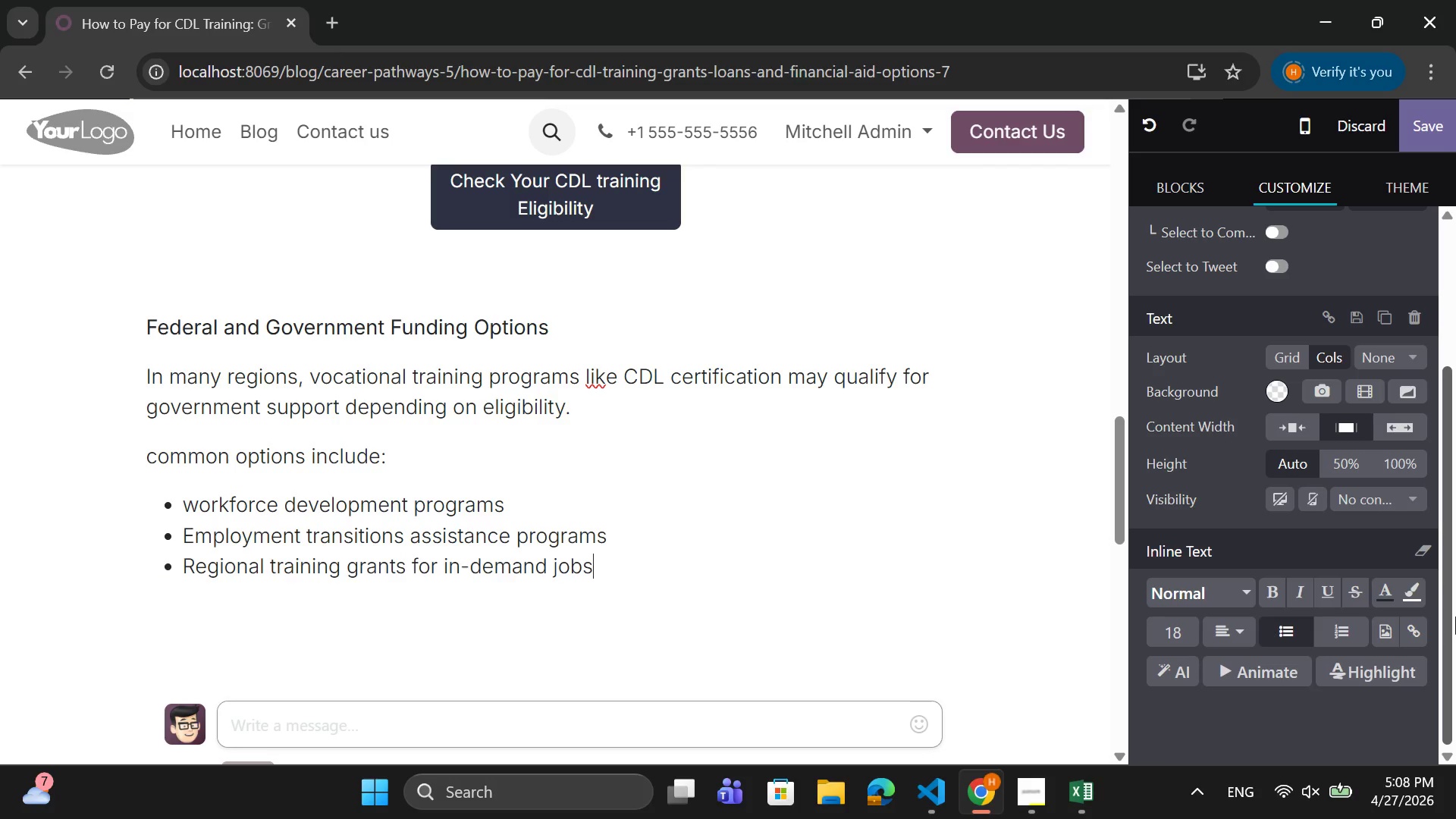 
key(Enter)
 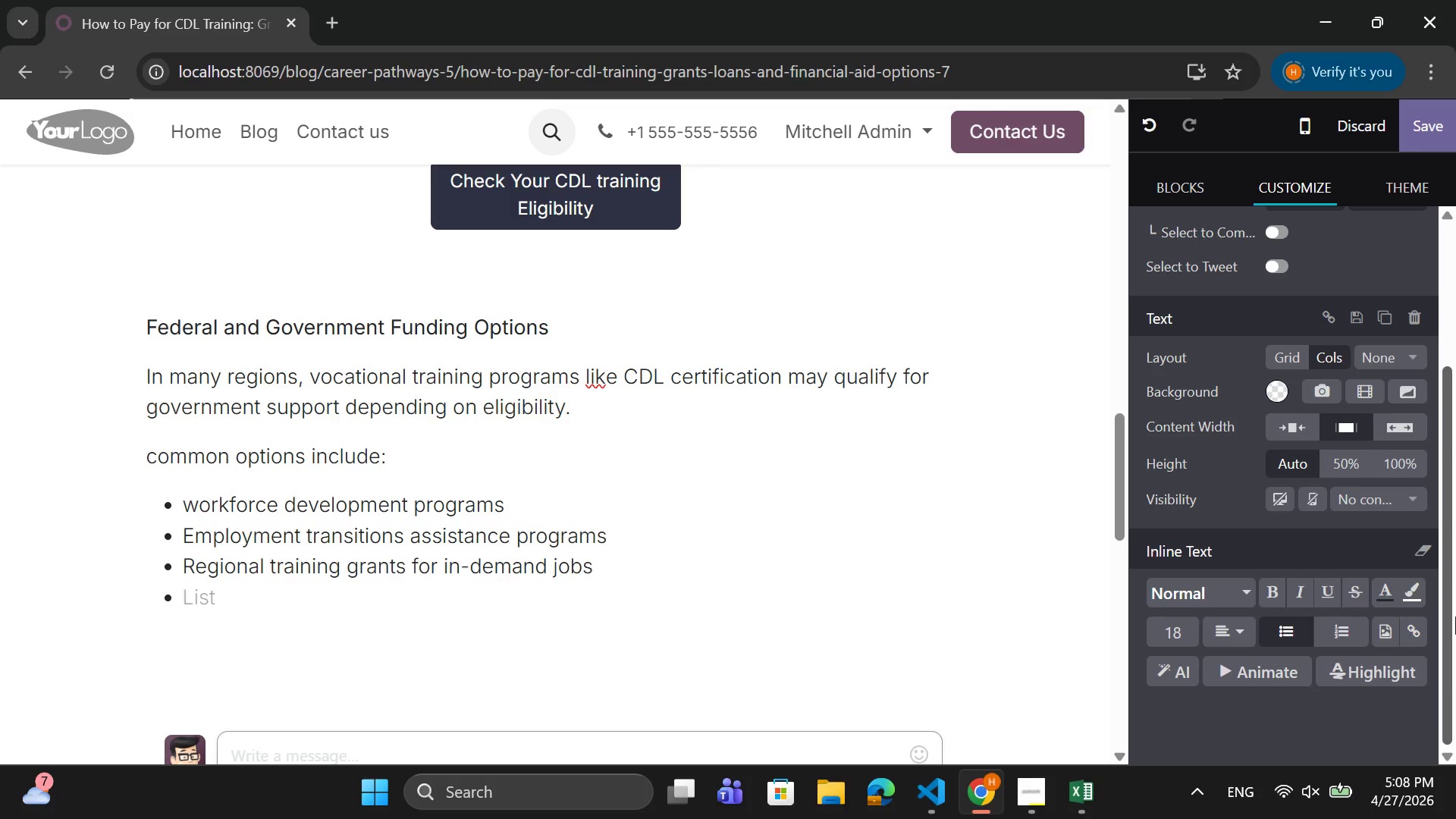 
key(Backspace)
type(th)
key(Backspace)
key(Backspace)
type(Ths)
key(Backspace)
type(ese programs are designed to support indic)
key(Backspace)
type(vic)
key(Backspace)
type(duals moving into g)
key(Backspace)
type(high-demand indut)
key(Backspace)
type(stries such as transportation and logisitics.)
 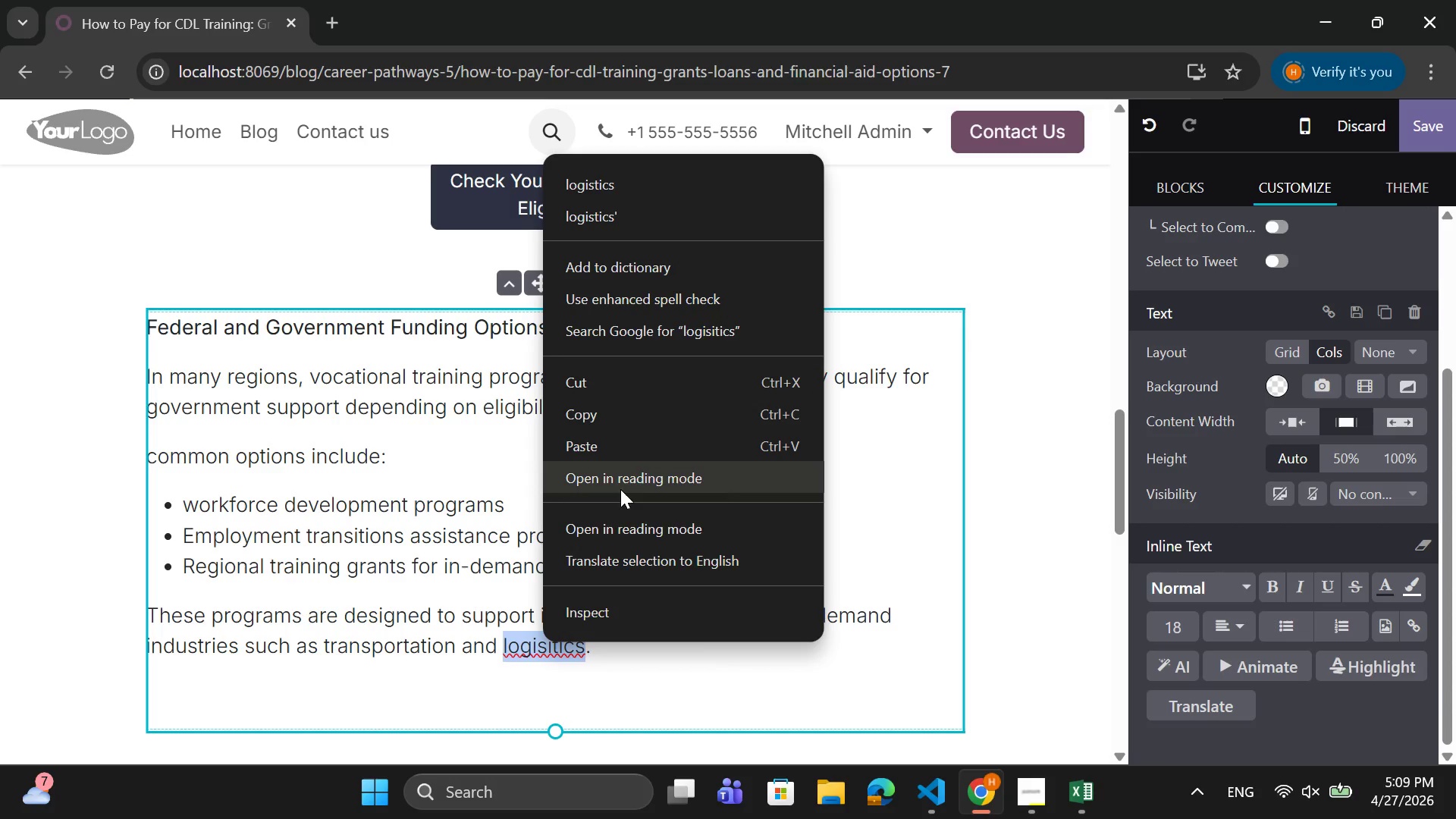 
wait(8.2)
 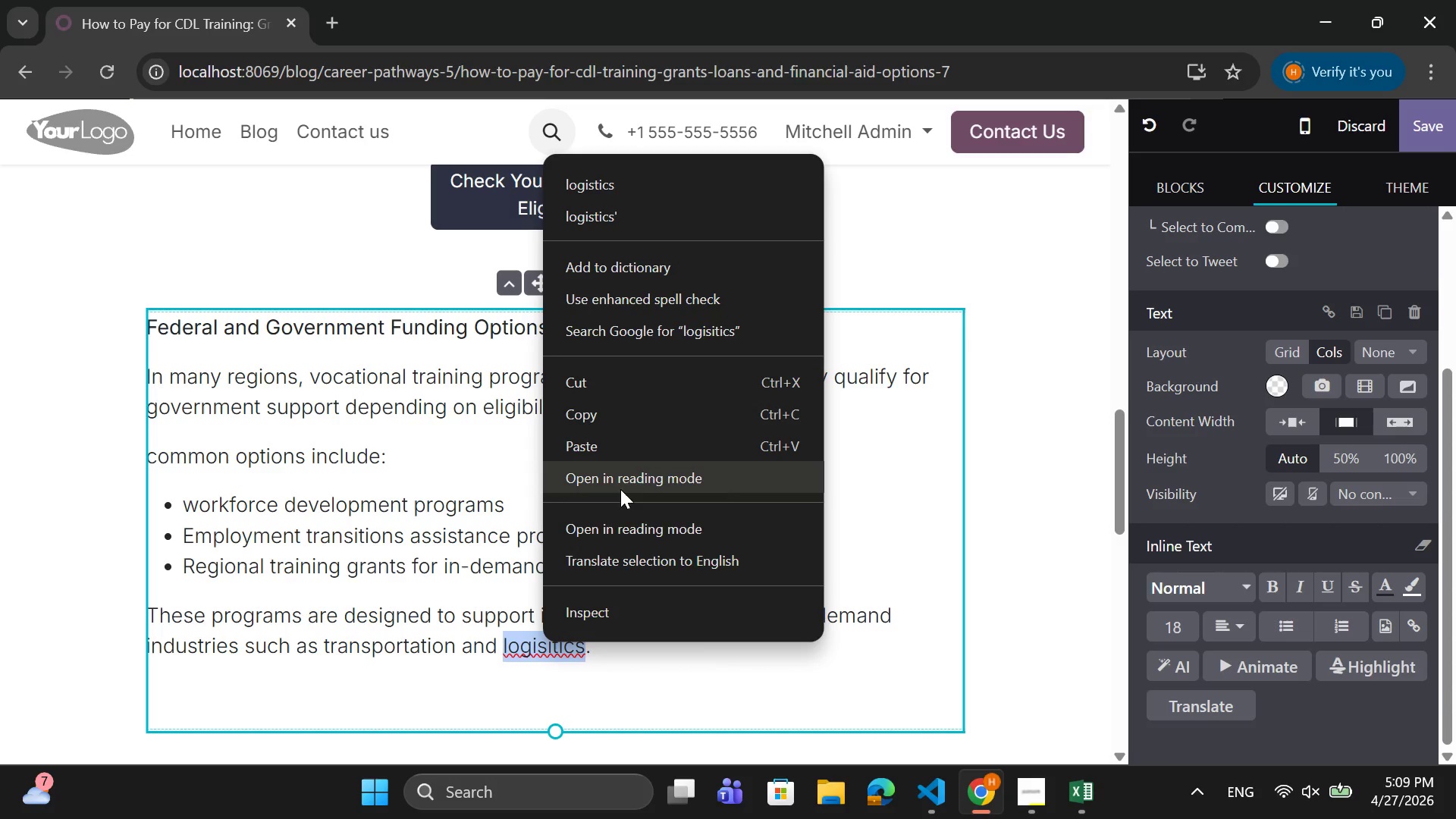 
left_click([151, 327])
 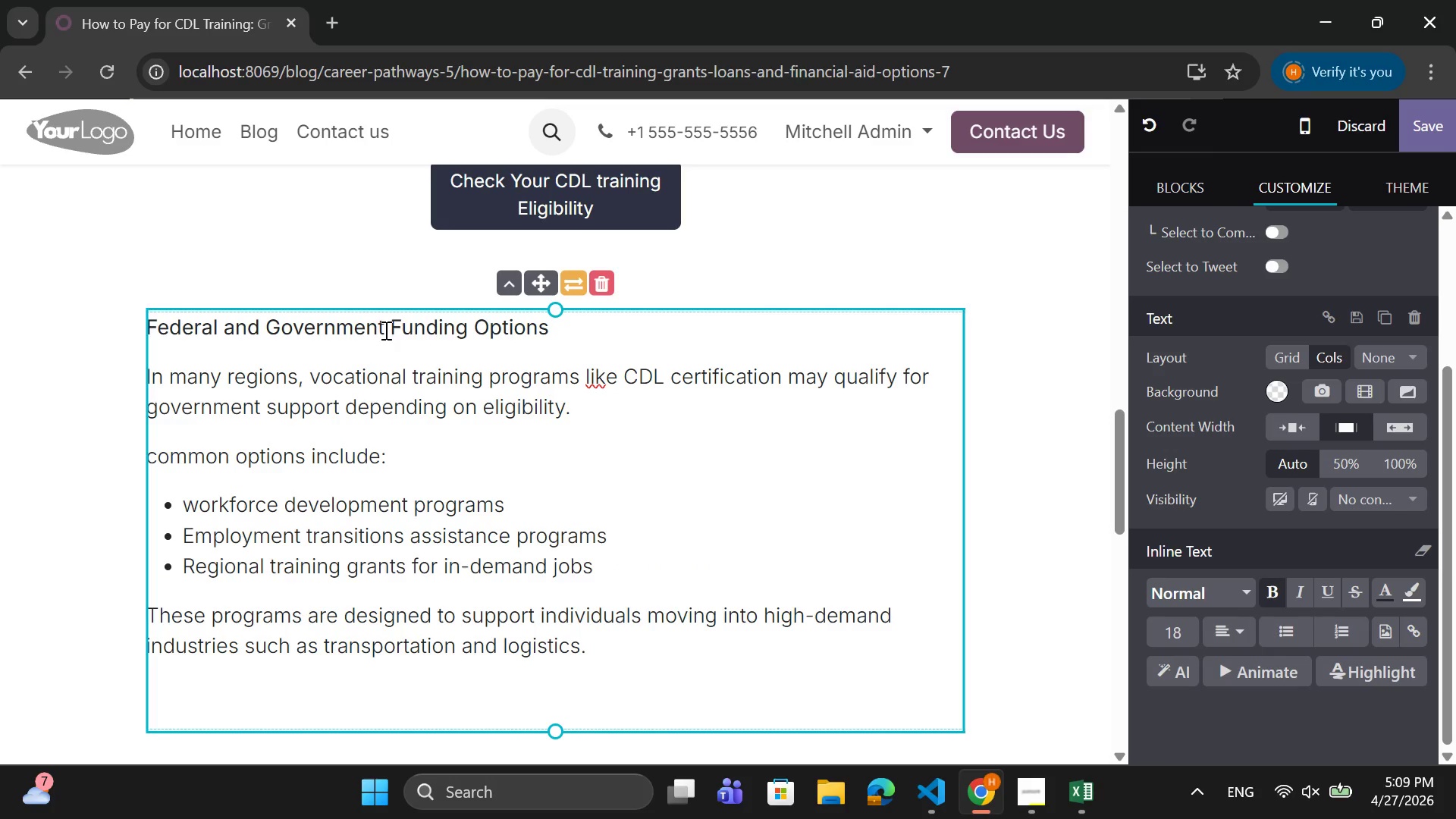 
left_click([378, 316])
 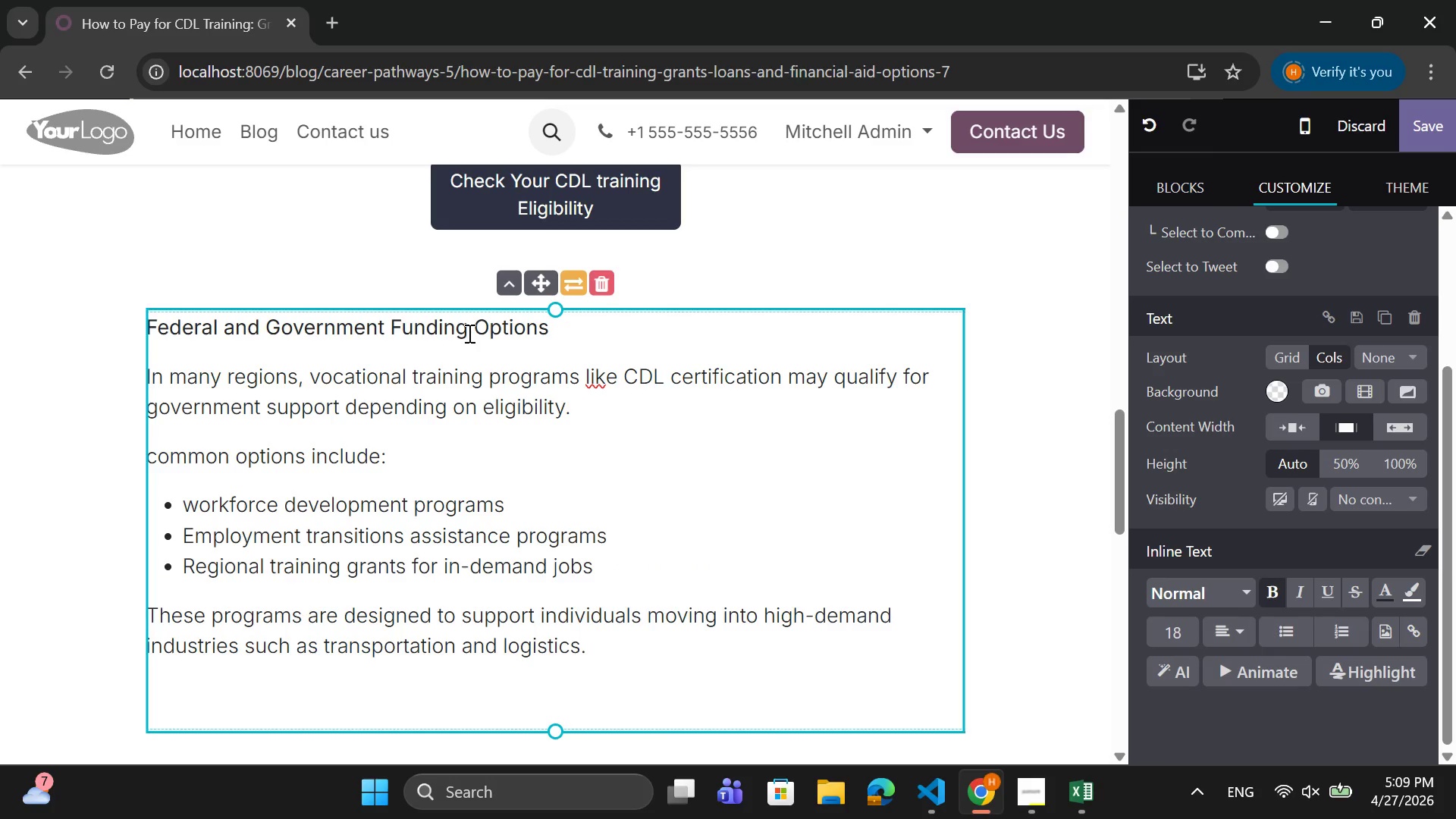 
key(ArrowLeft)
 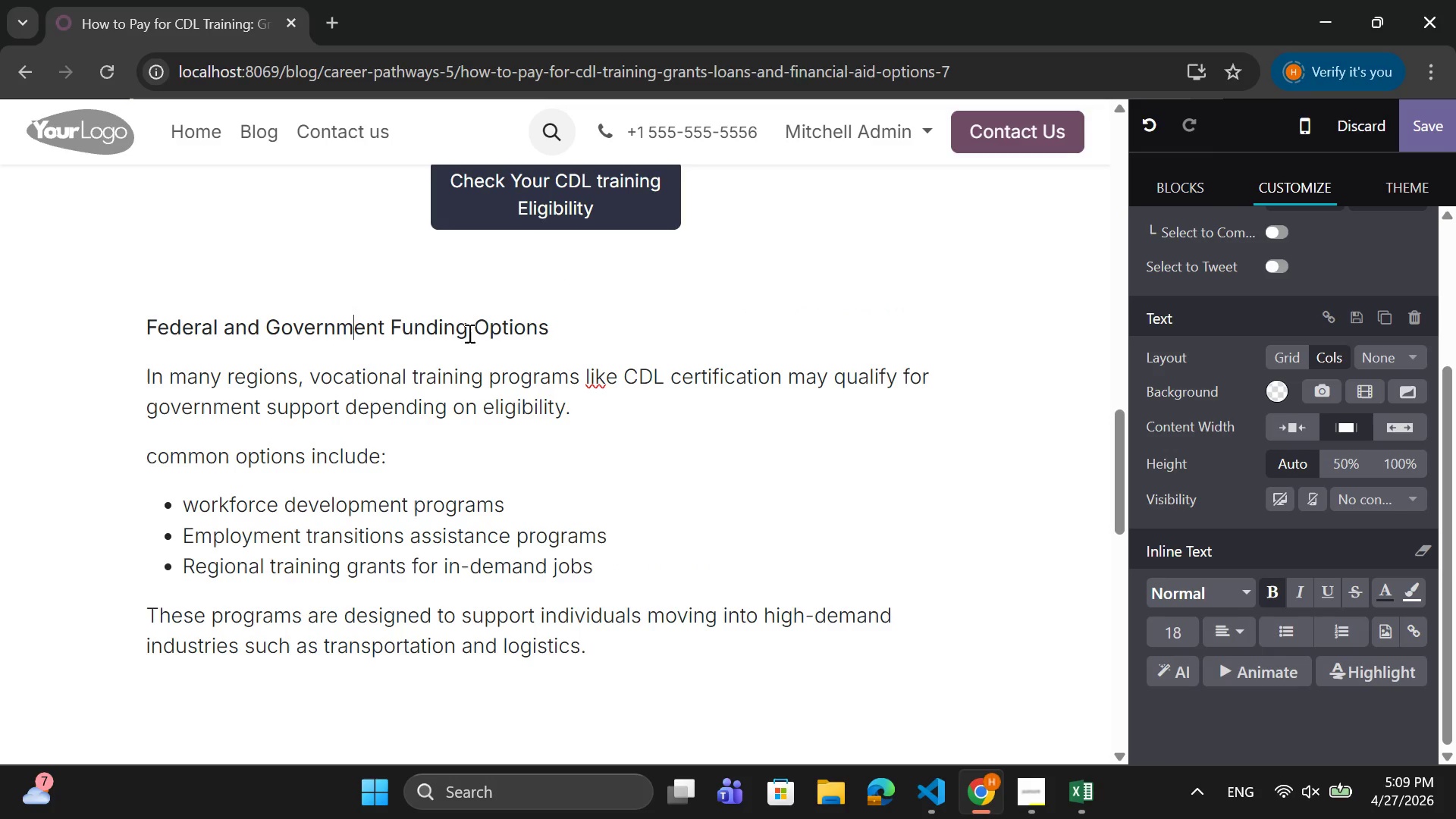 
key(ArrowLeft)
 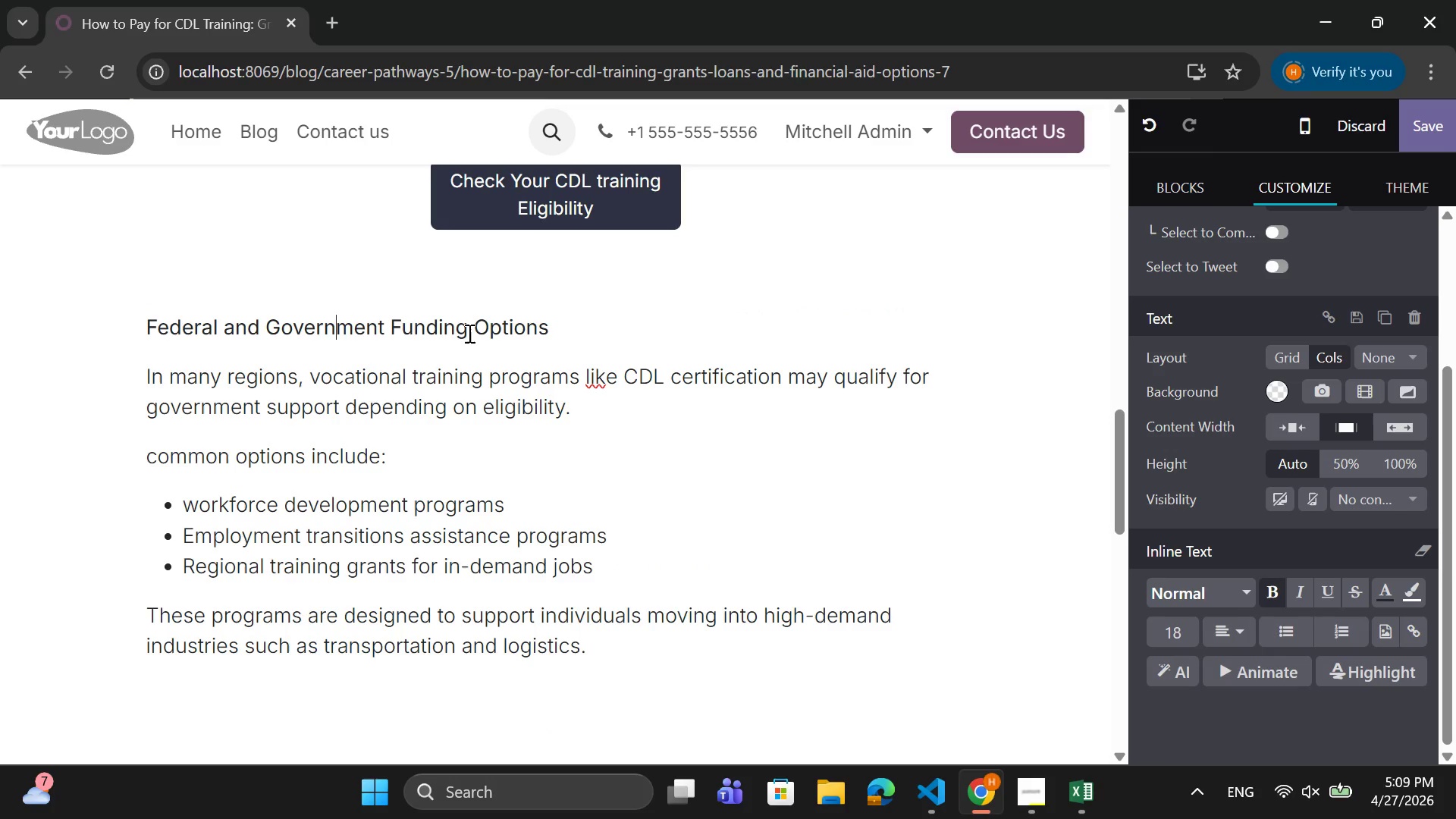 
key(ArrowLeft)
 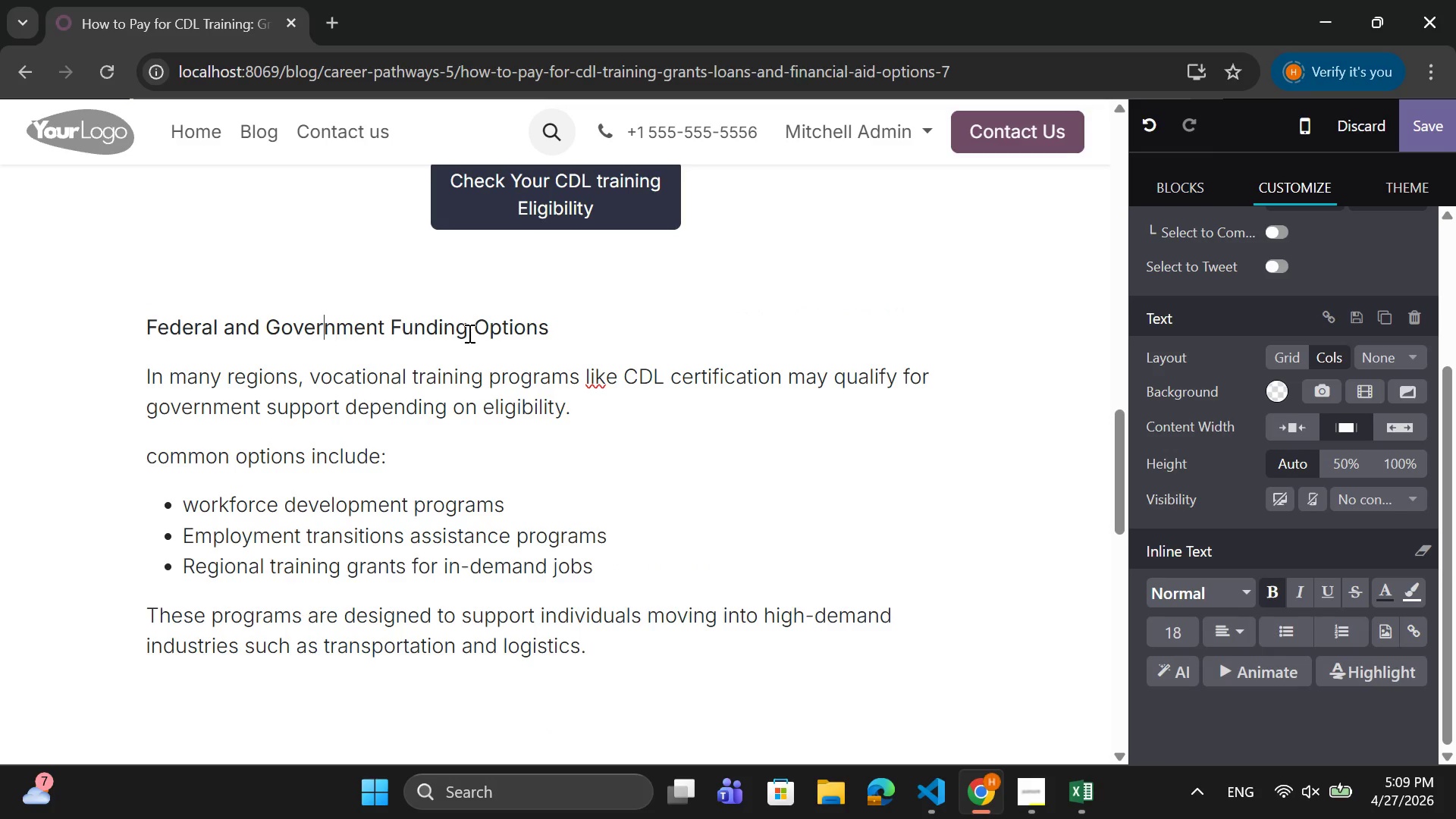 
key(ArrowLeft)
 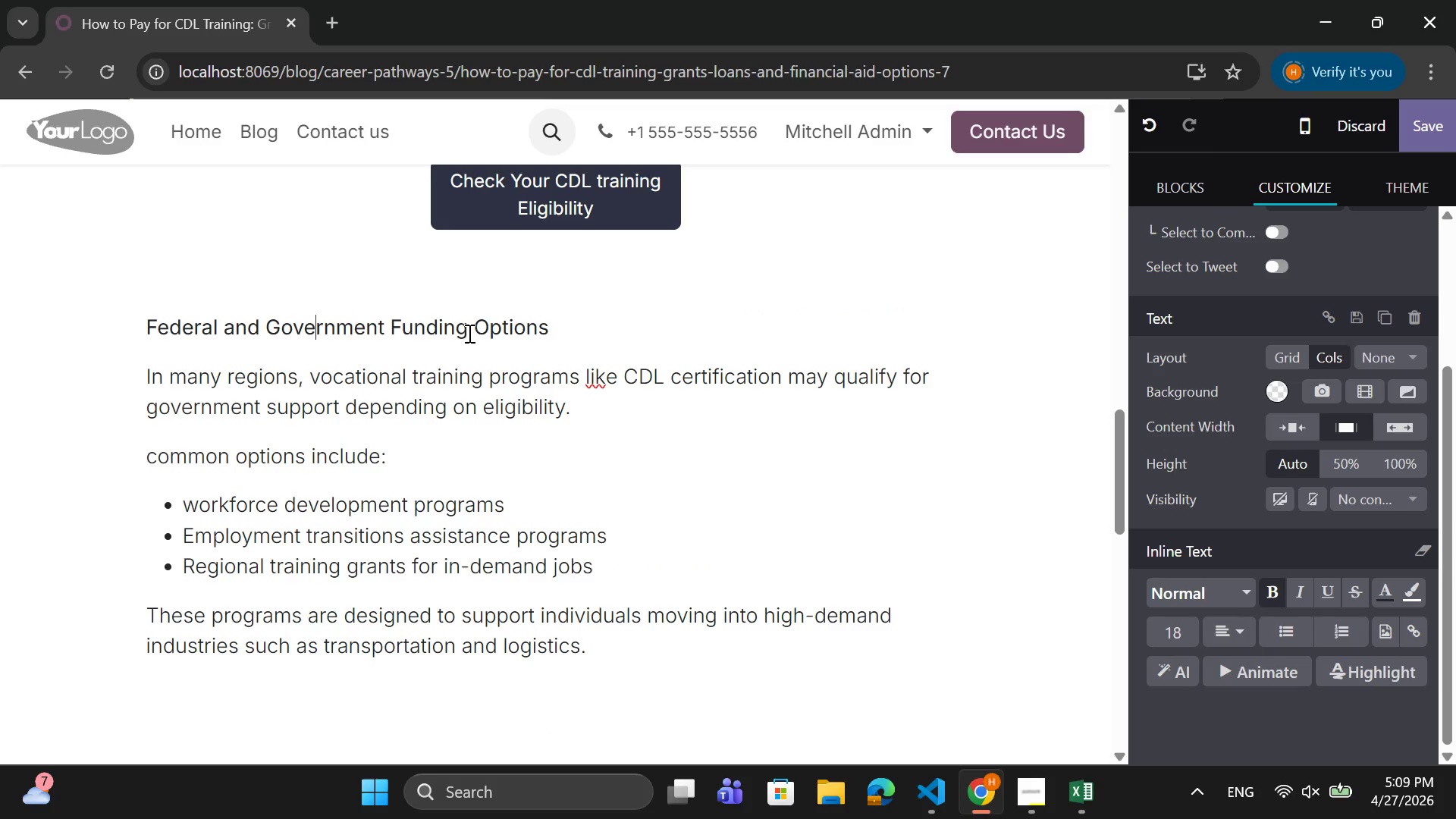 
key(ArrowLeft)
 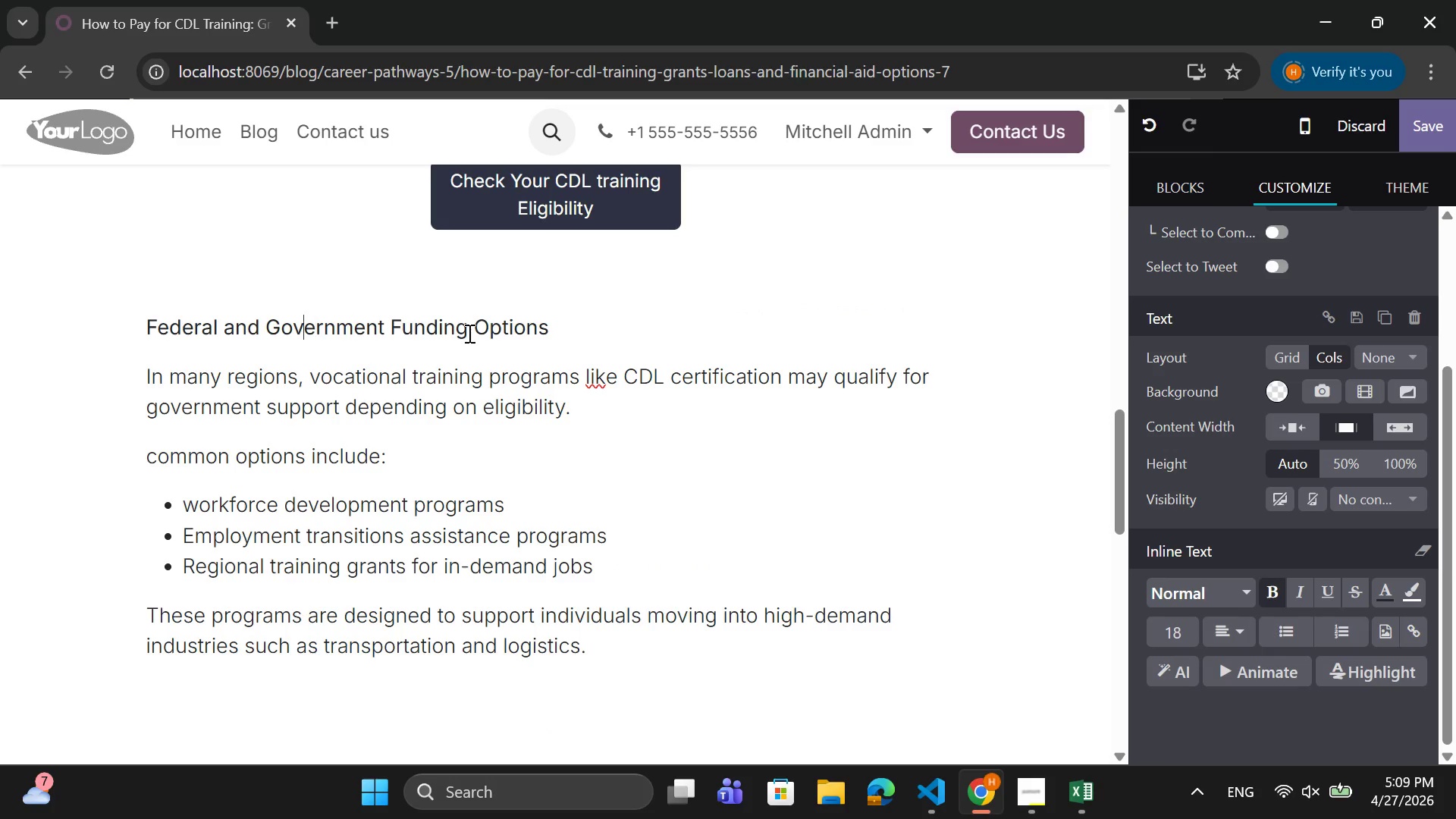 
key(ArrowLeft)
 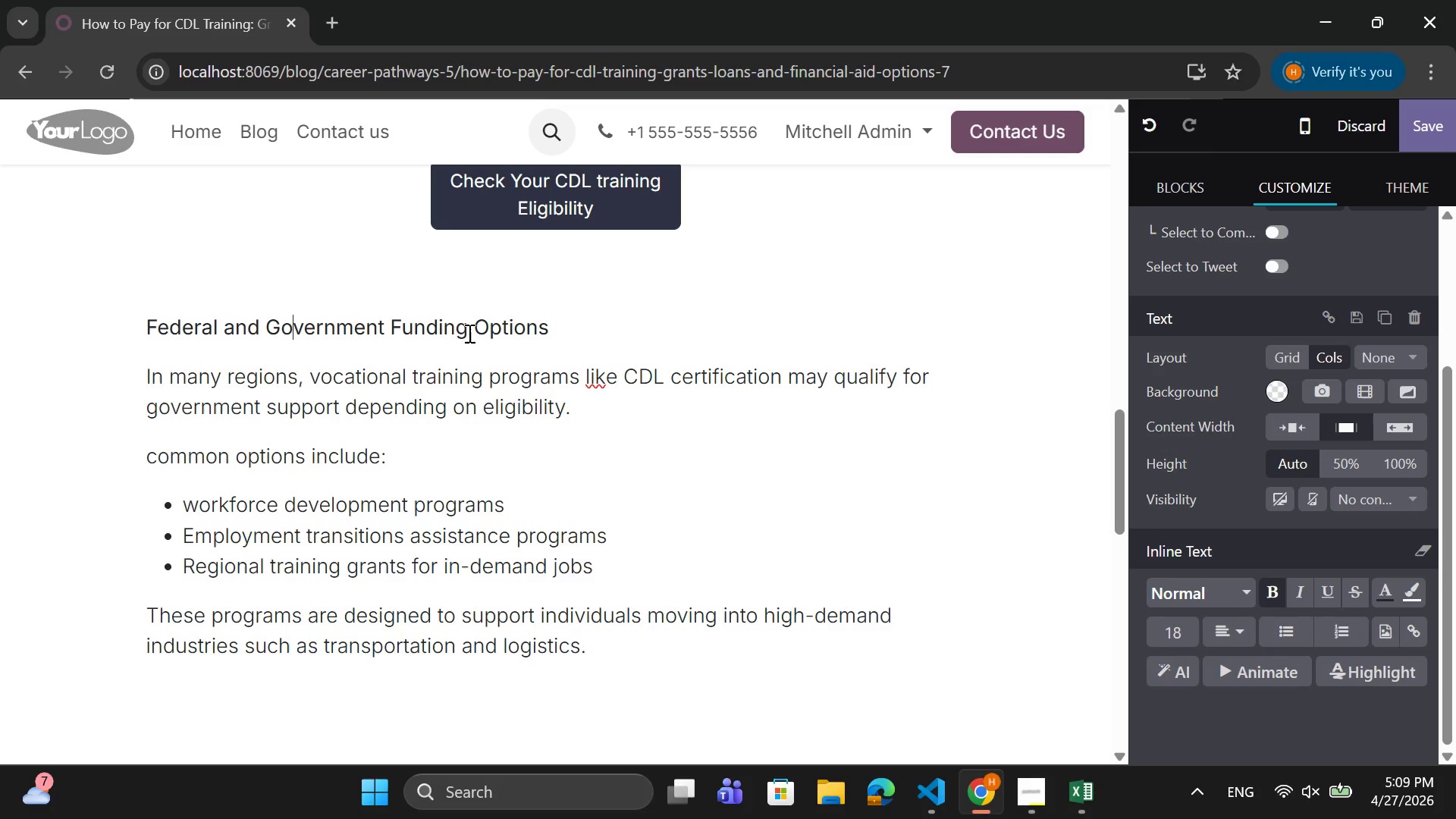 
key(ArrowLeft)
 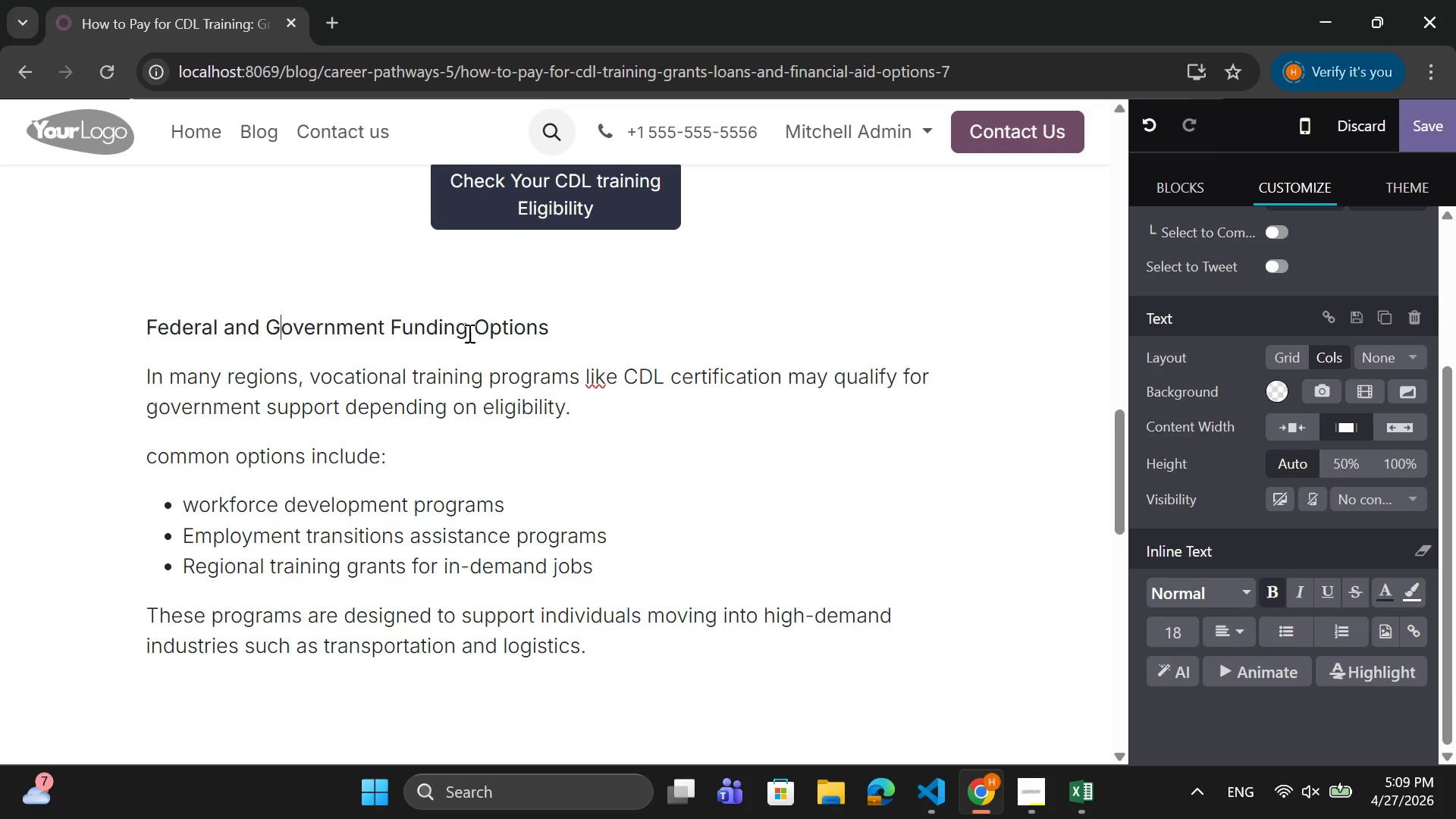 
key(ArrowLeft)
 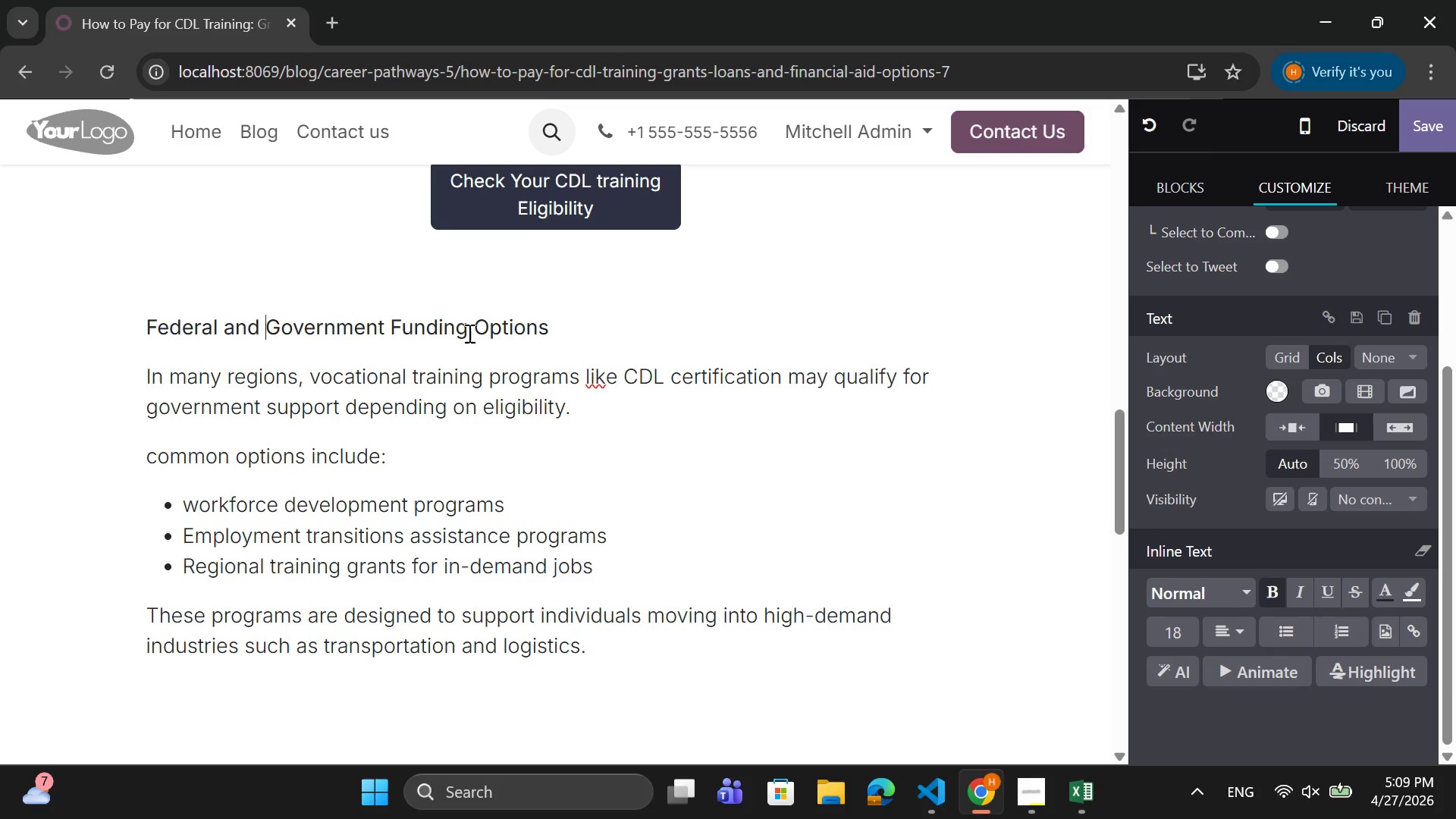 
key(ArrowLeft)
 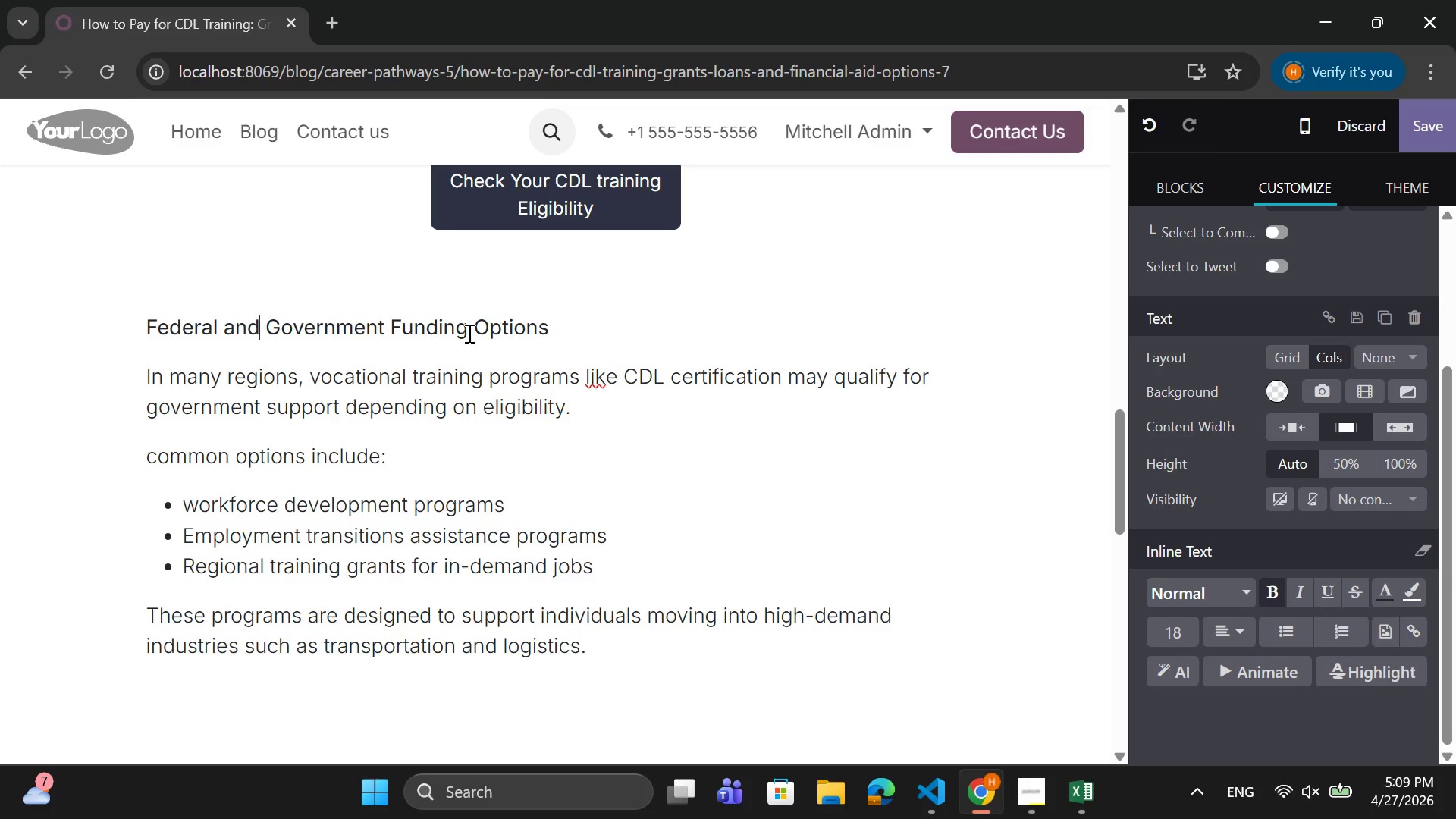 
key(ArrowLeft)
 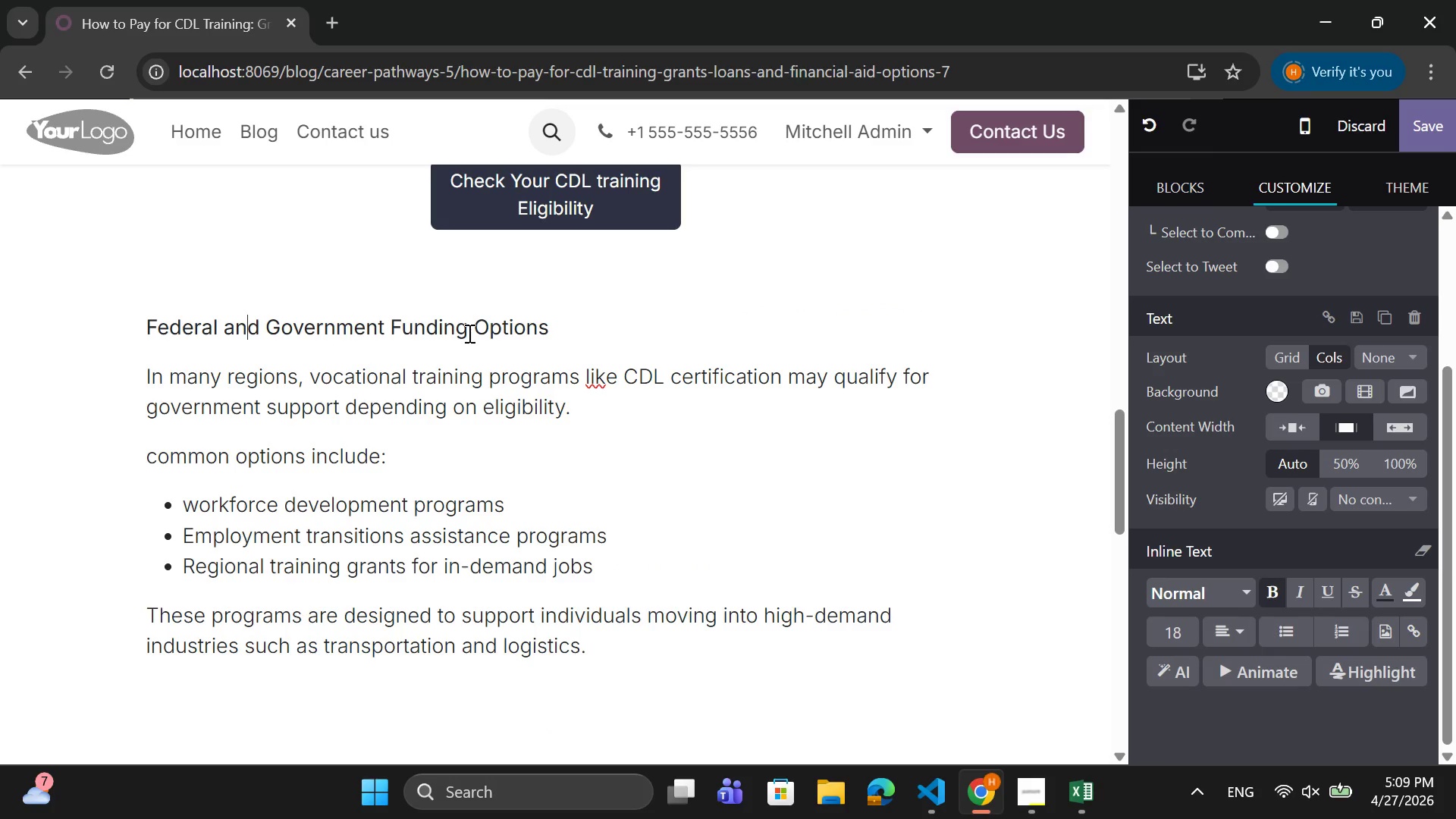 
key(ArrowLeft)
 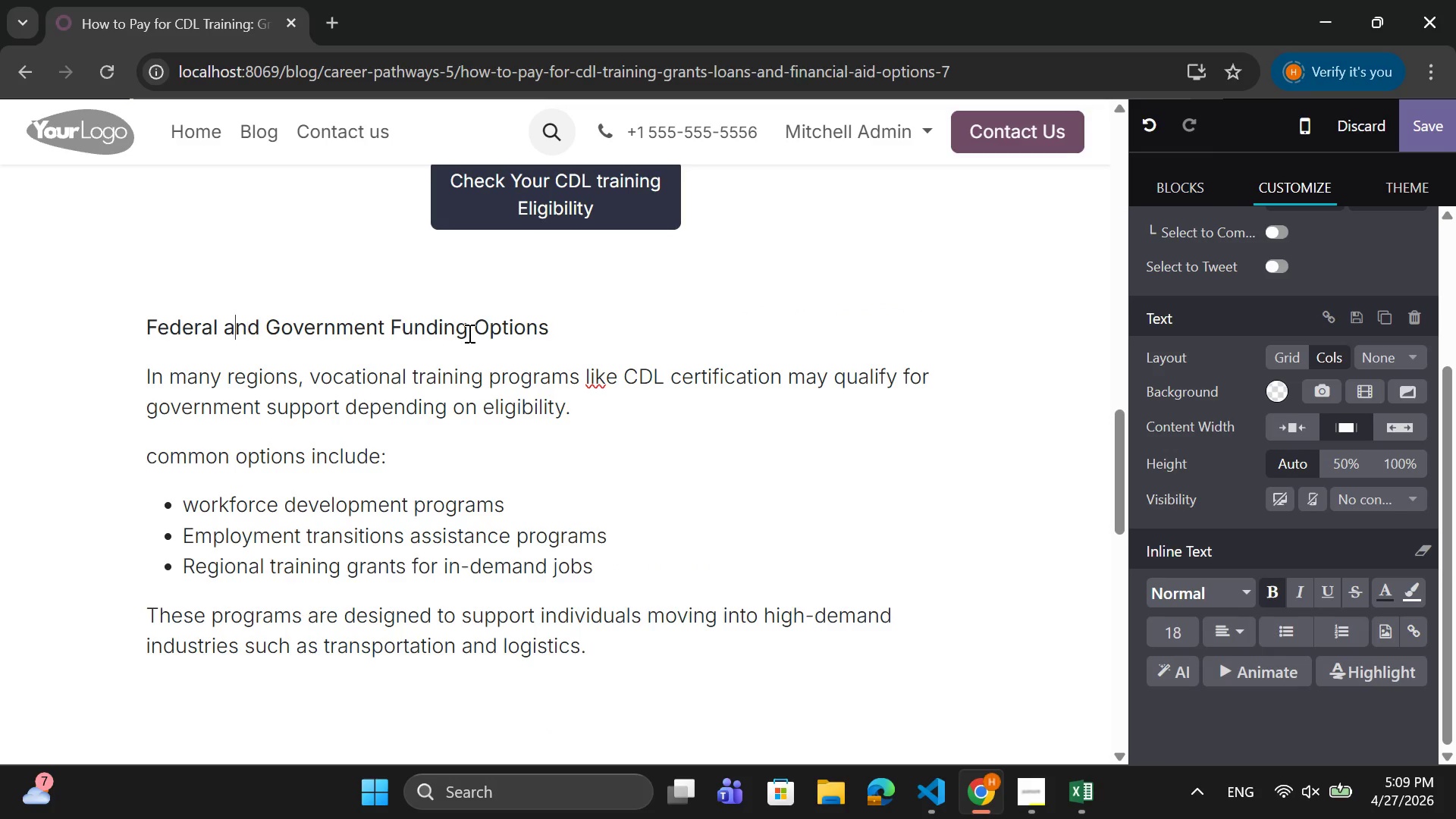 
key(ArrowLeft)
 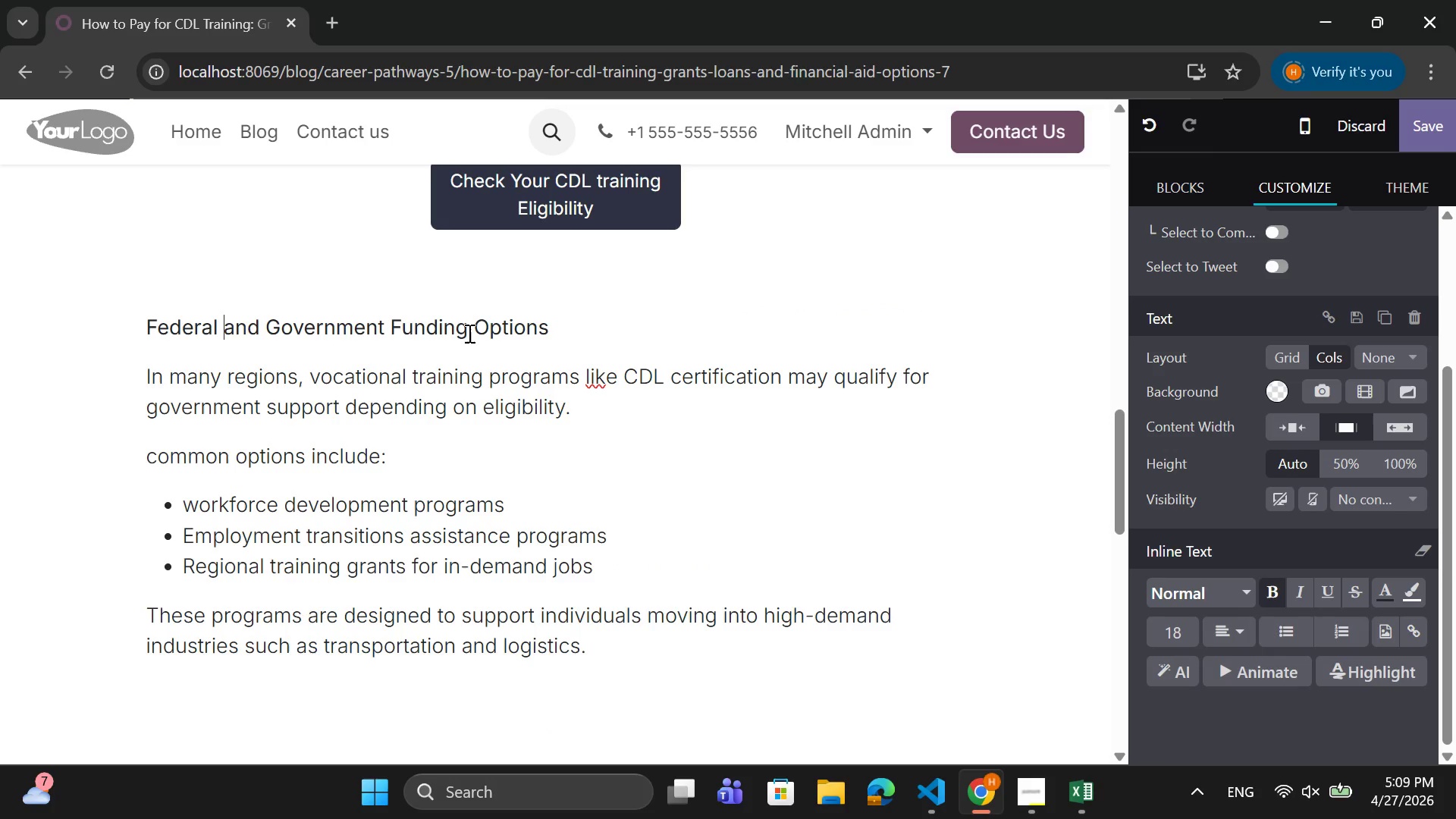 
key(ArrowLeft)
 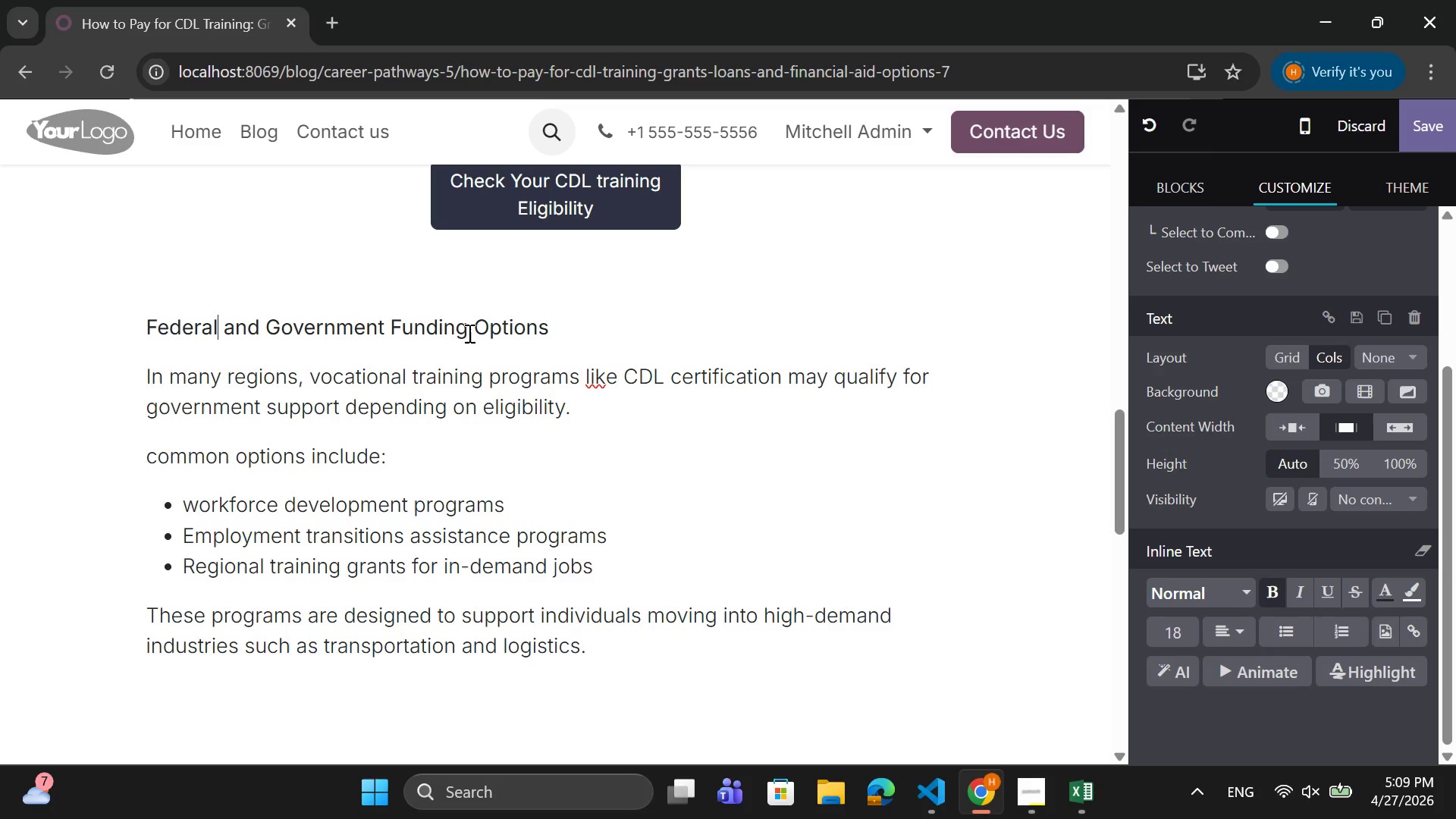 
key(ArrowLeft)
 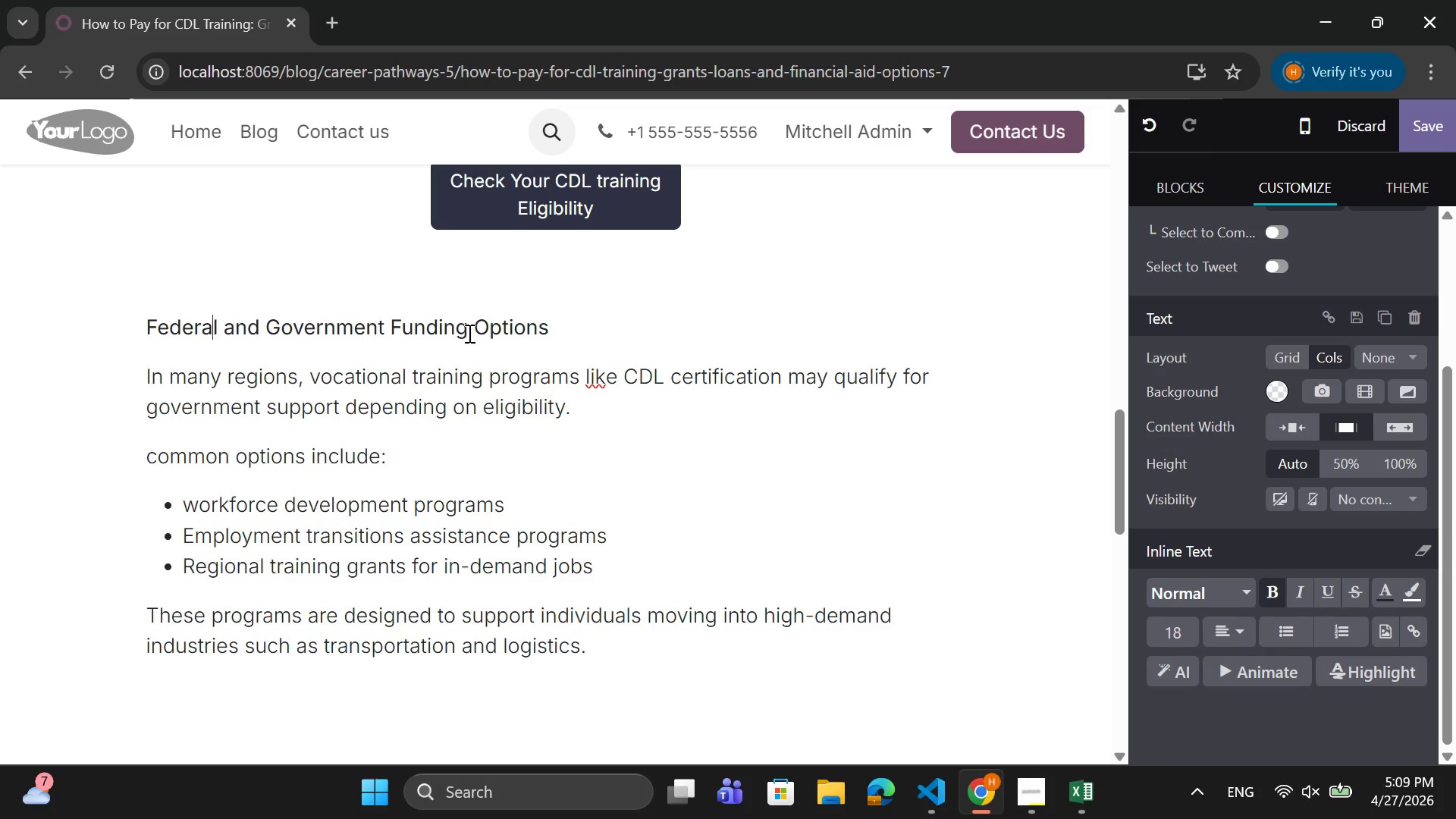 
key(ArrowLeft)
 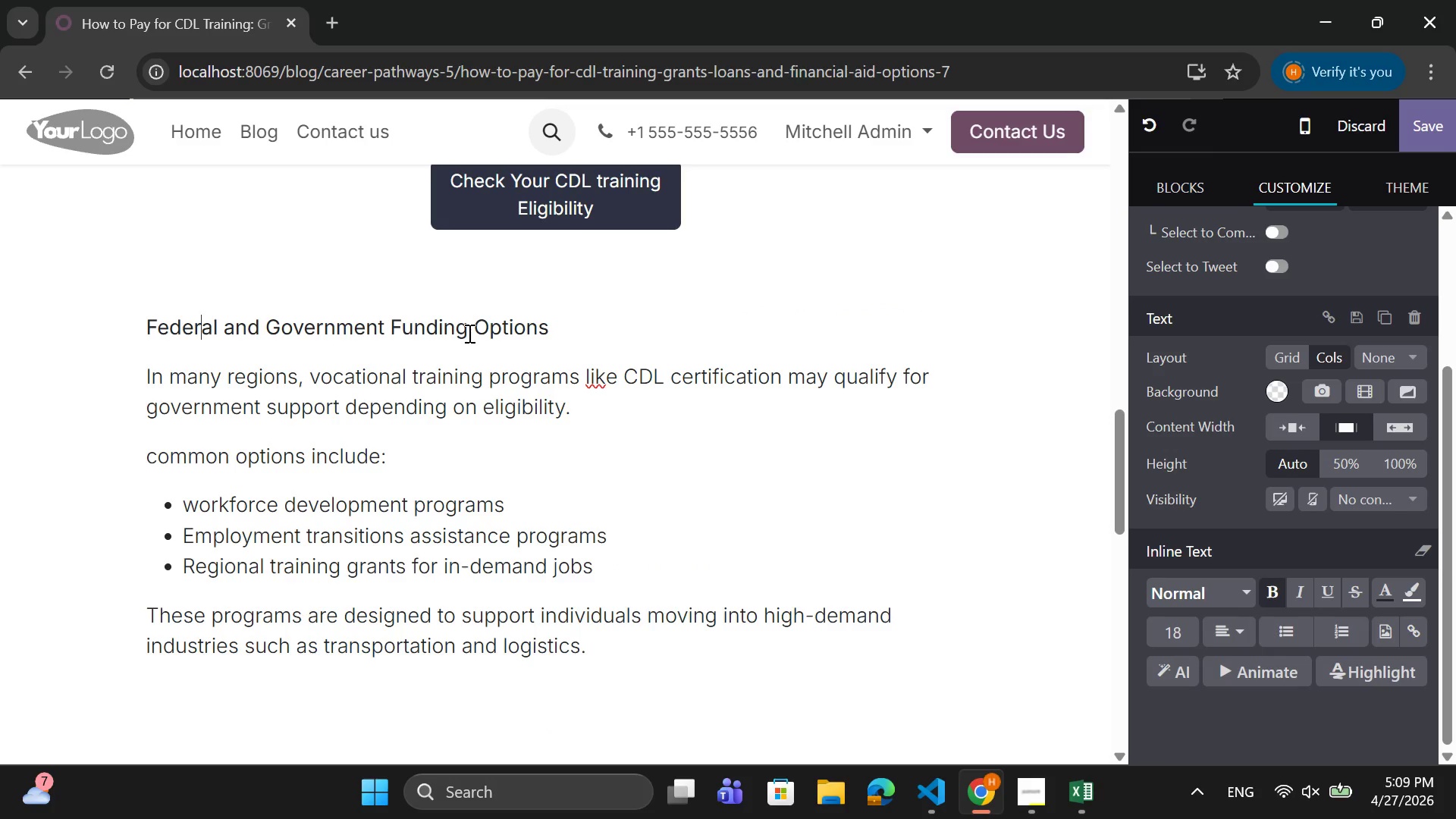 
key(ArrowLeft)
 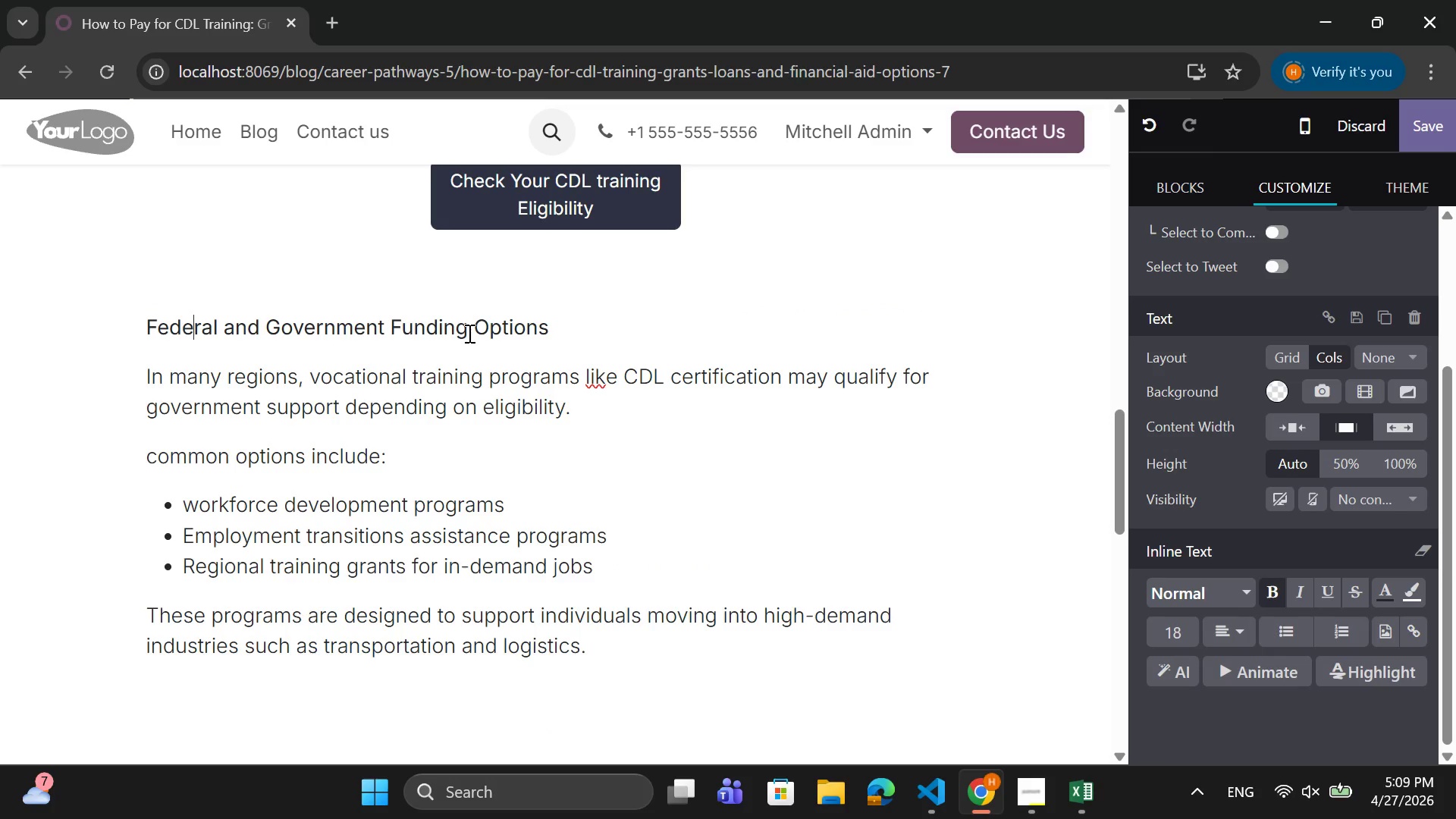 
key(ArrowLeft)
 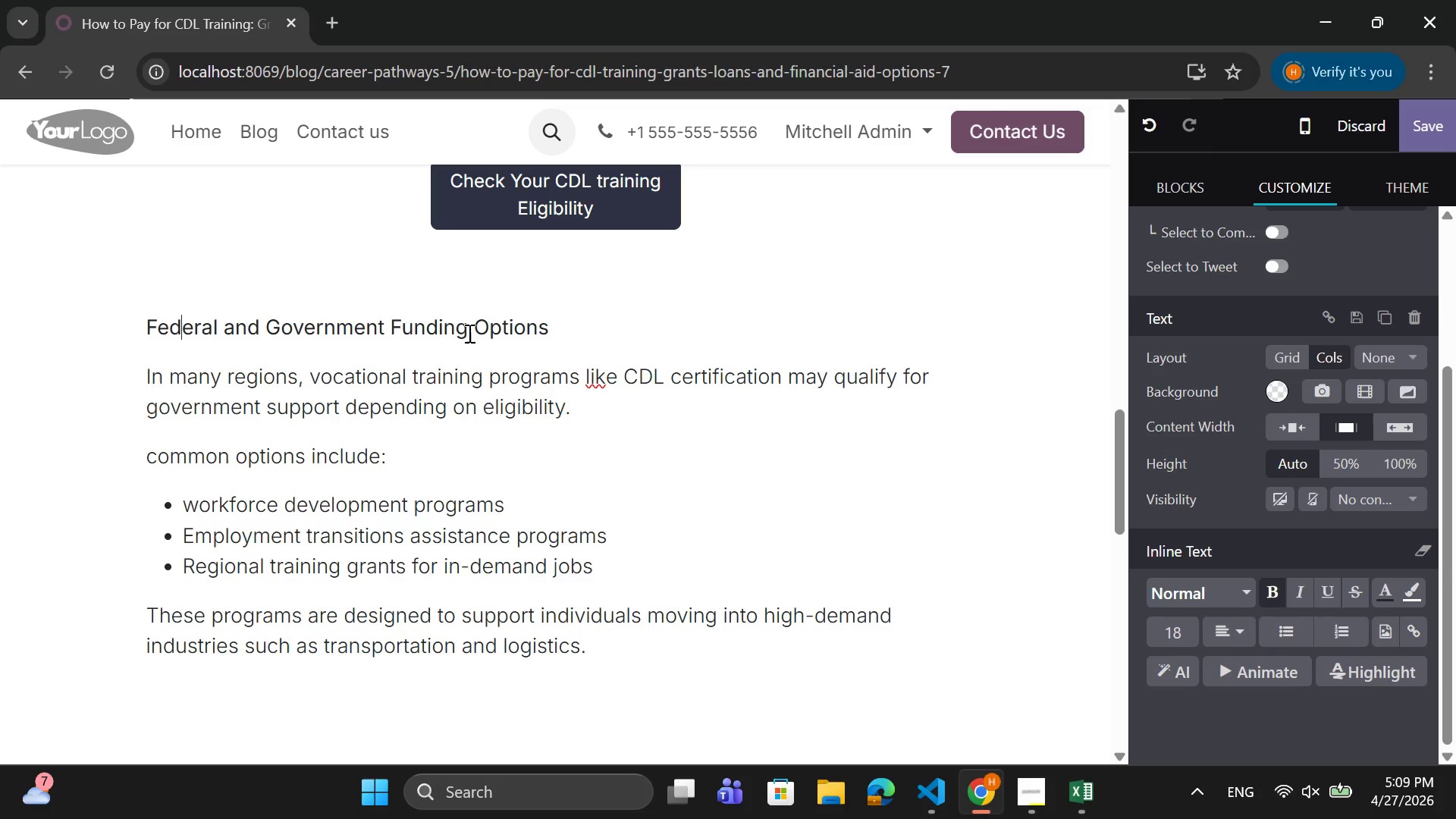 
key(ArrowLeft)
 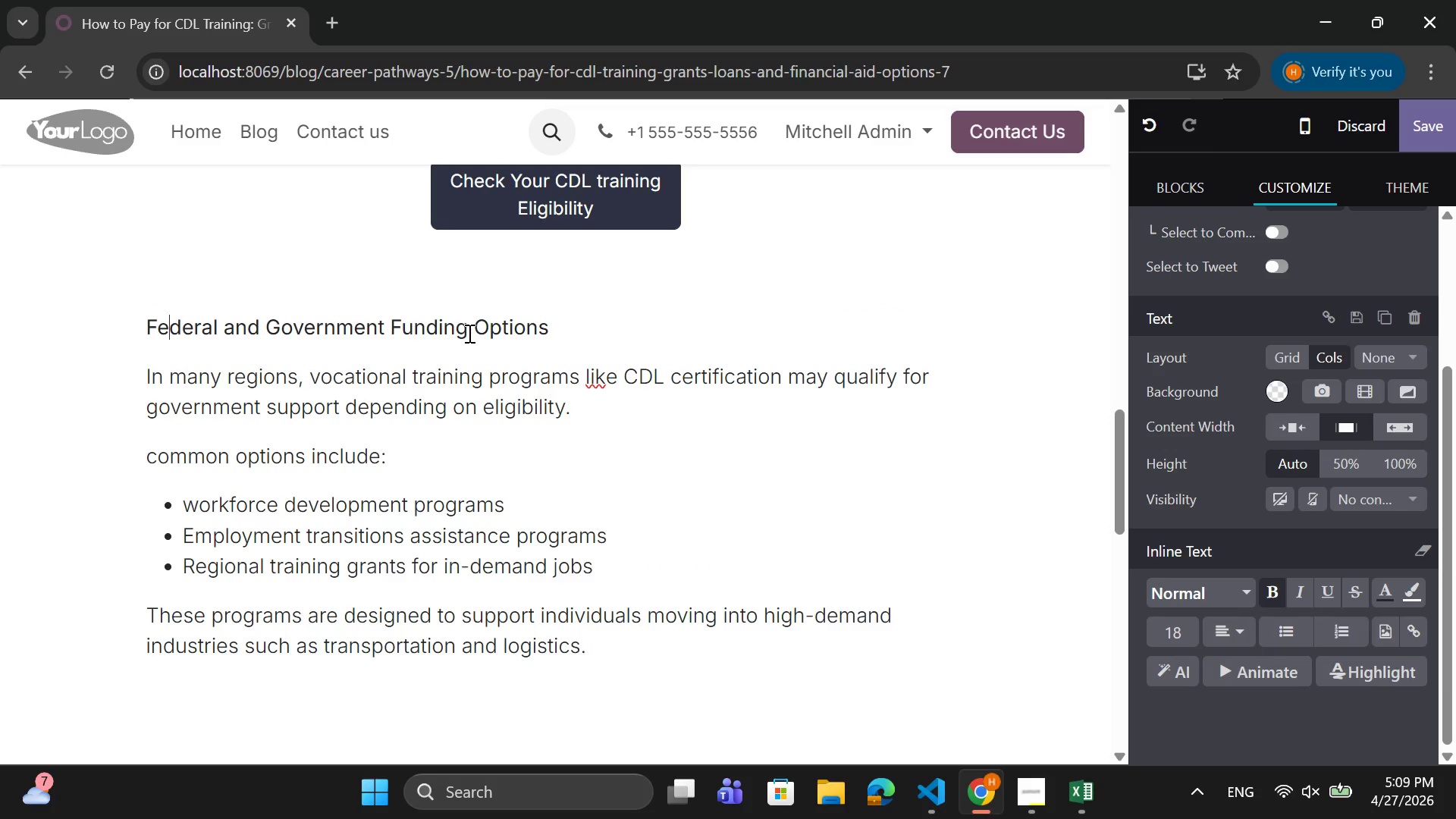 
key(ArrowLeft)
 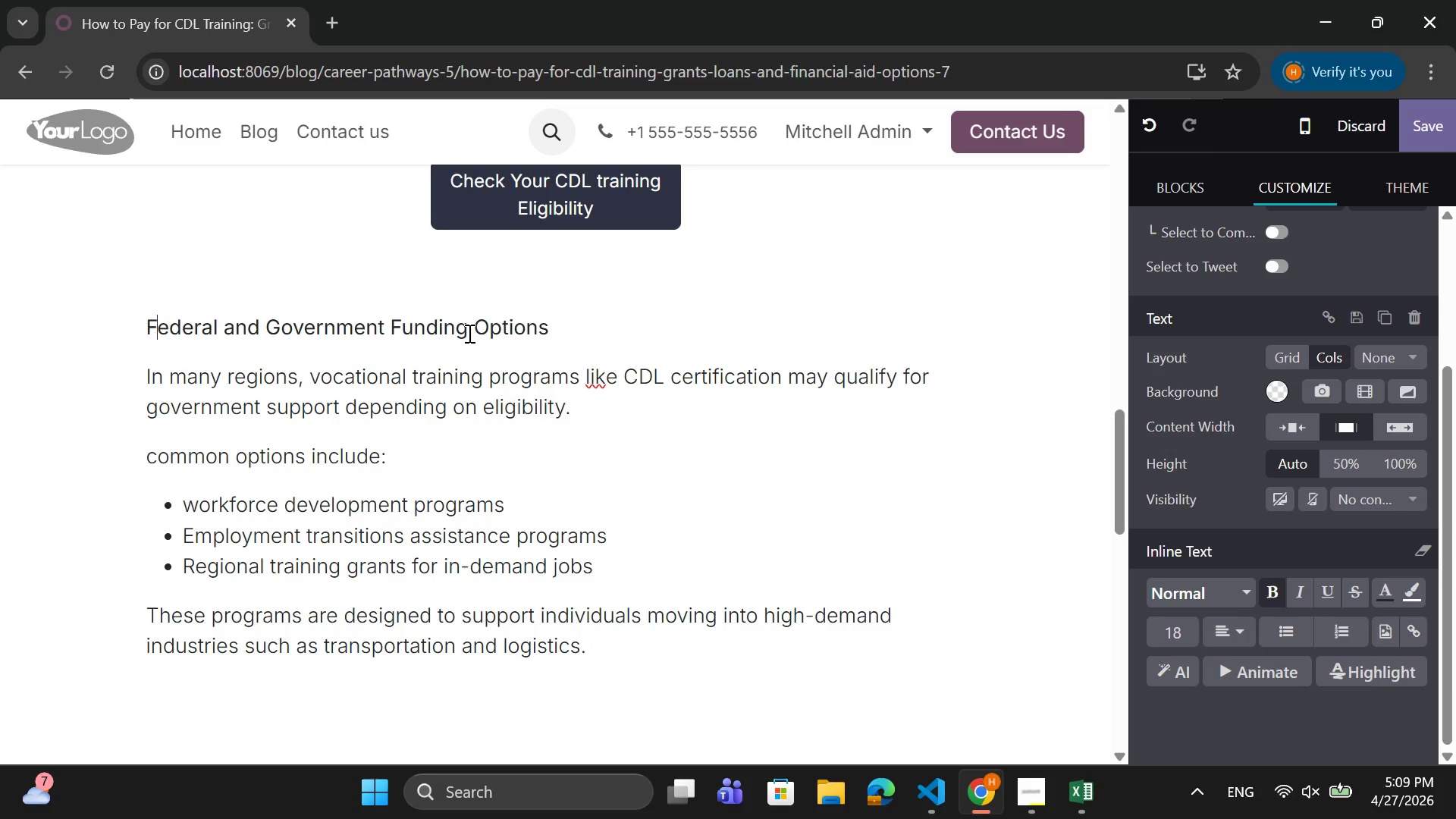 
key(ArrowLeft)
 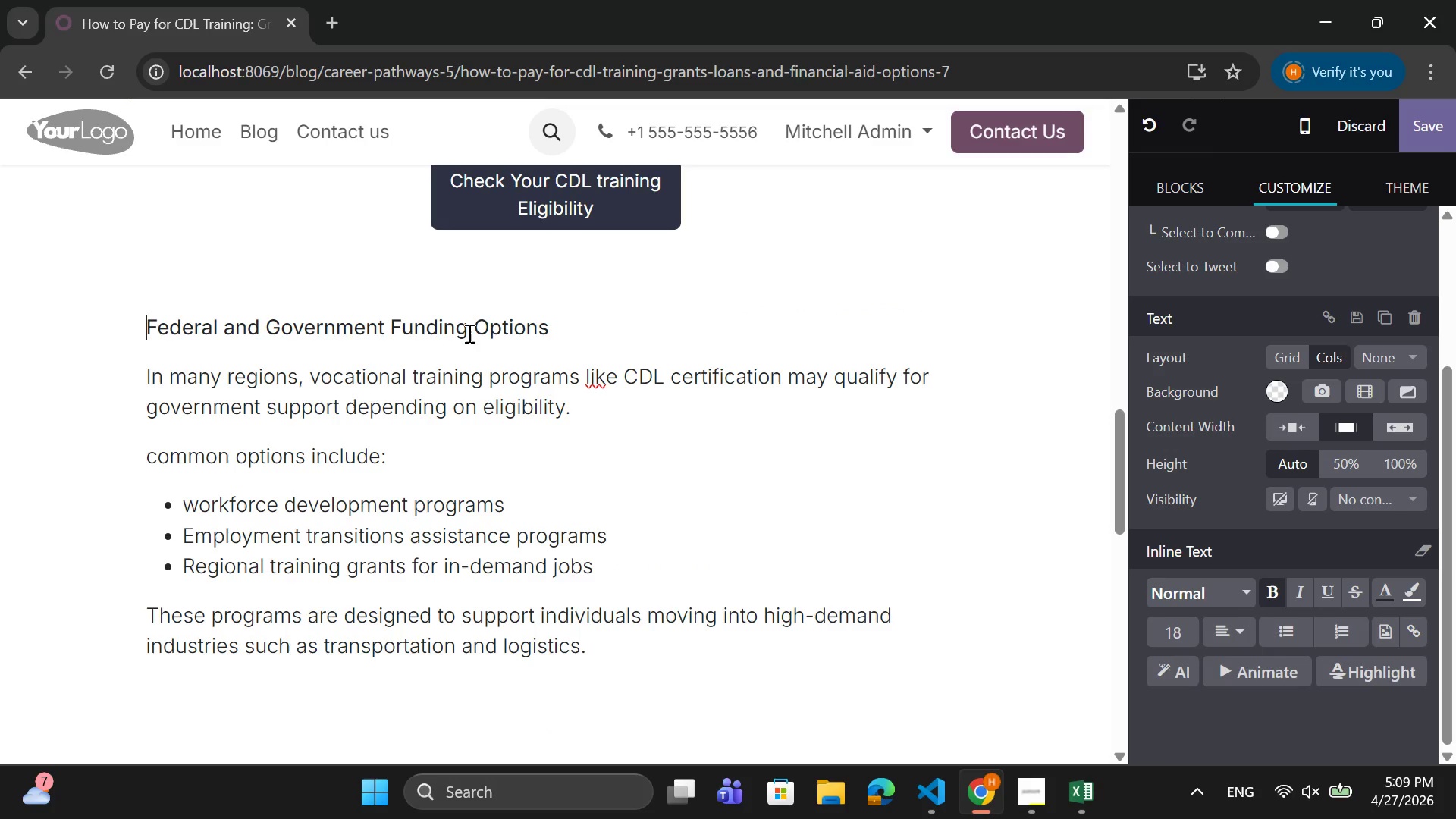 
key(ArrowLeft)
 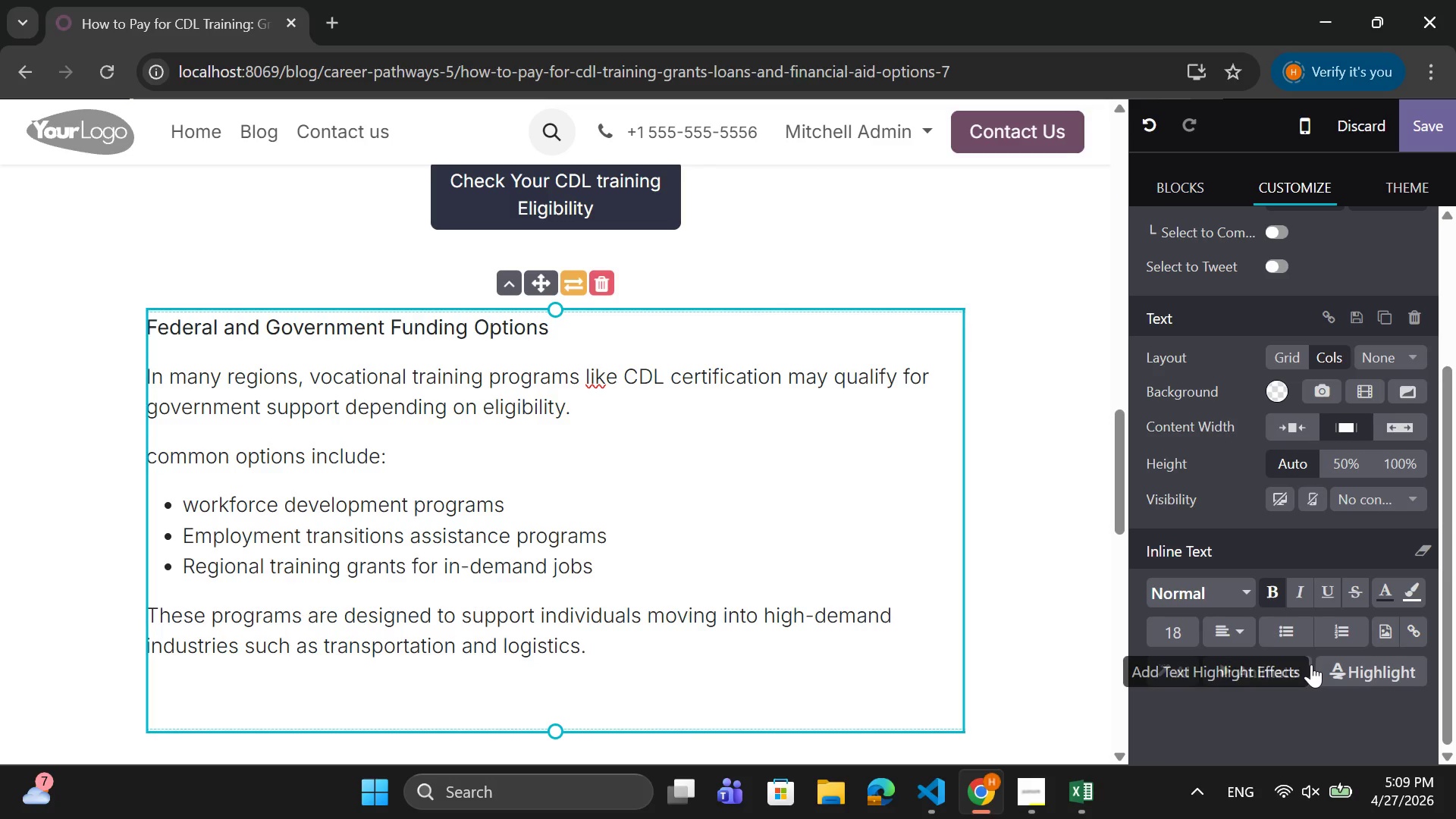 
left_click([1334, 632])
 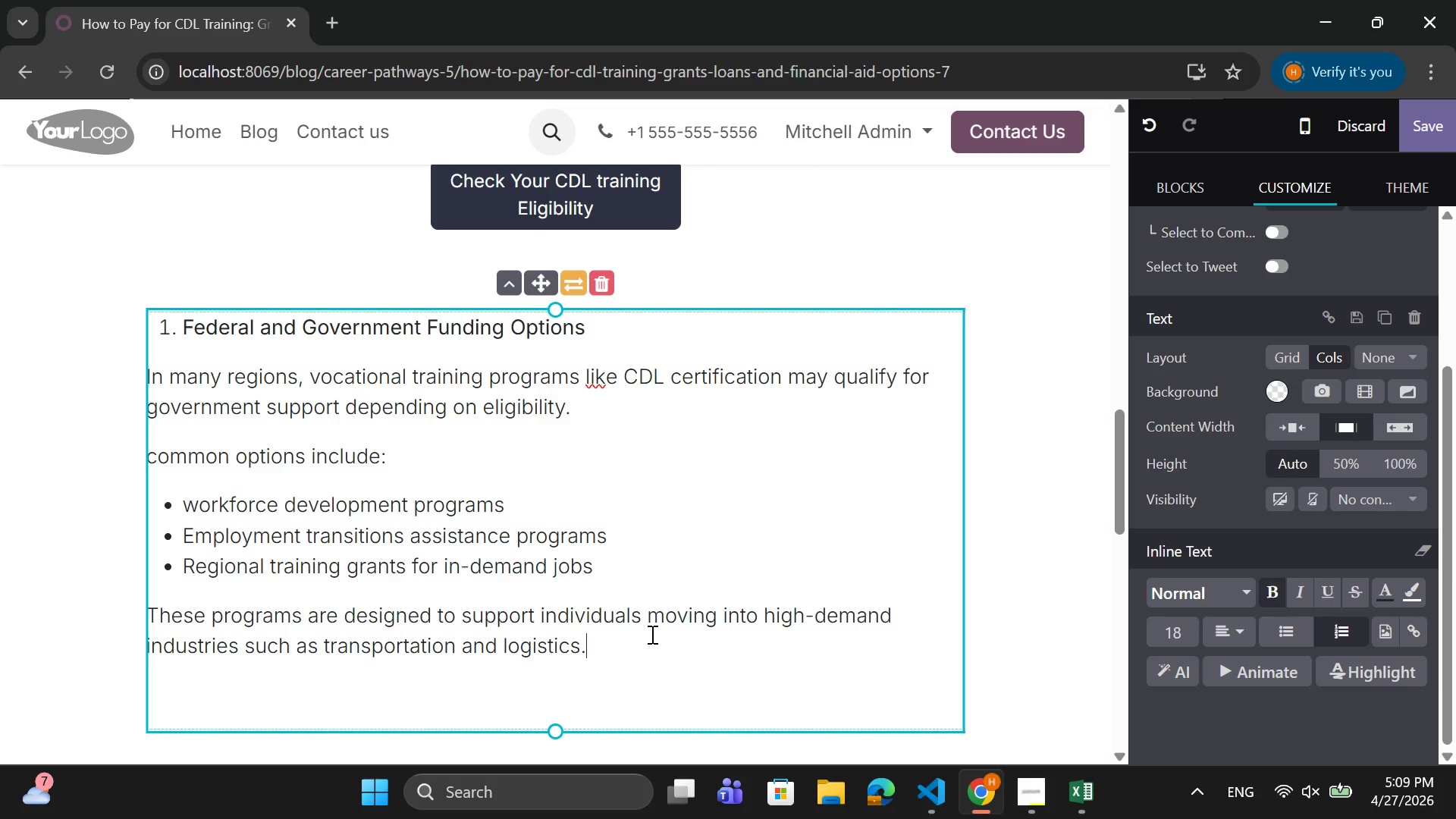 
key(Enter)
 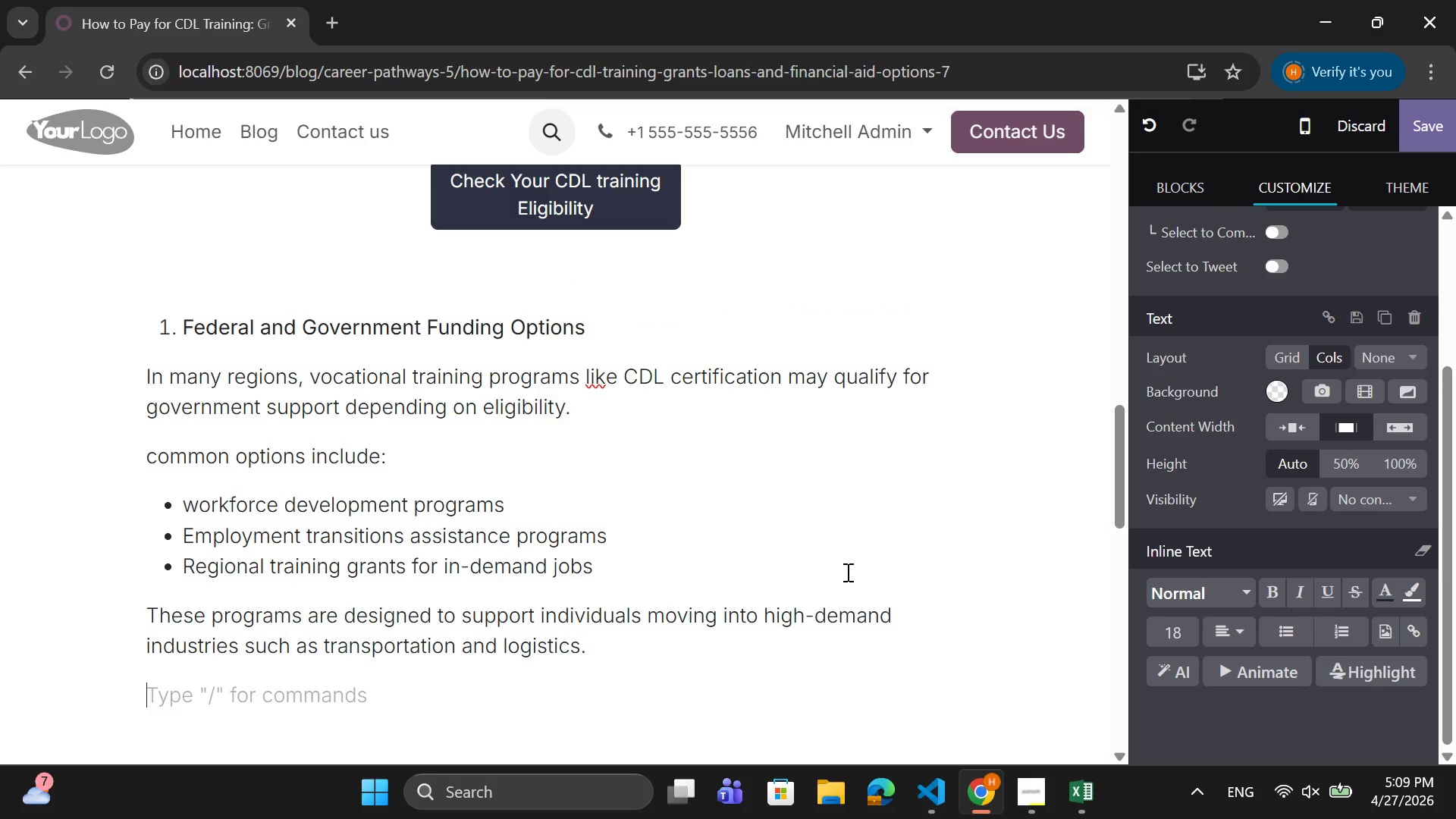 
key(2)
 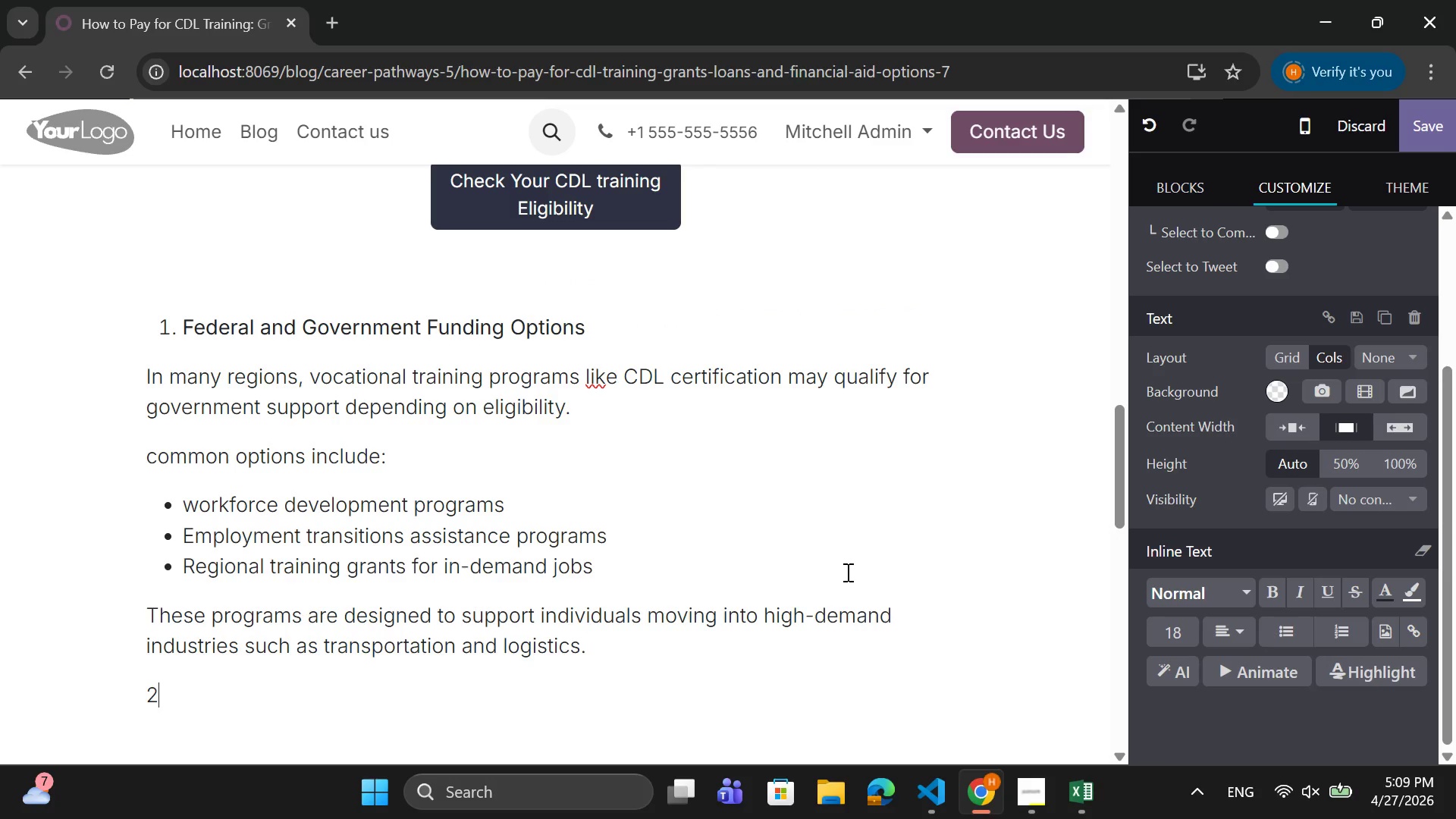 
key(Period)
 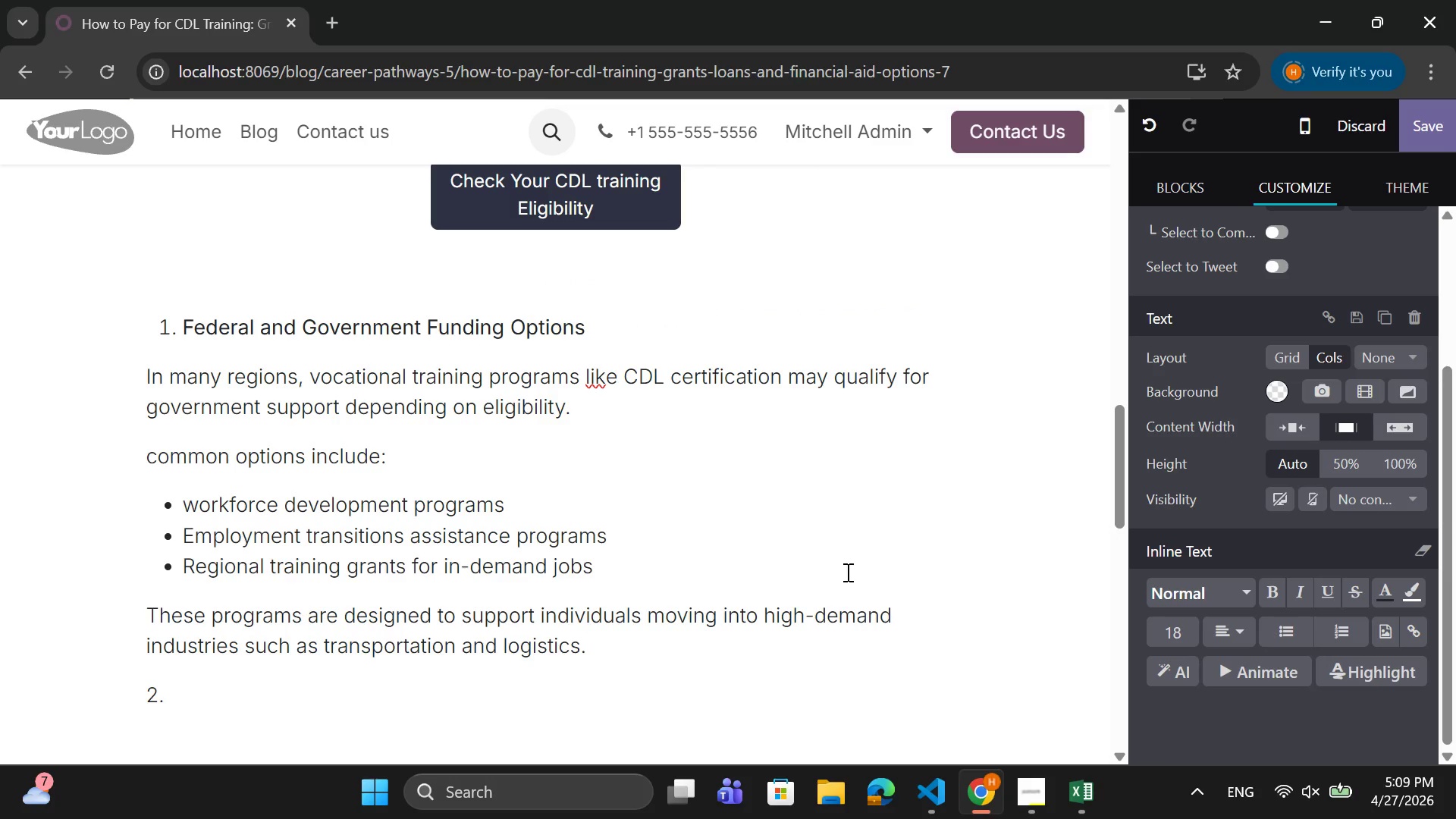 
key(Space)
 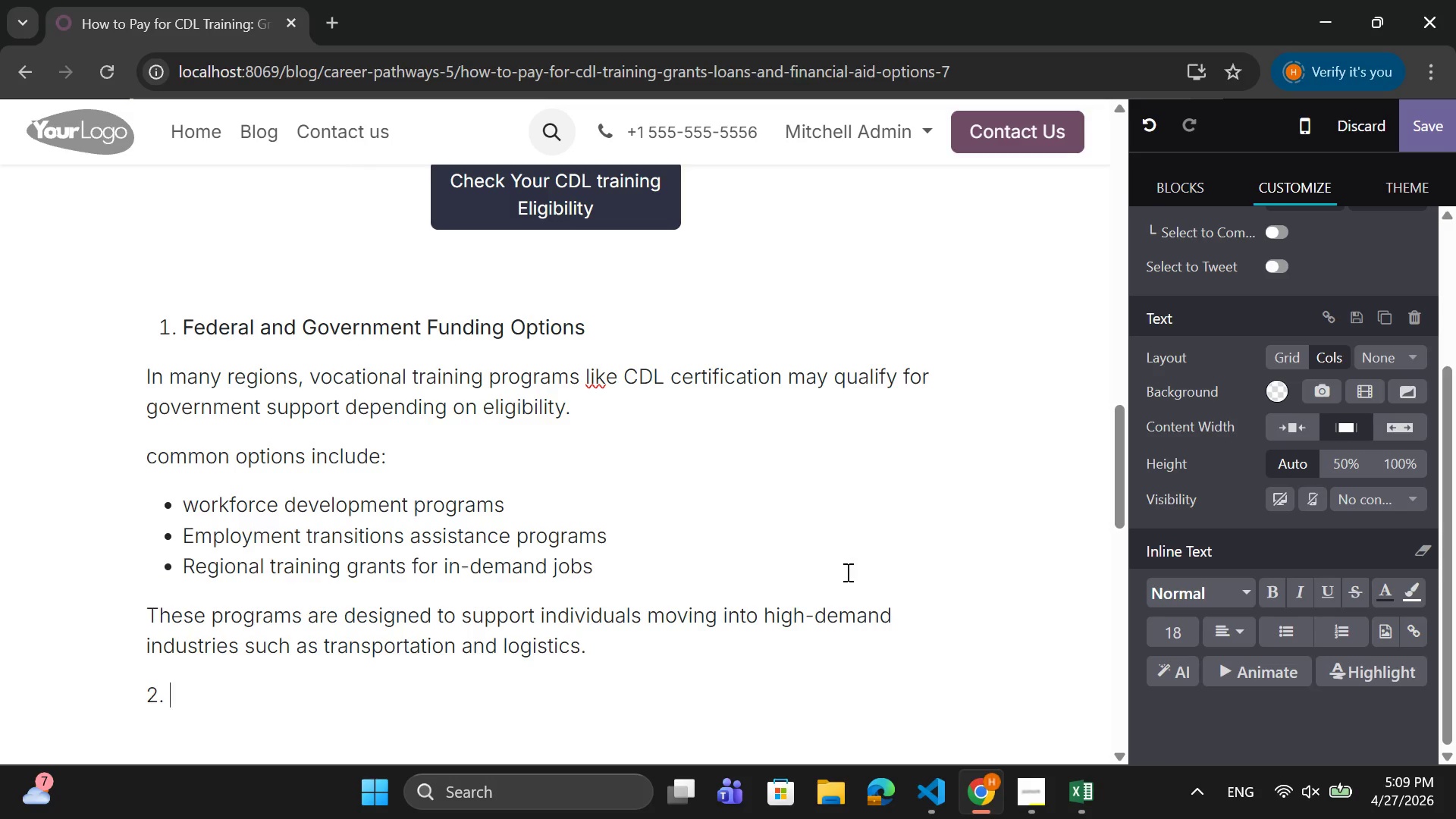 
key(Backspace)
 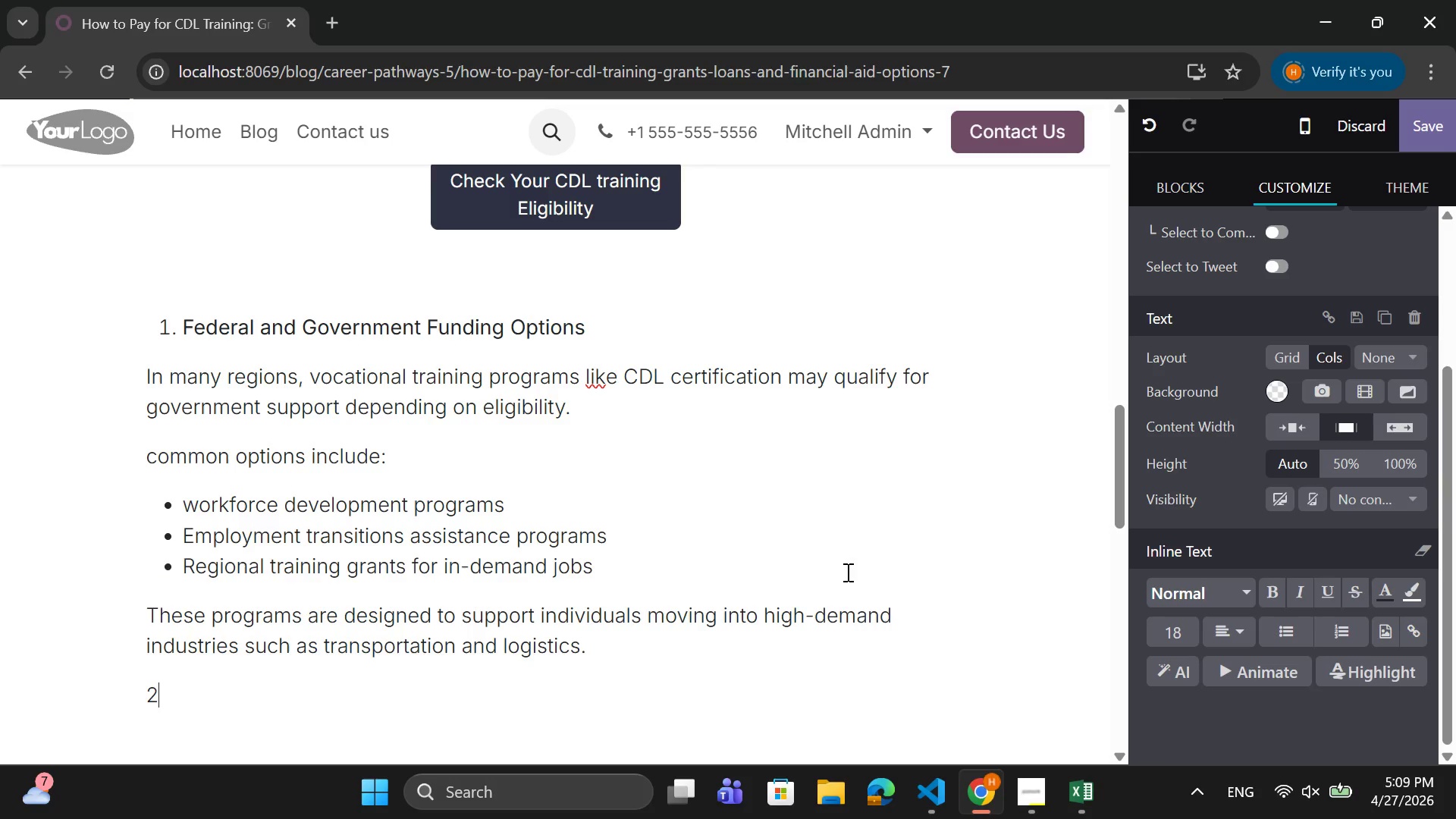 
key(Backspace)
 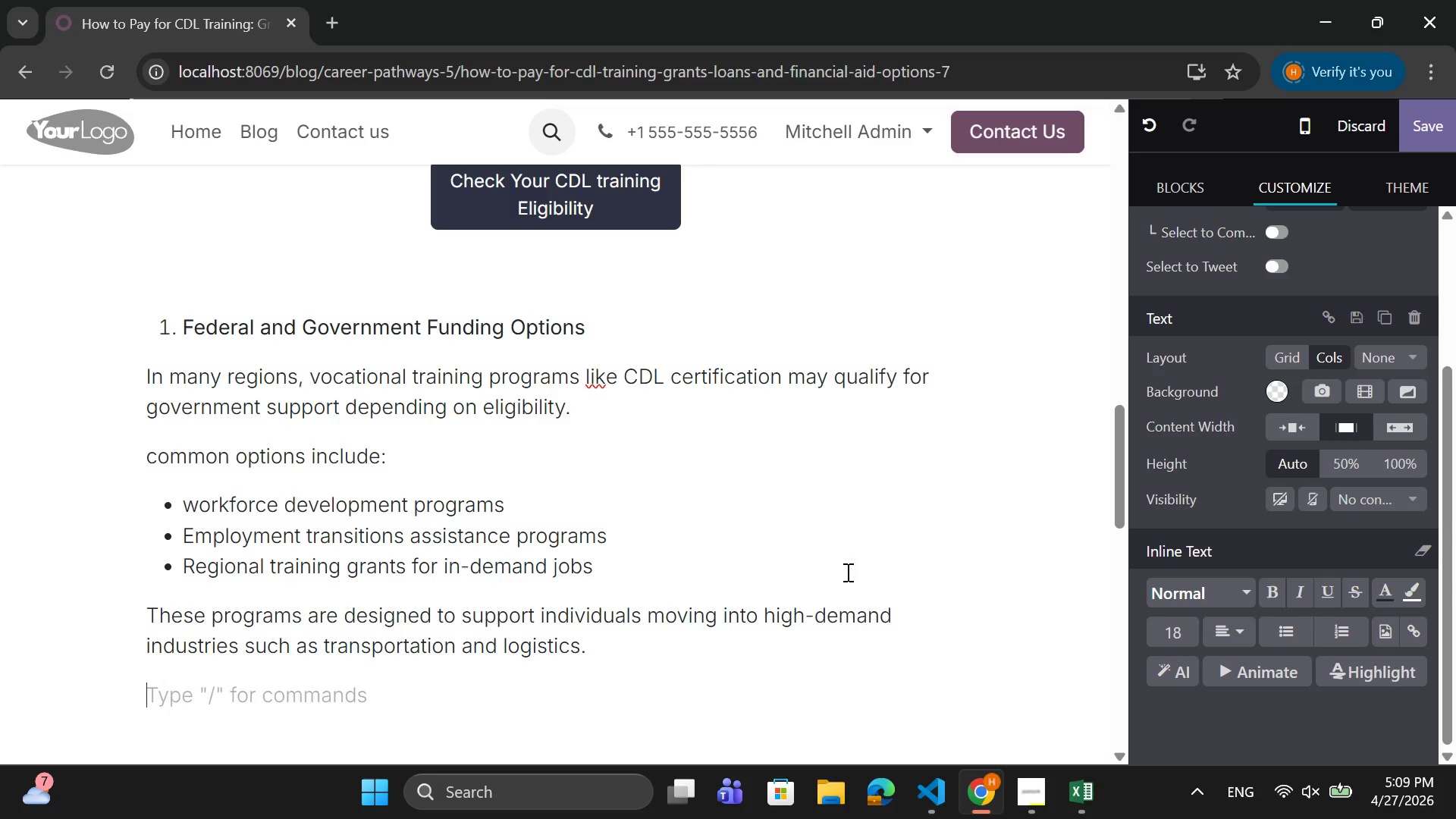 
key(Backspace)
 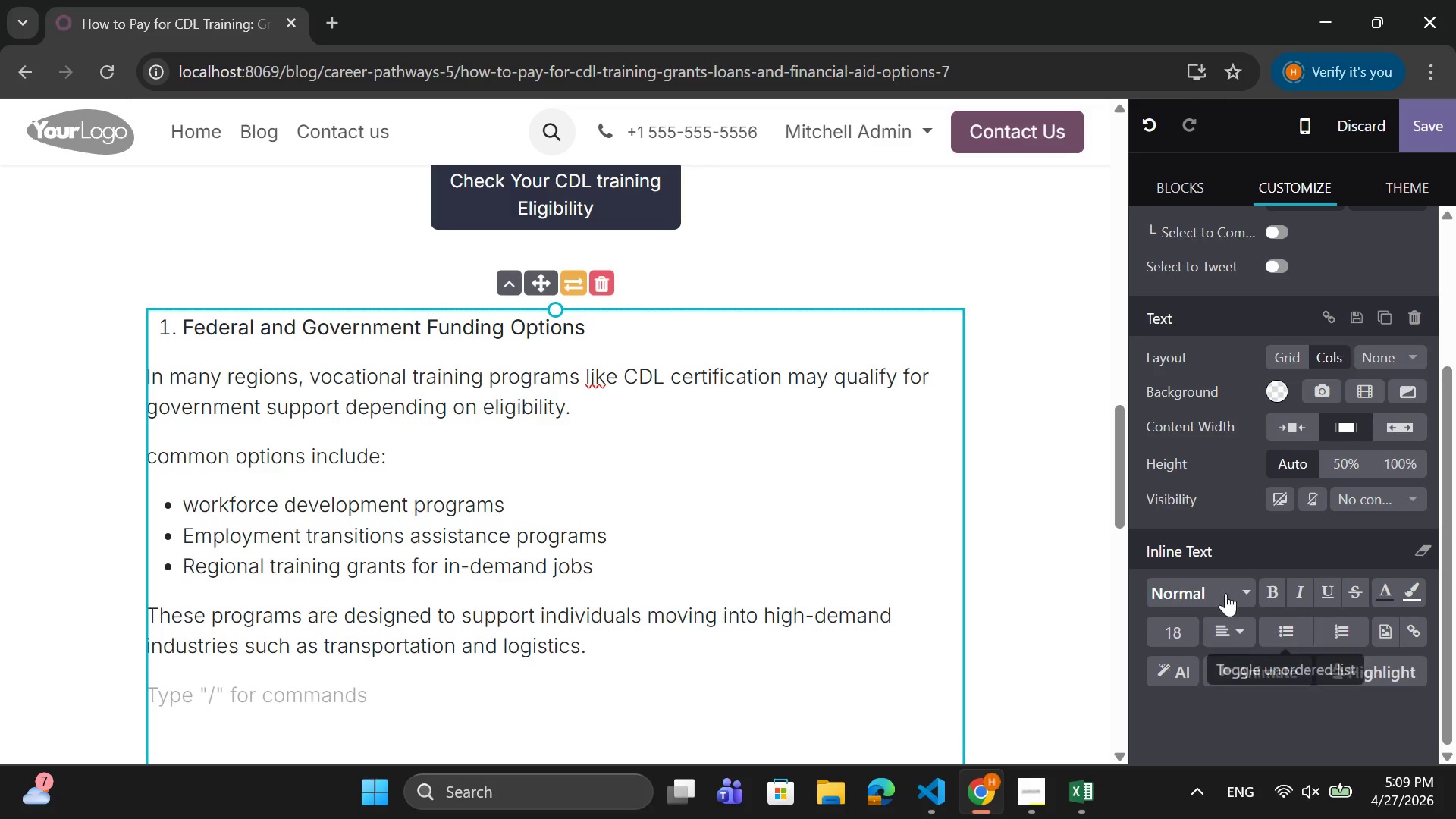 
left_click([1339, 626])
 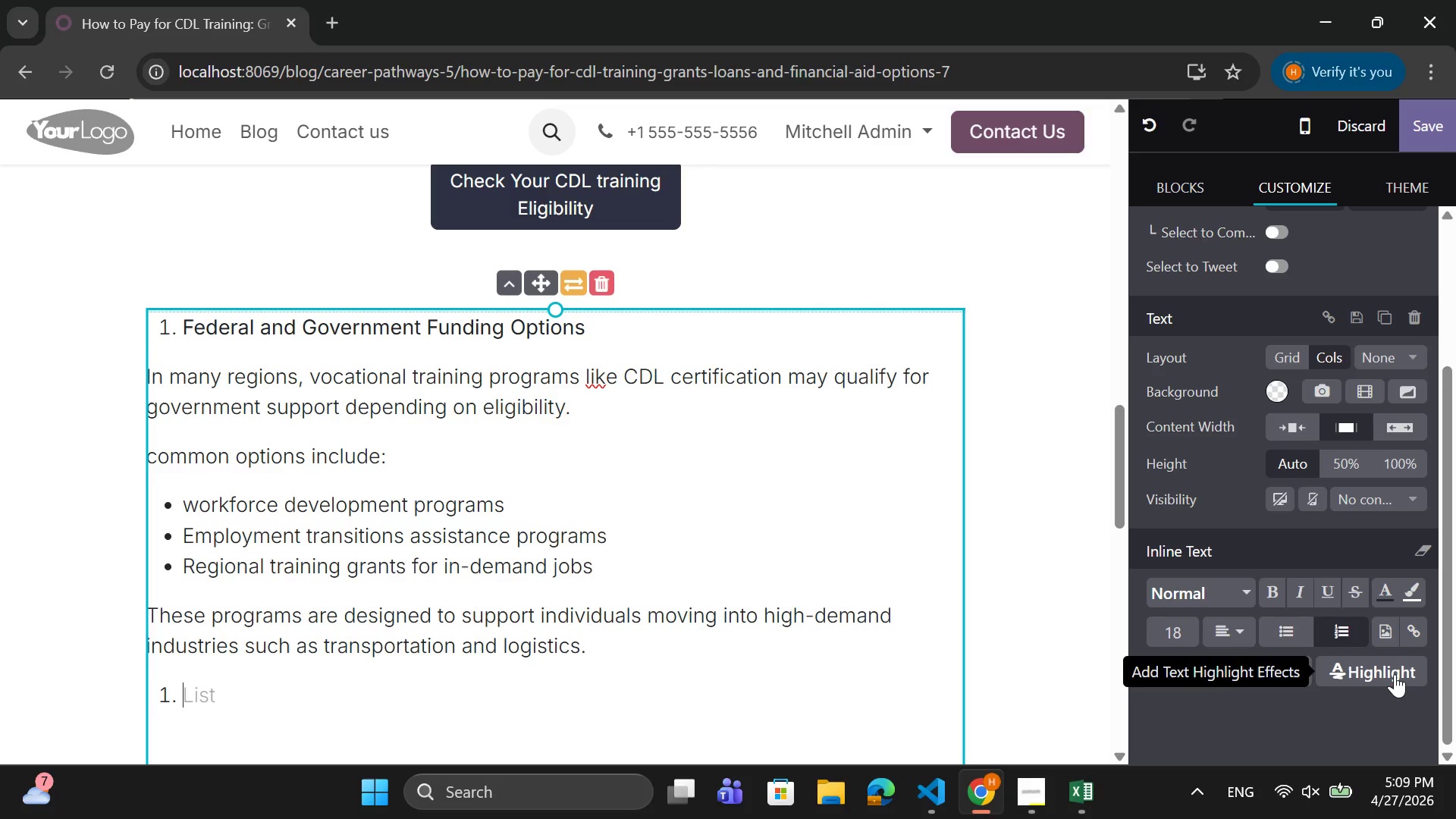 
key(ArrowLeft)
 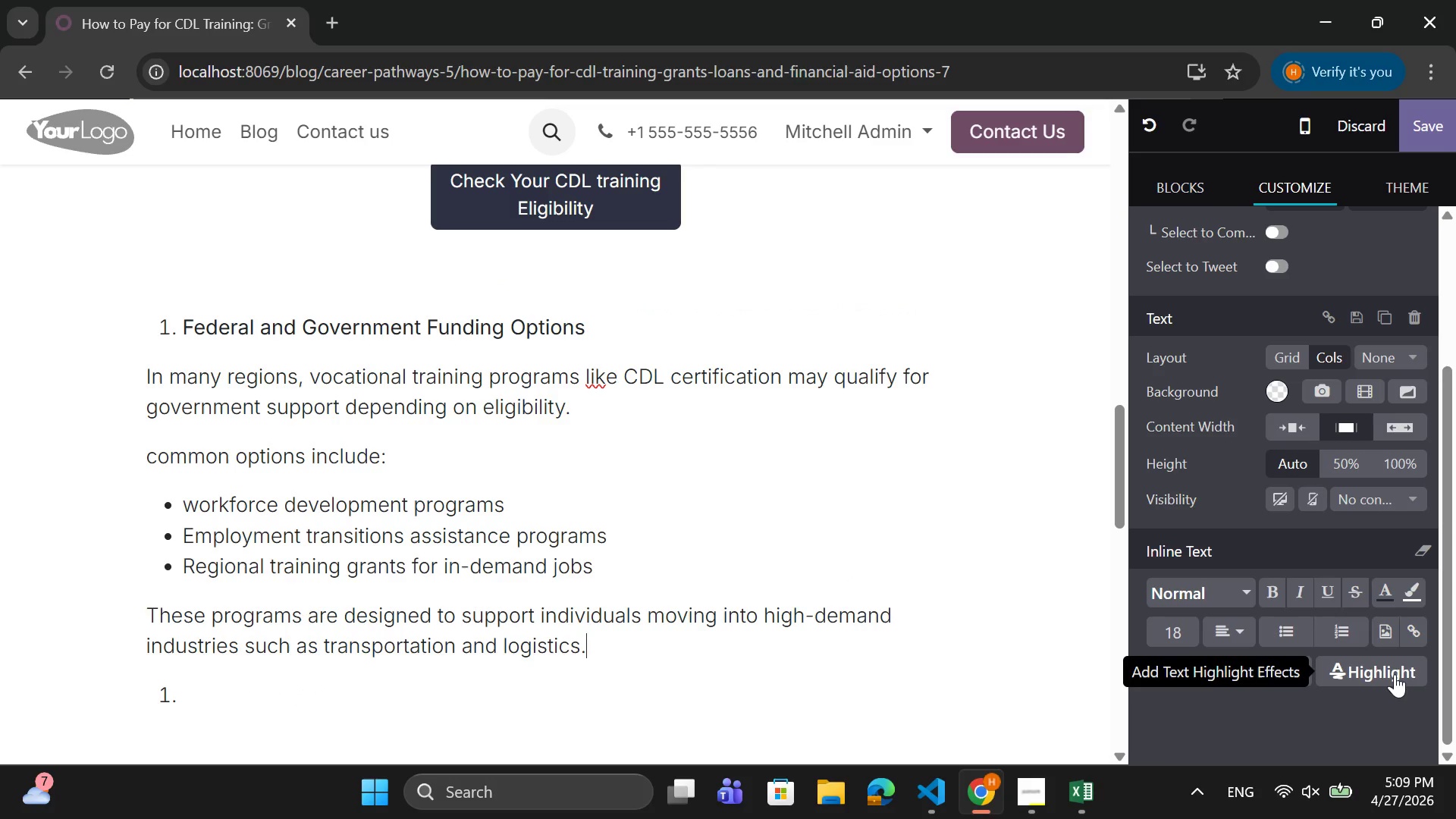 
key(ArrowLeft)
 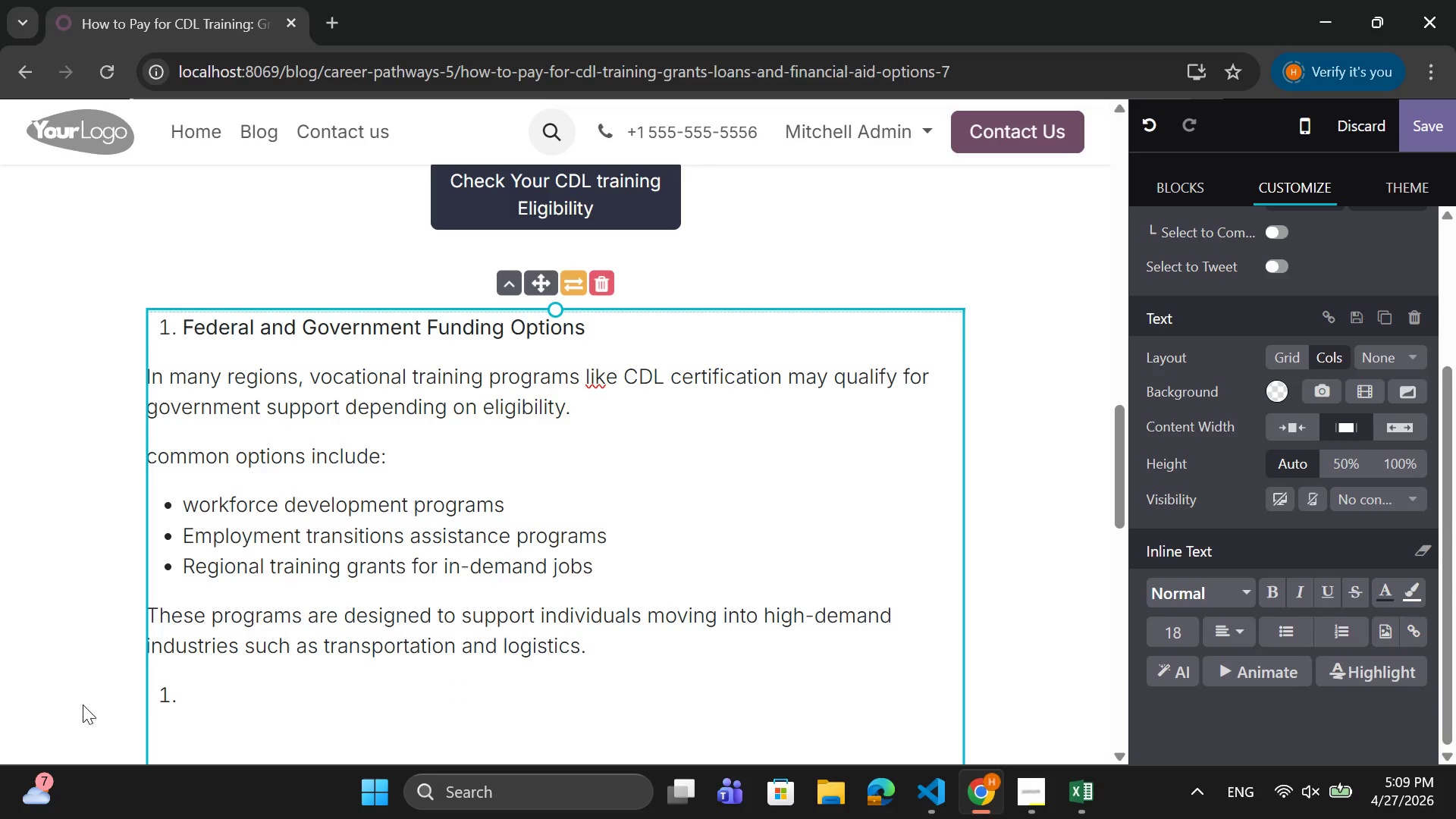 
left_click([166, 686])
 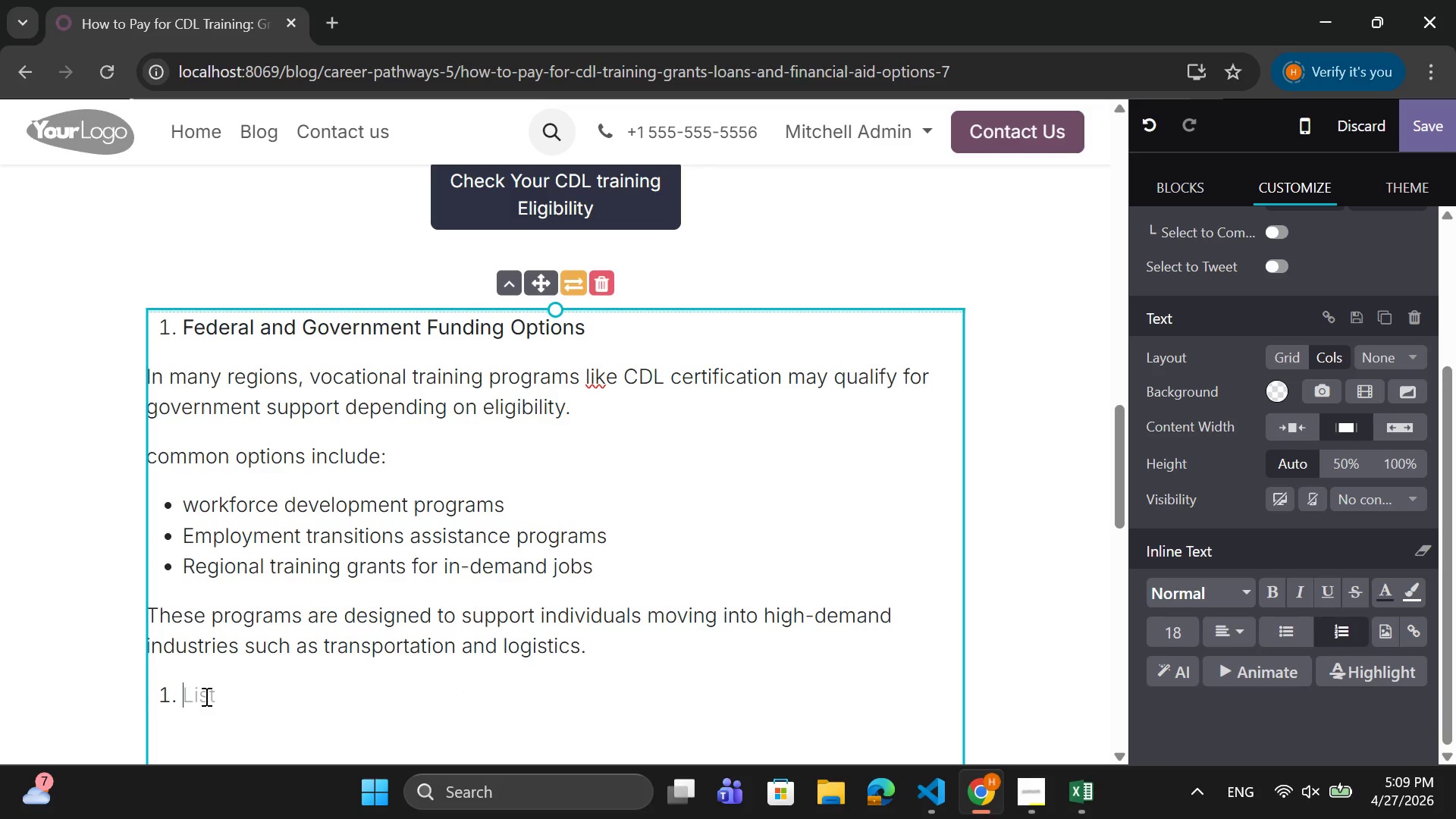 
key(Backspace)
 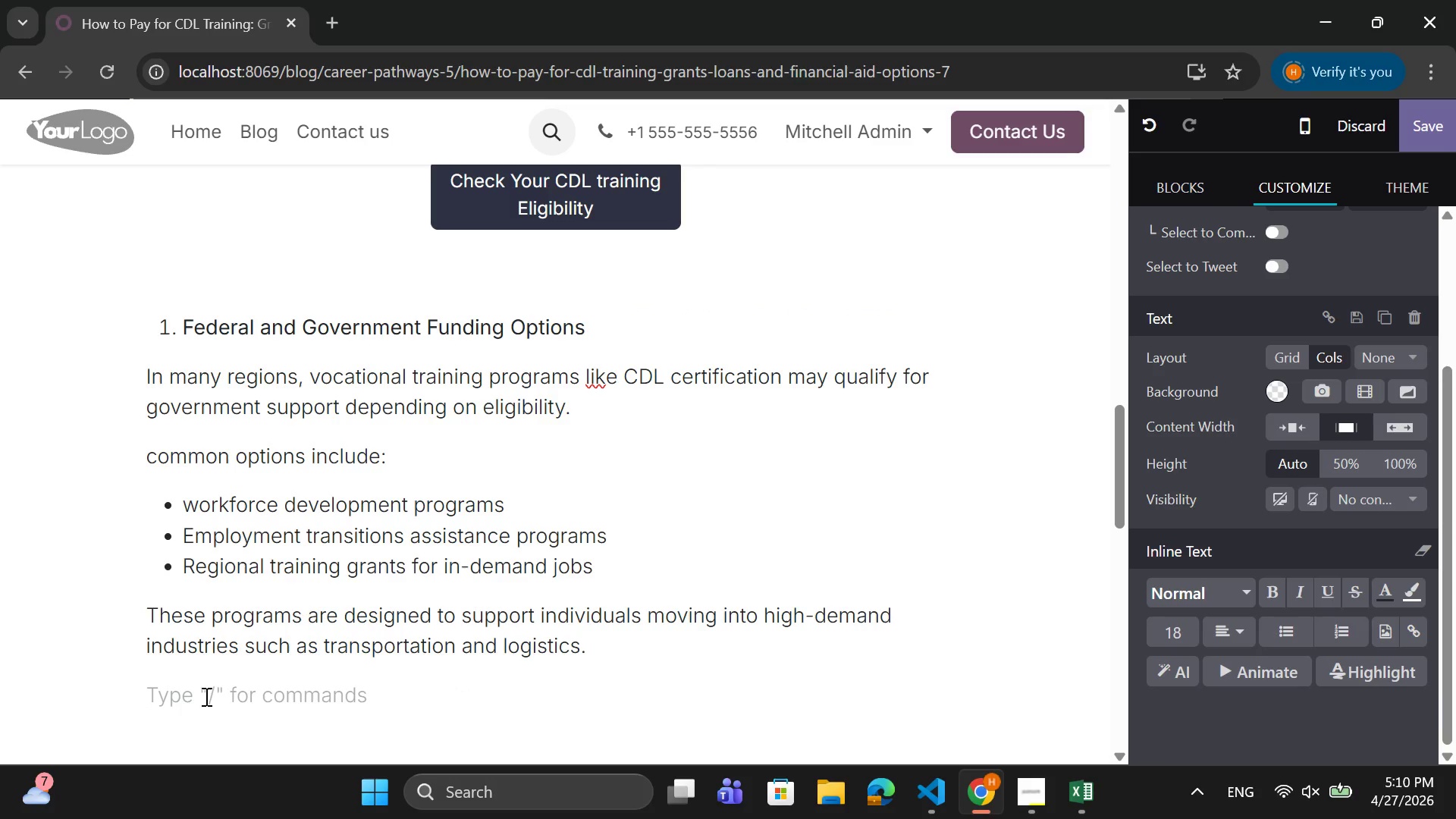 
key(Space)
 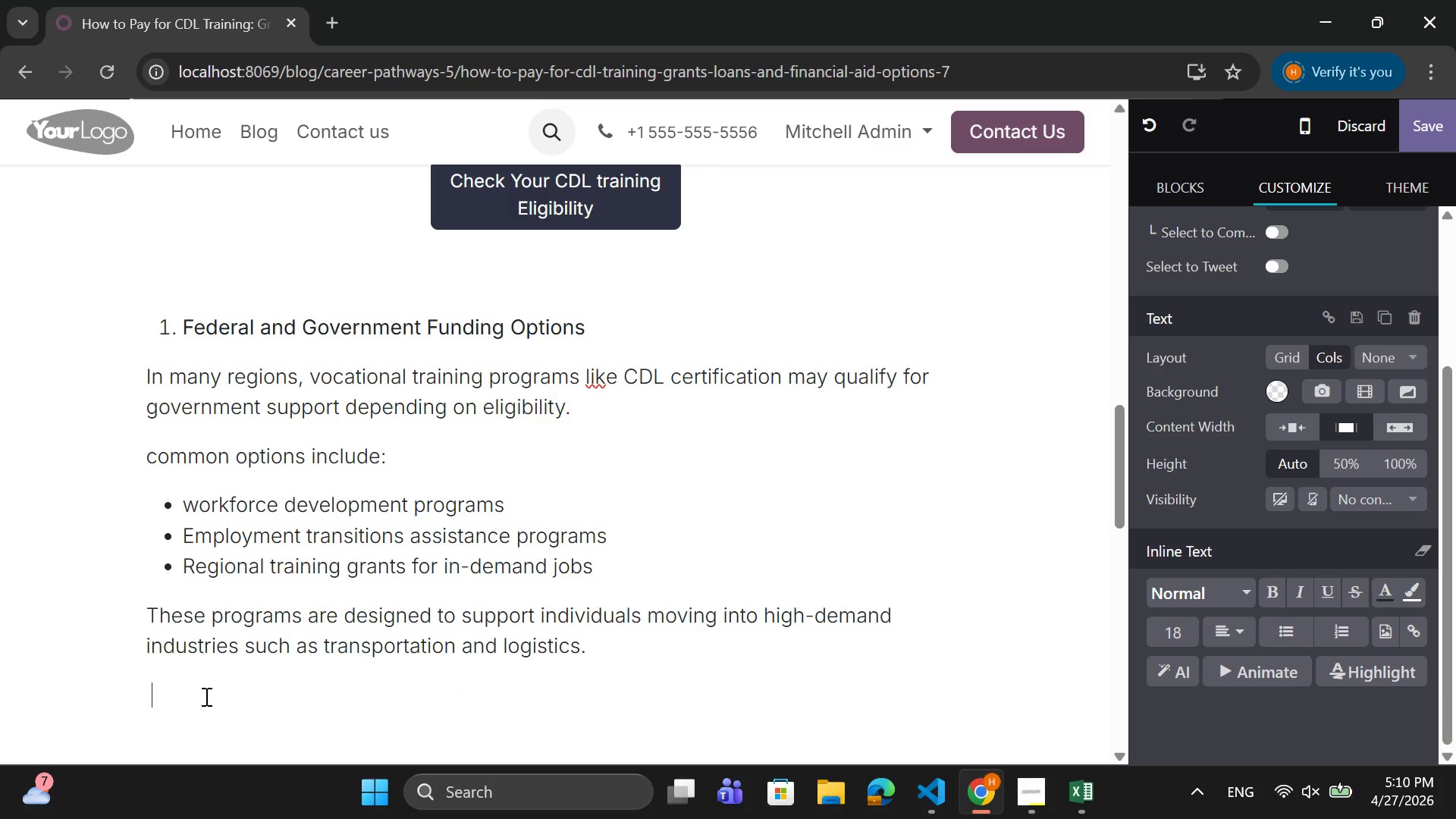 
key(2)
 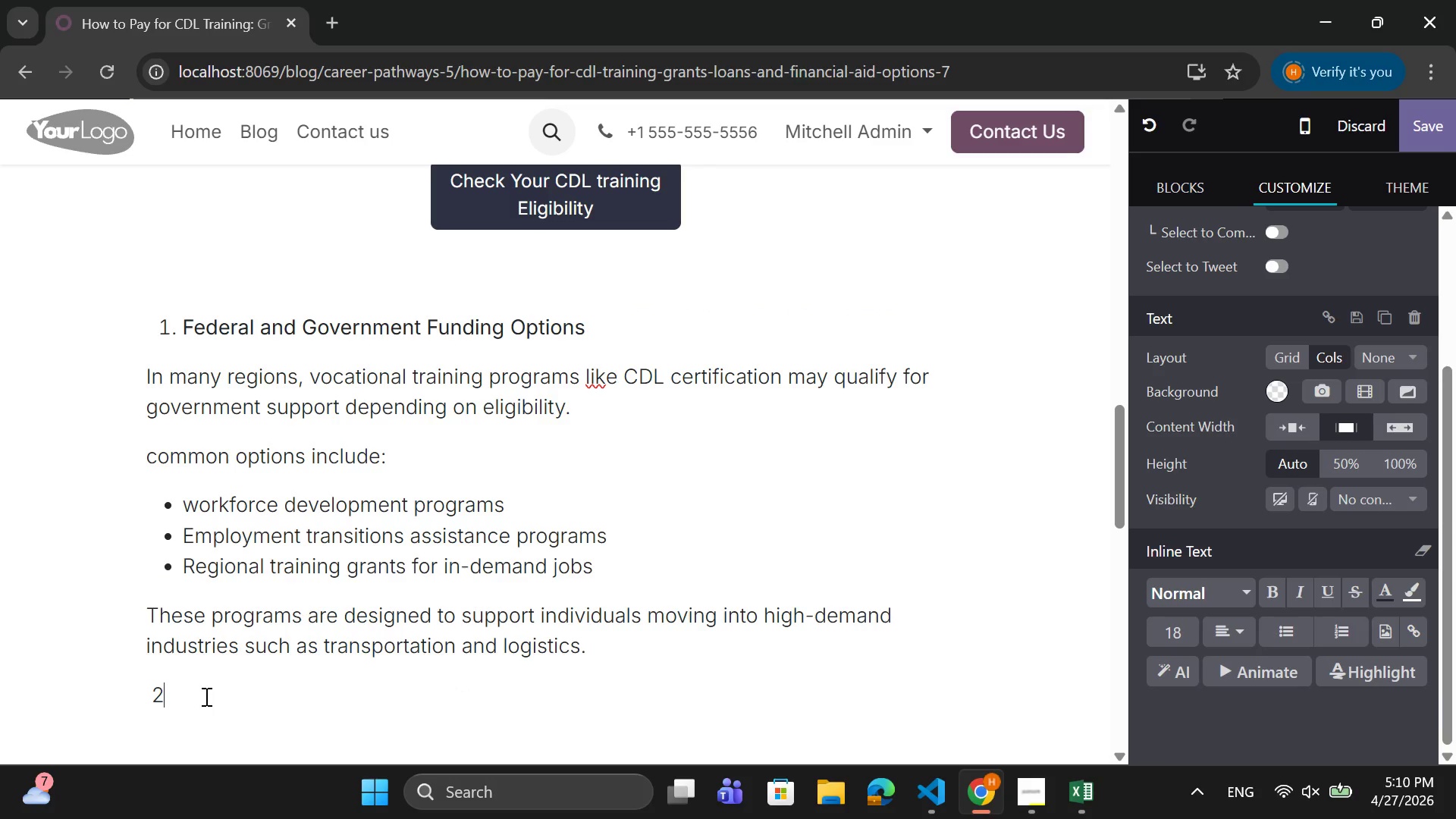 
key(Period)
 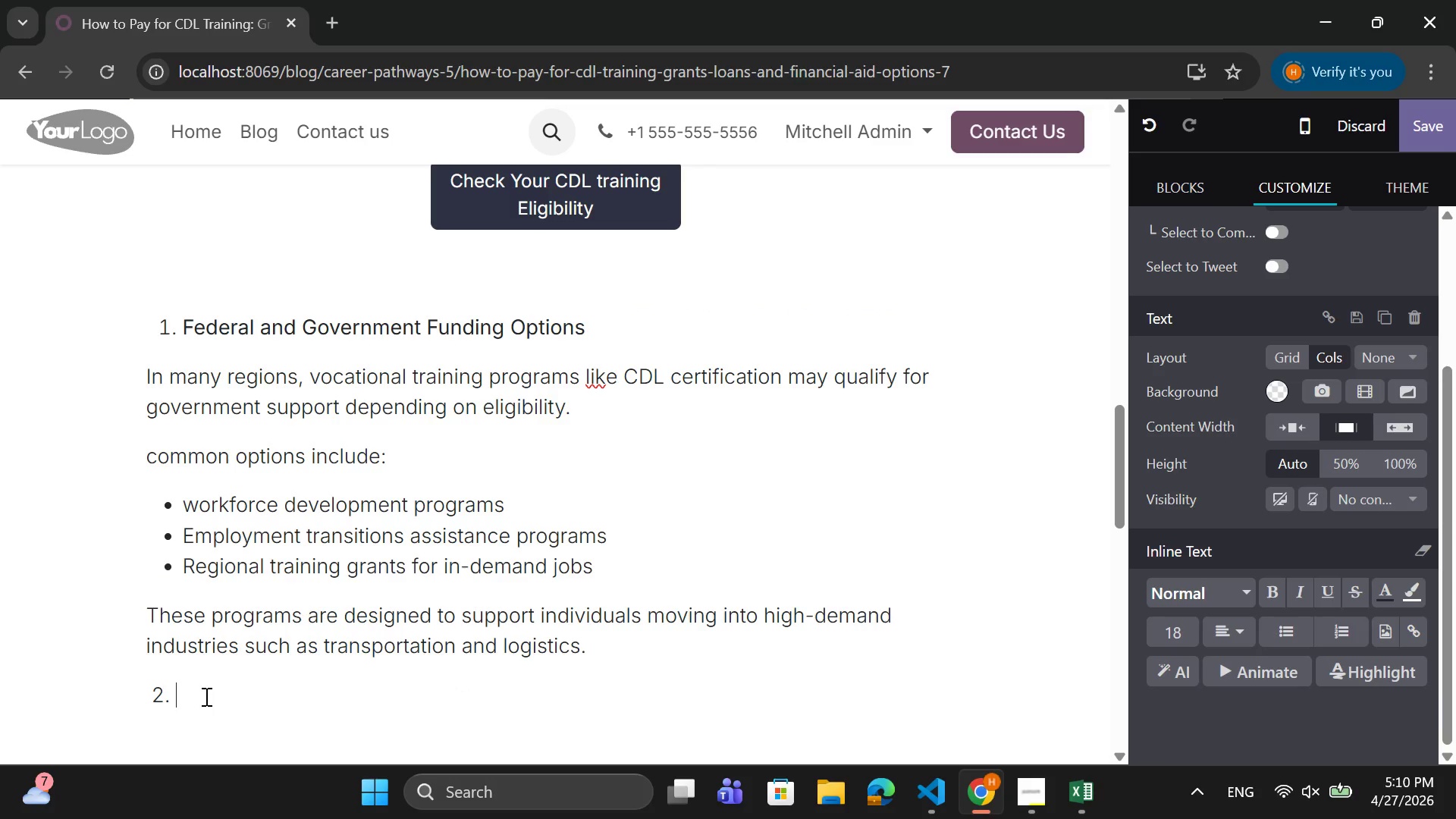 
key(Space)
 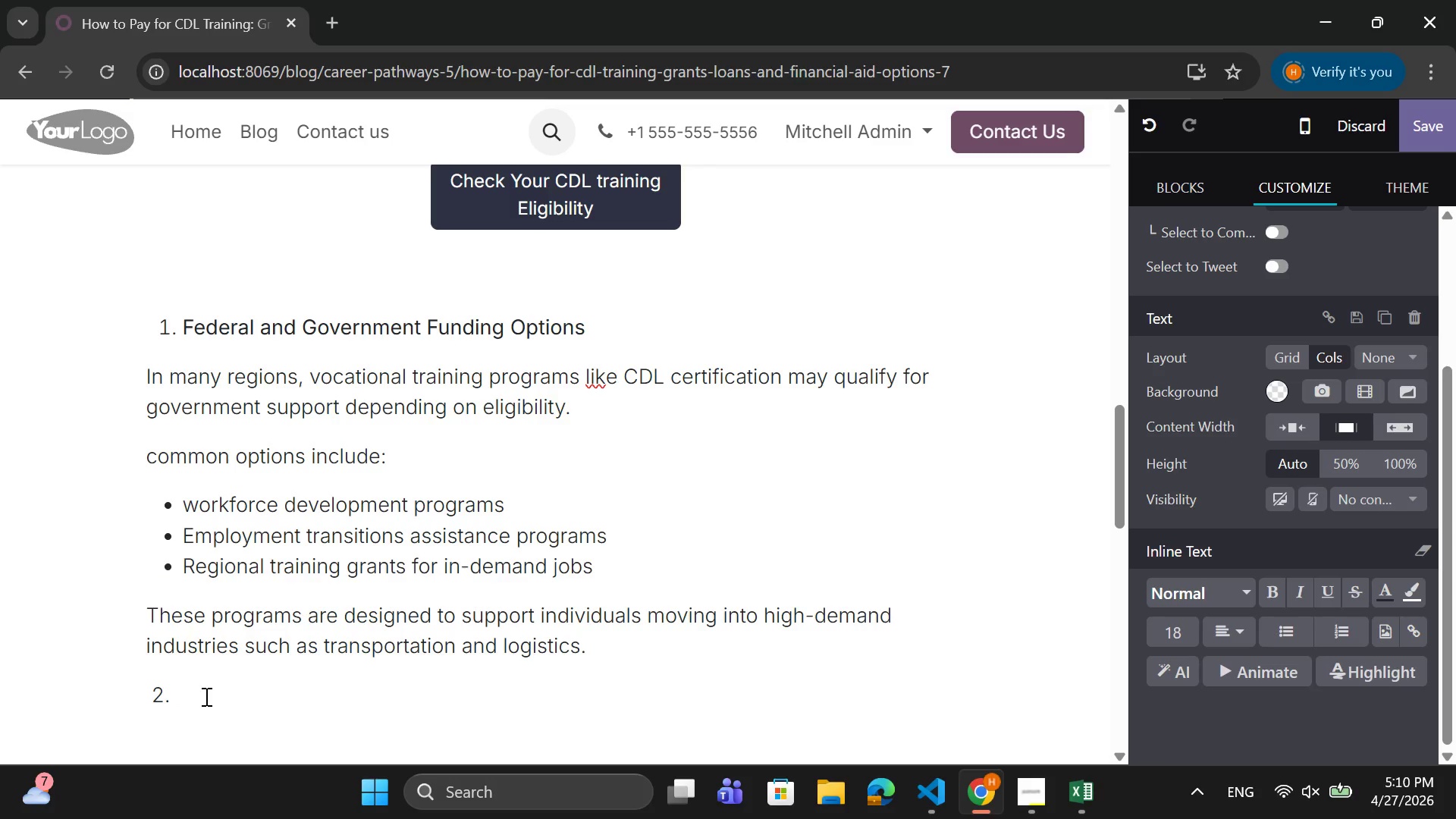 
wait(6.58)
 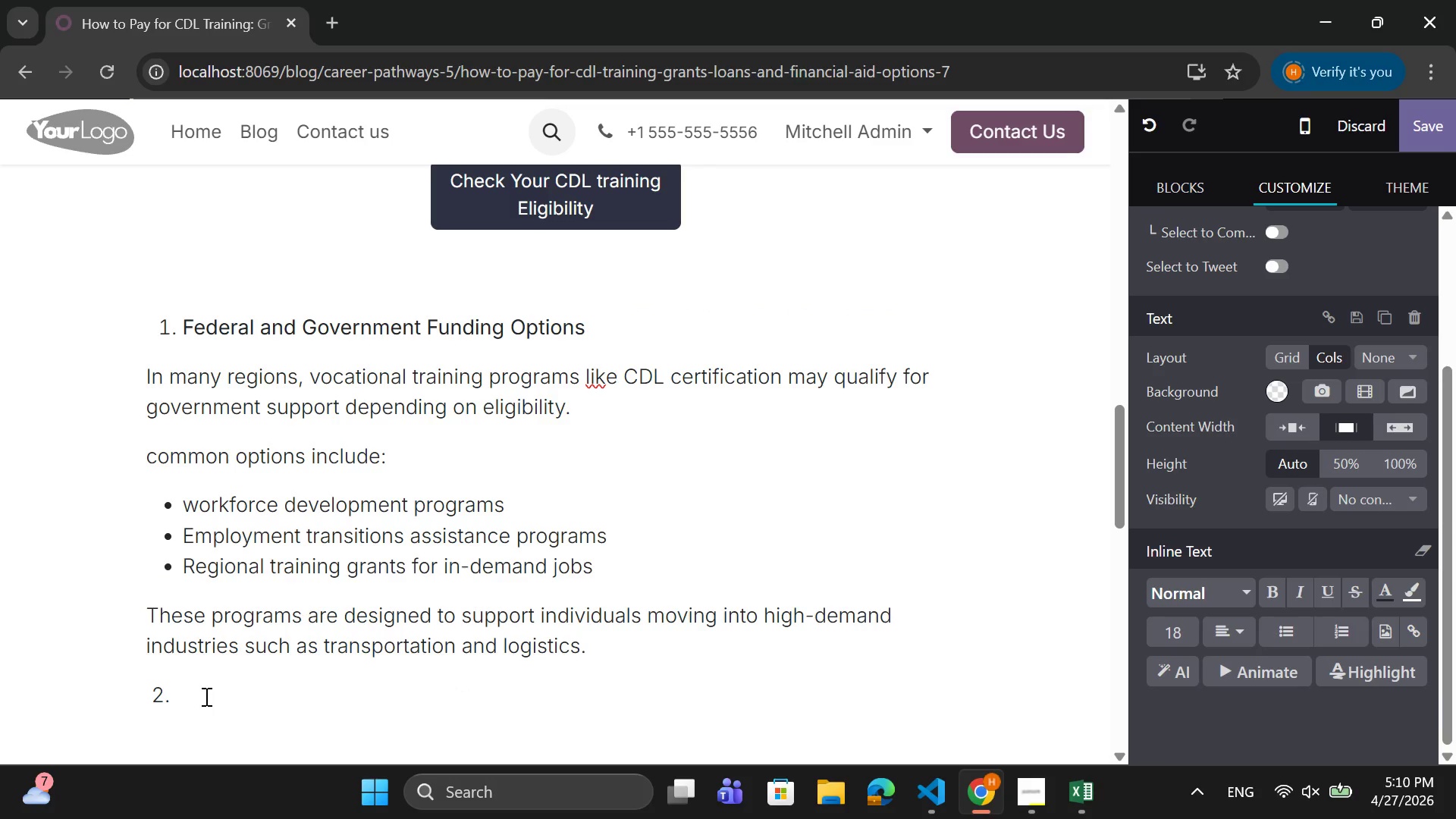 
type(Emol)
key(Backspace)
key(Backspace)
 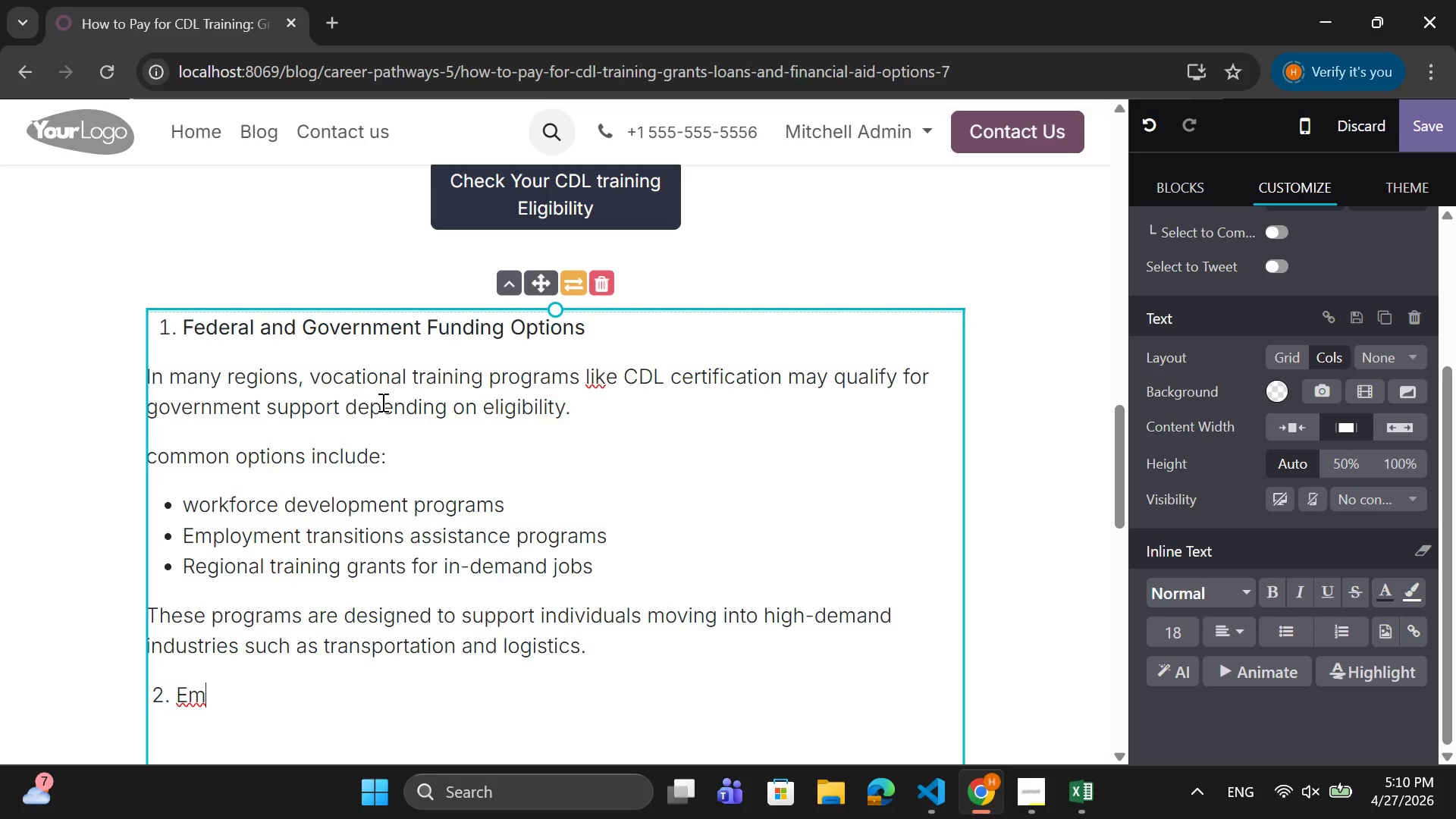 
type(ployer-Sponser)
key(Backspace)
key(Backspace)
type(ord)
key(Backspace)
type(ed CDL t)
key(Backspace)
type(Trainign)
key(Backspace)
key(Backspace)
type(ng)
 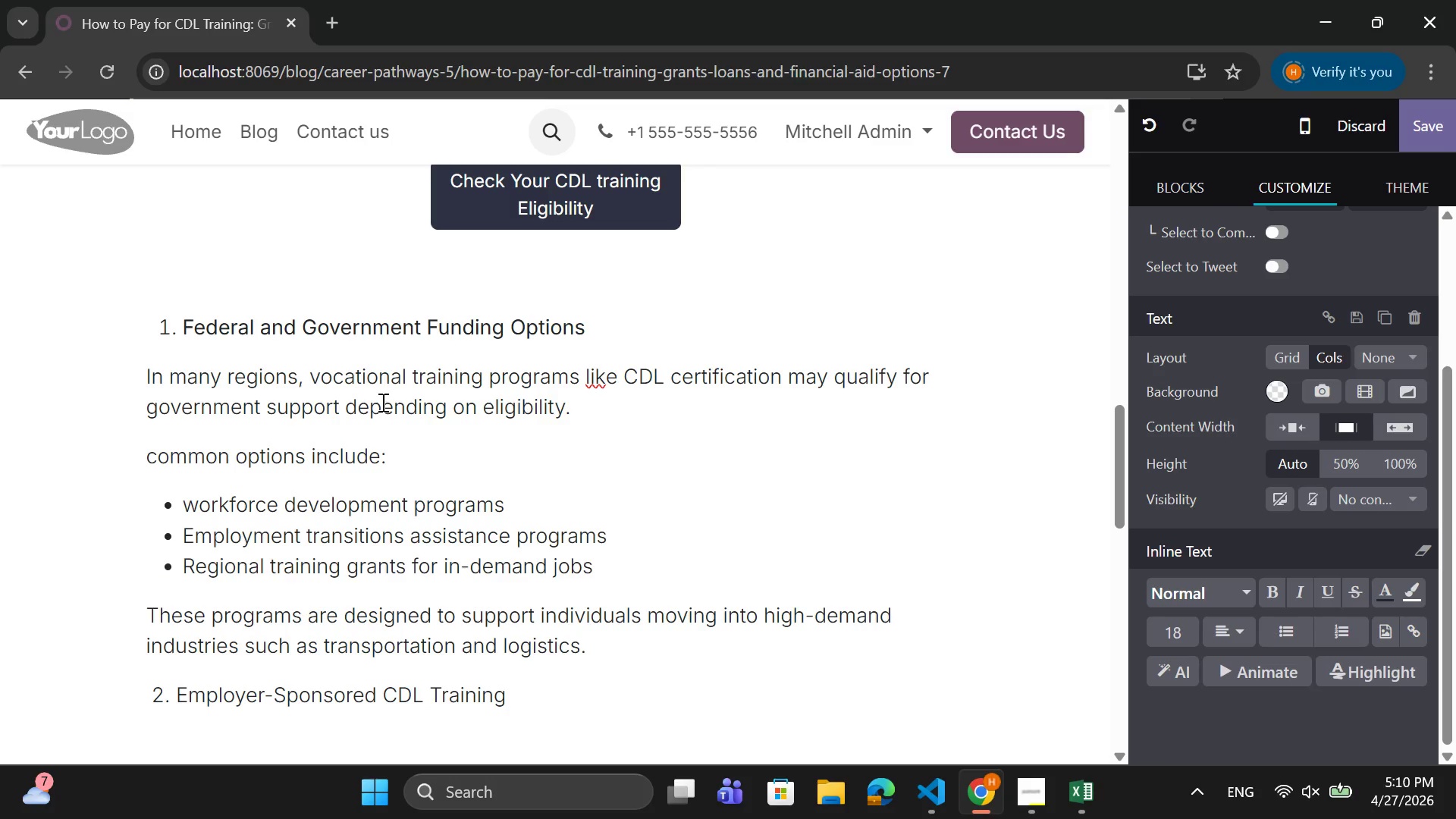 
key(Enter)
 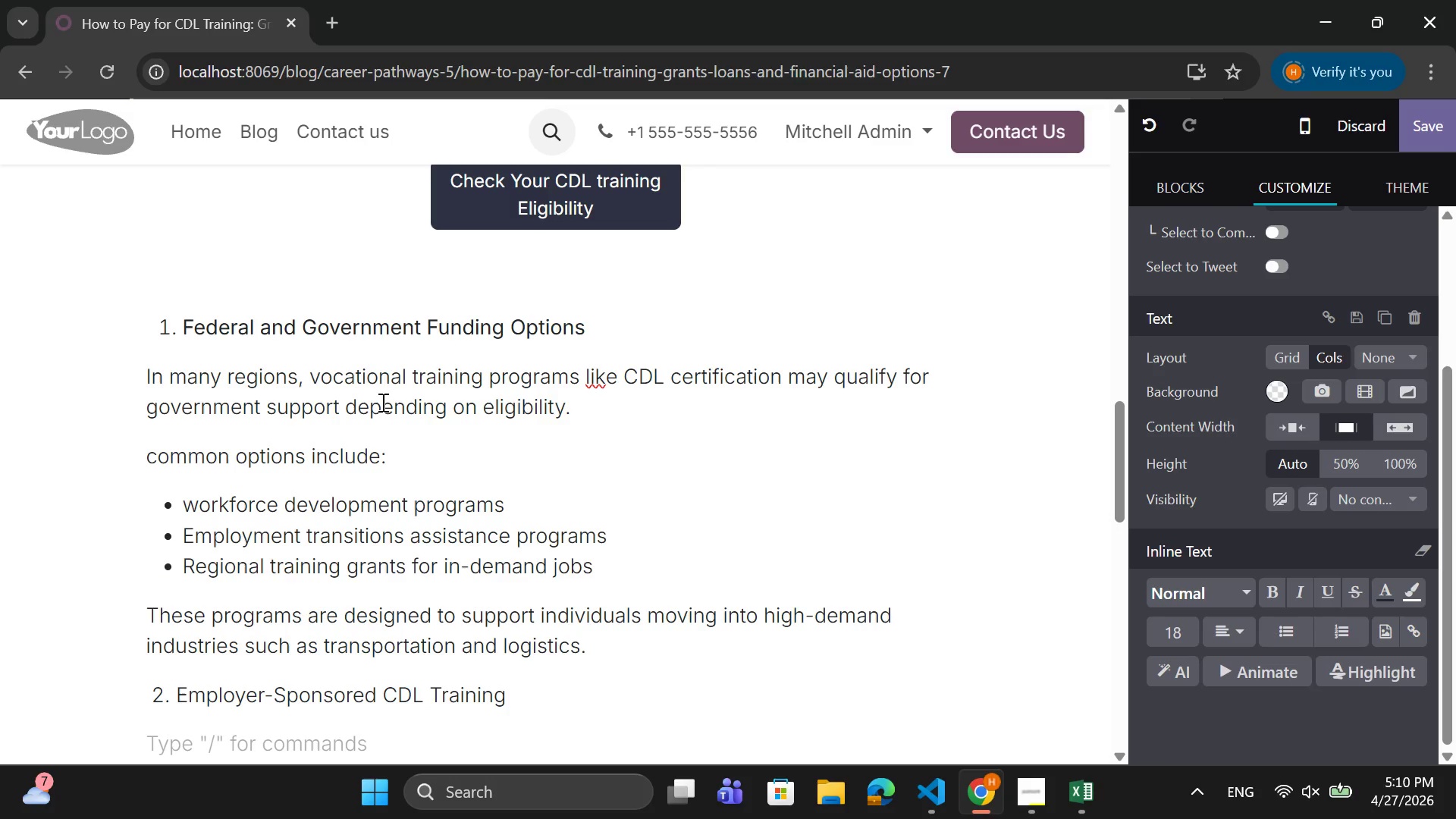 
type(Some trucking companies)
 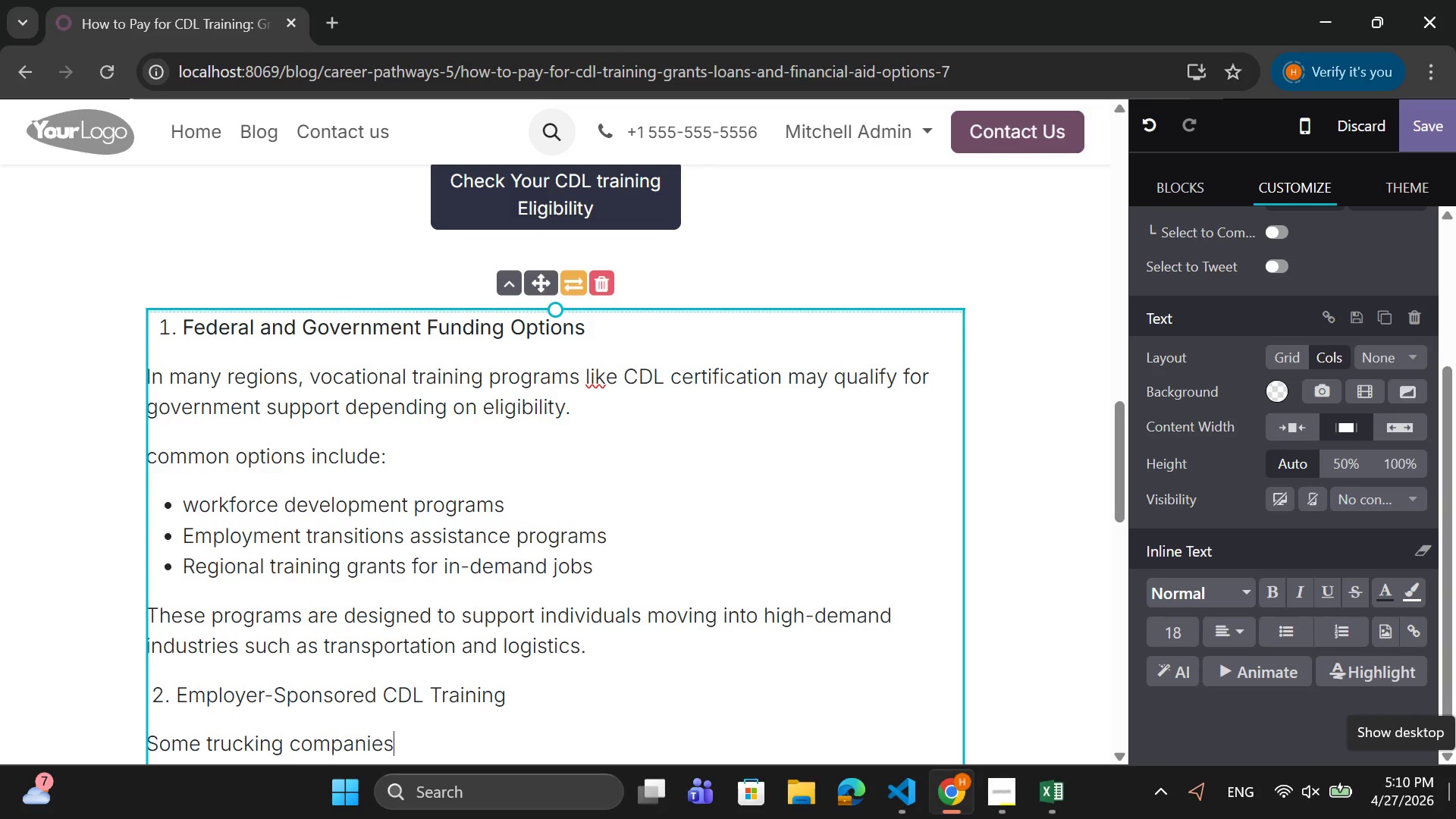 
wait(7.14)
 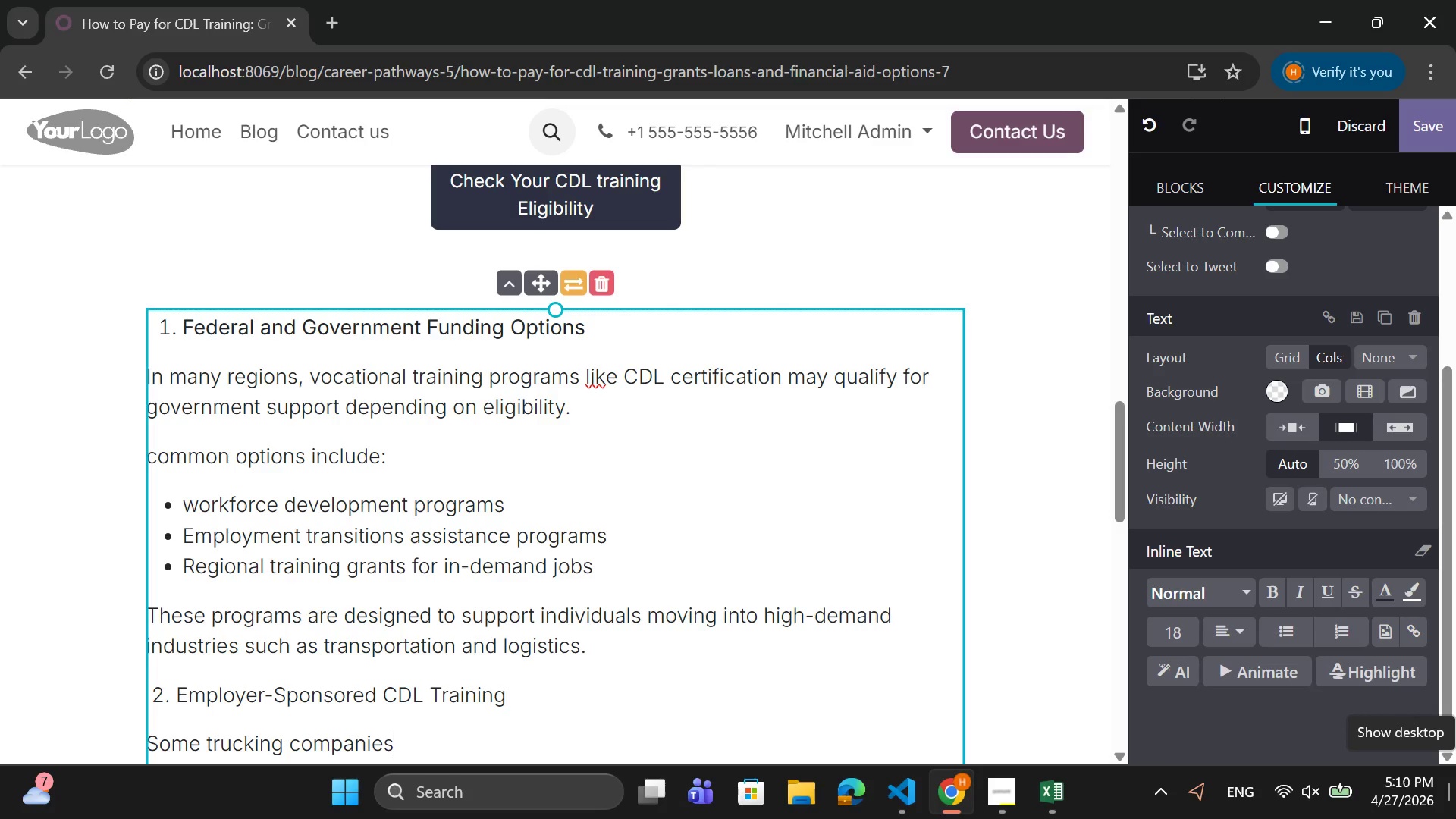 
type( offer paid training or reimbursement programs.)
 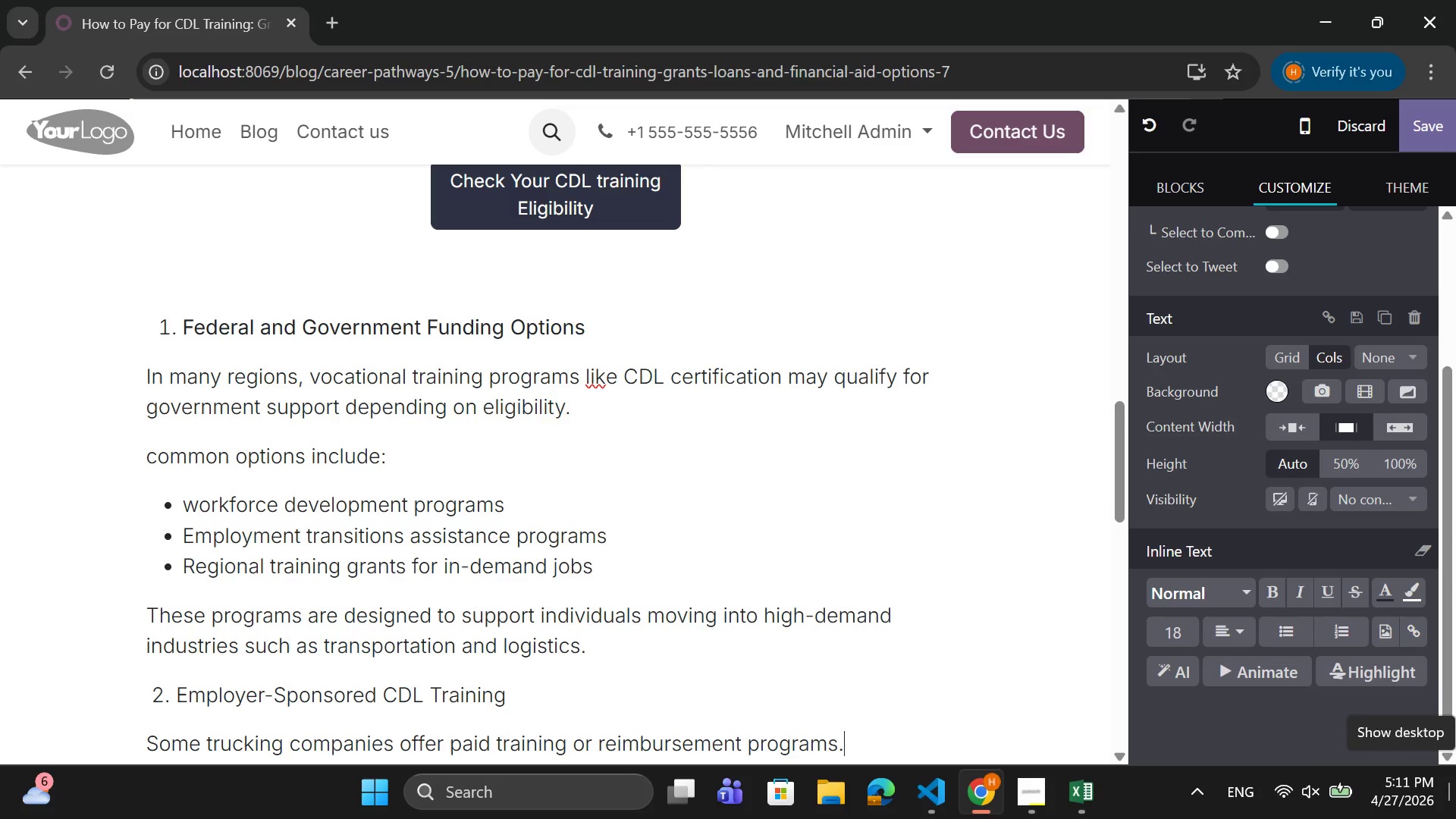 
key(Enter)
 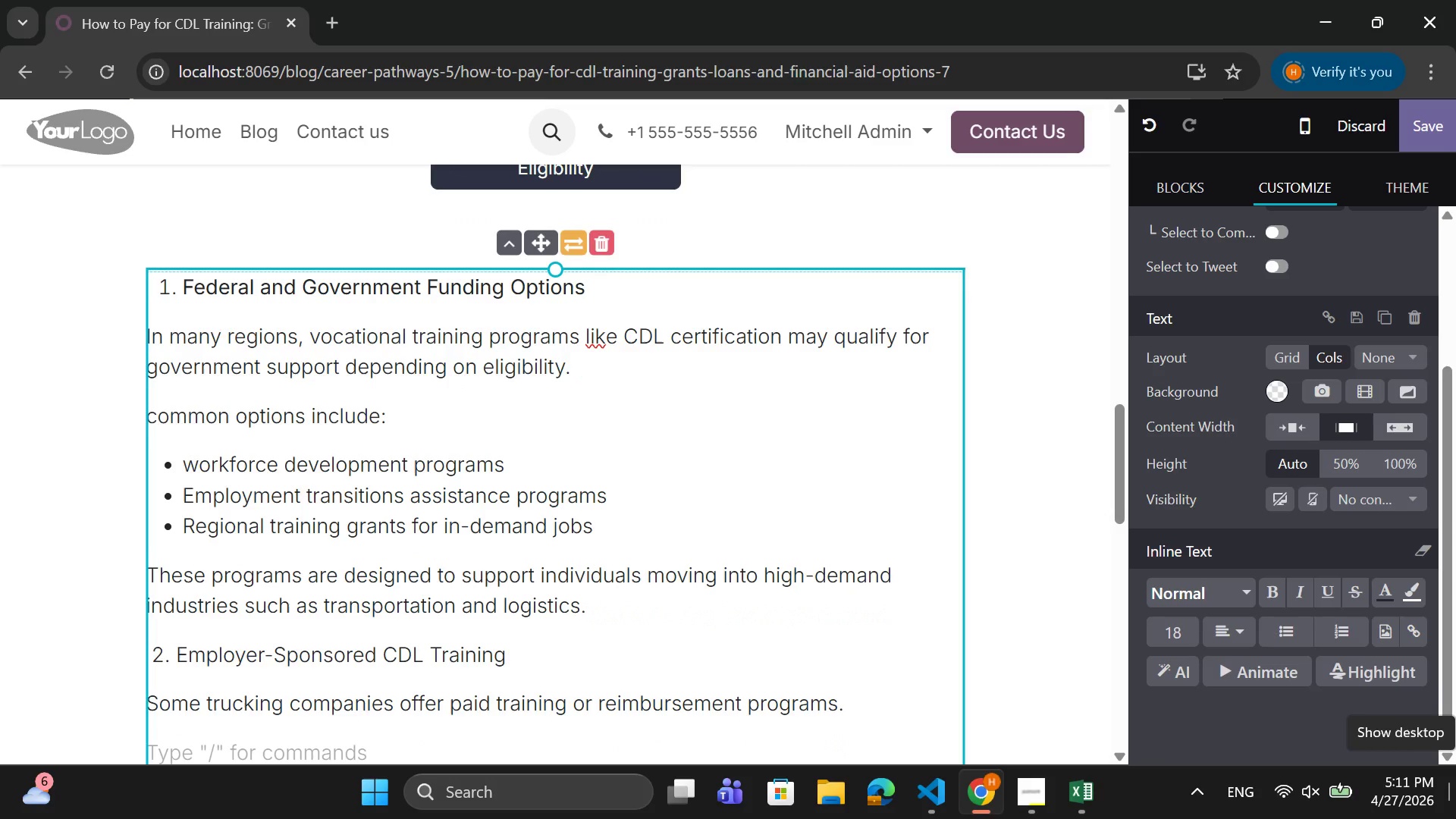 
type(This means:)
 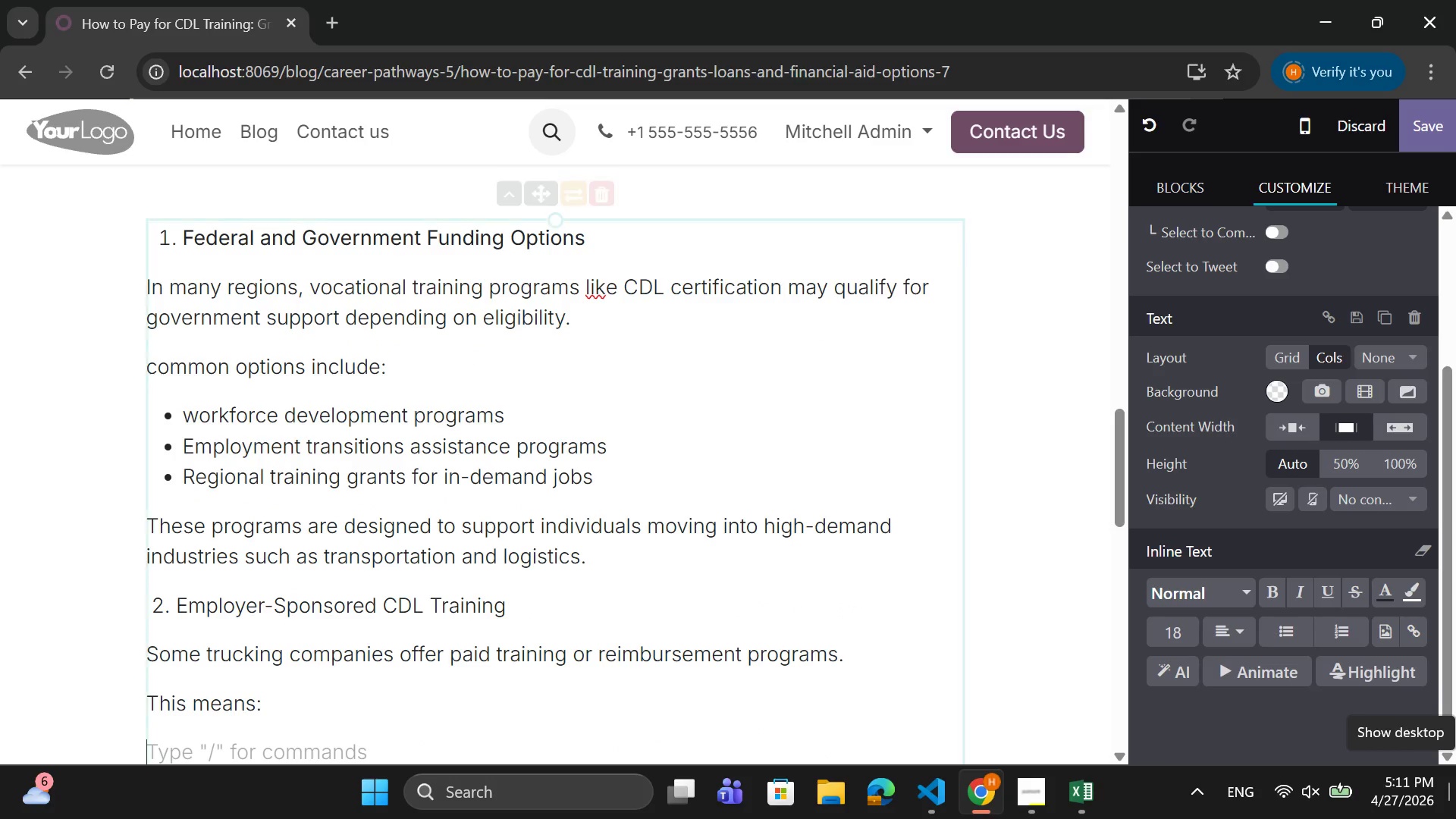 
 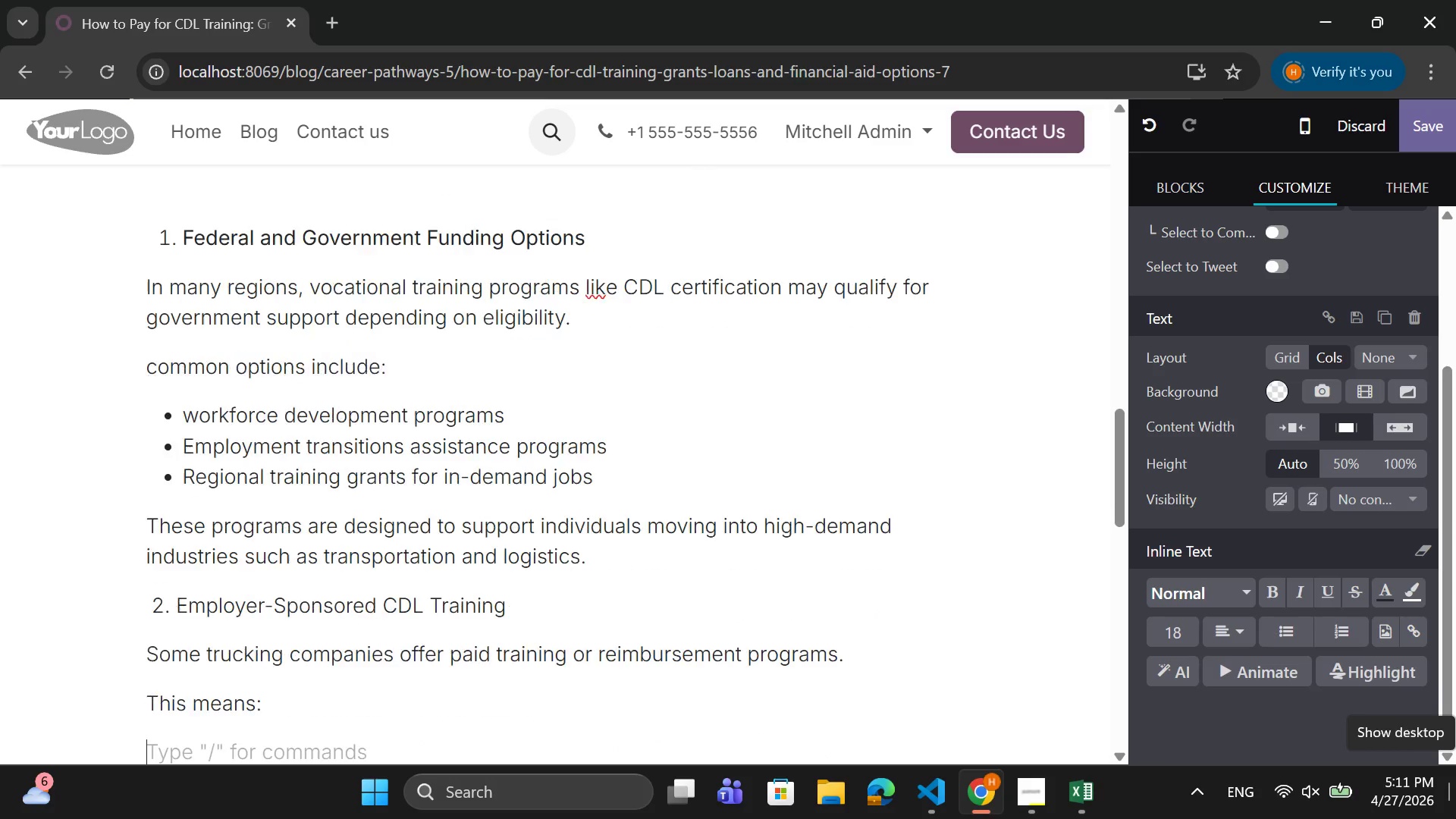 
key(Enter)
 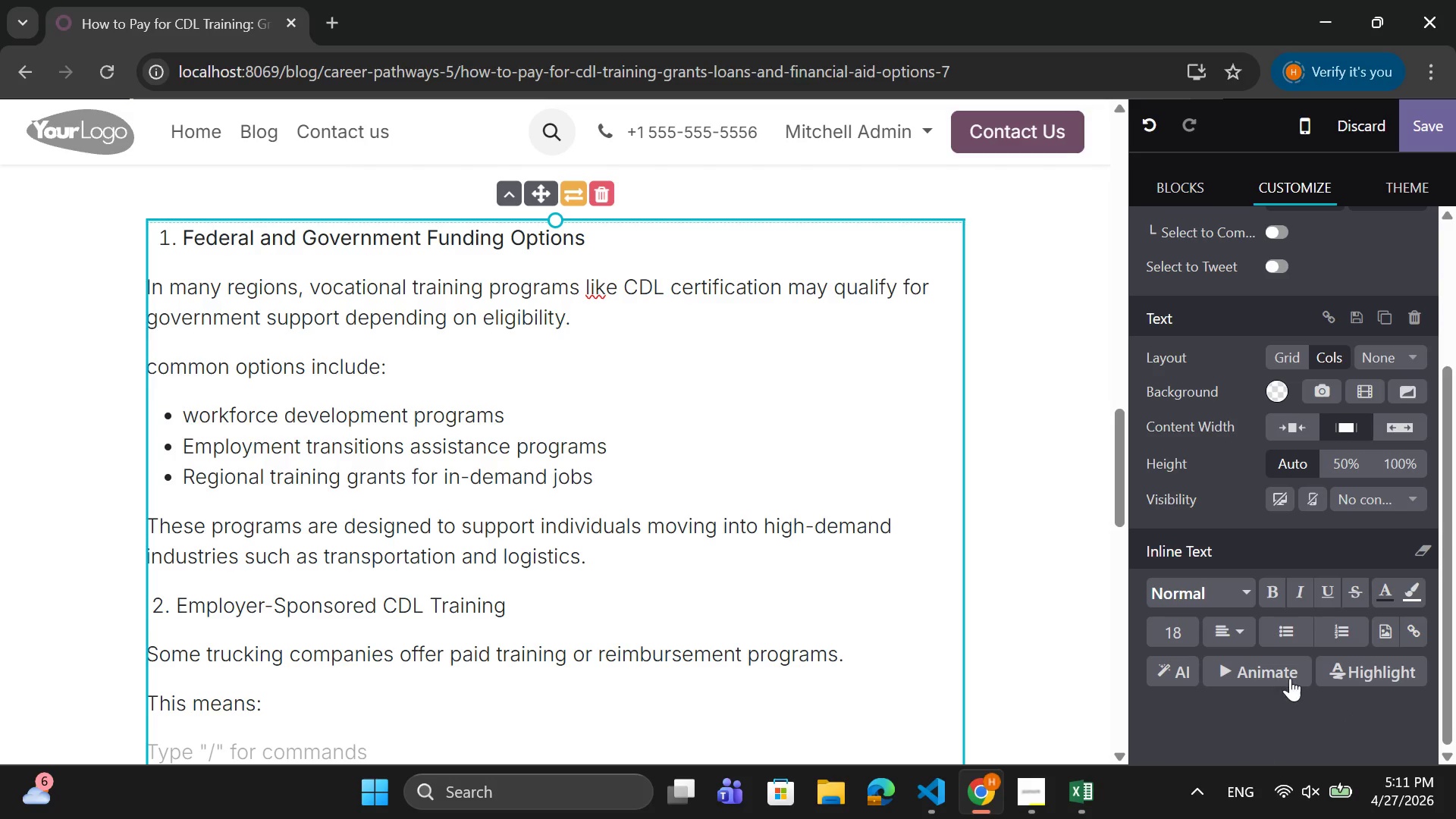 
left_click([1273, 628])
 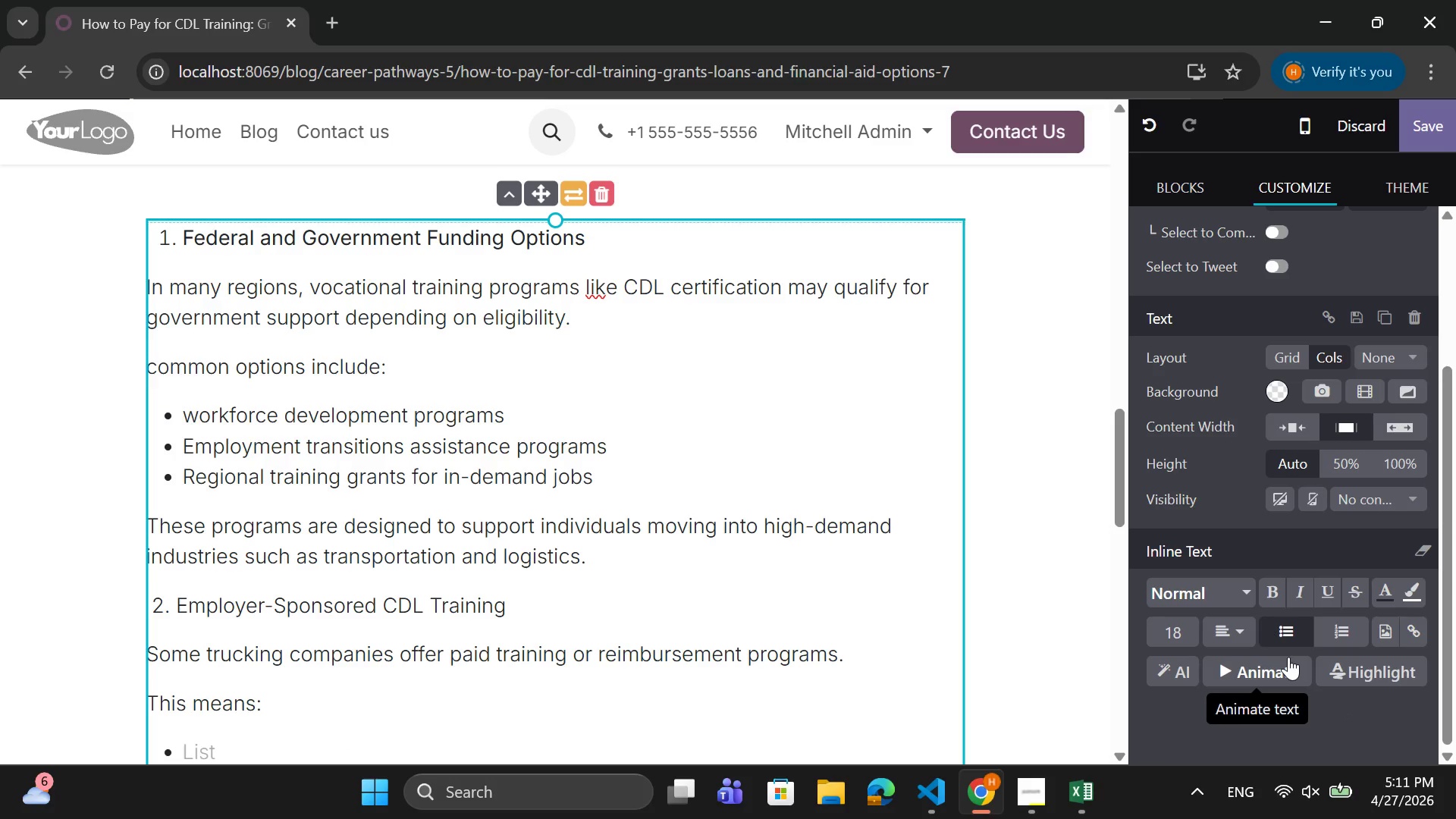 
type(Tou)
key(Backspace)
key(Backspace)
key(Backspace)
type(You may train at reduced)
 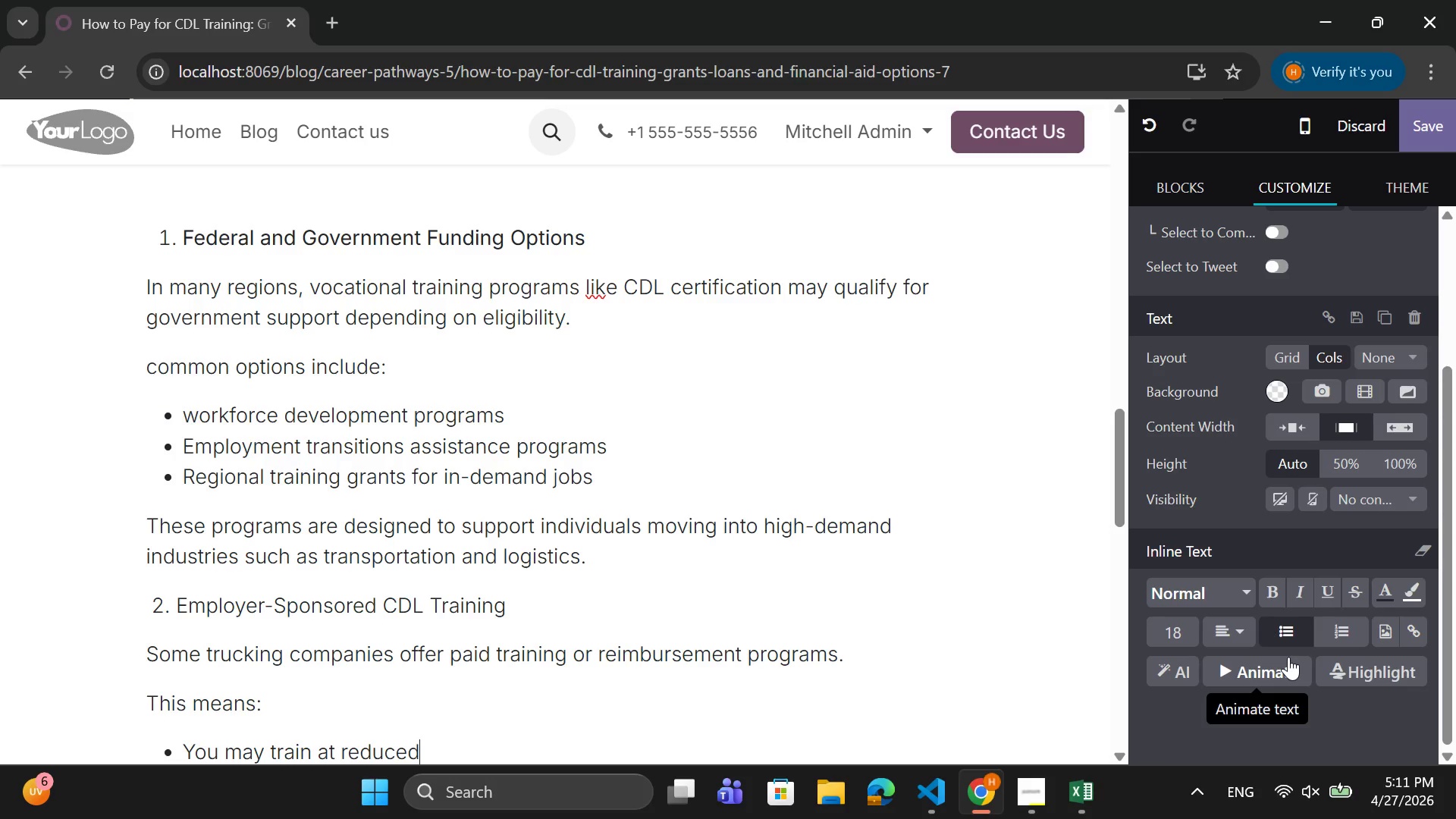 
wait(8.38)
 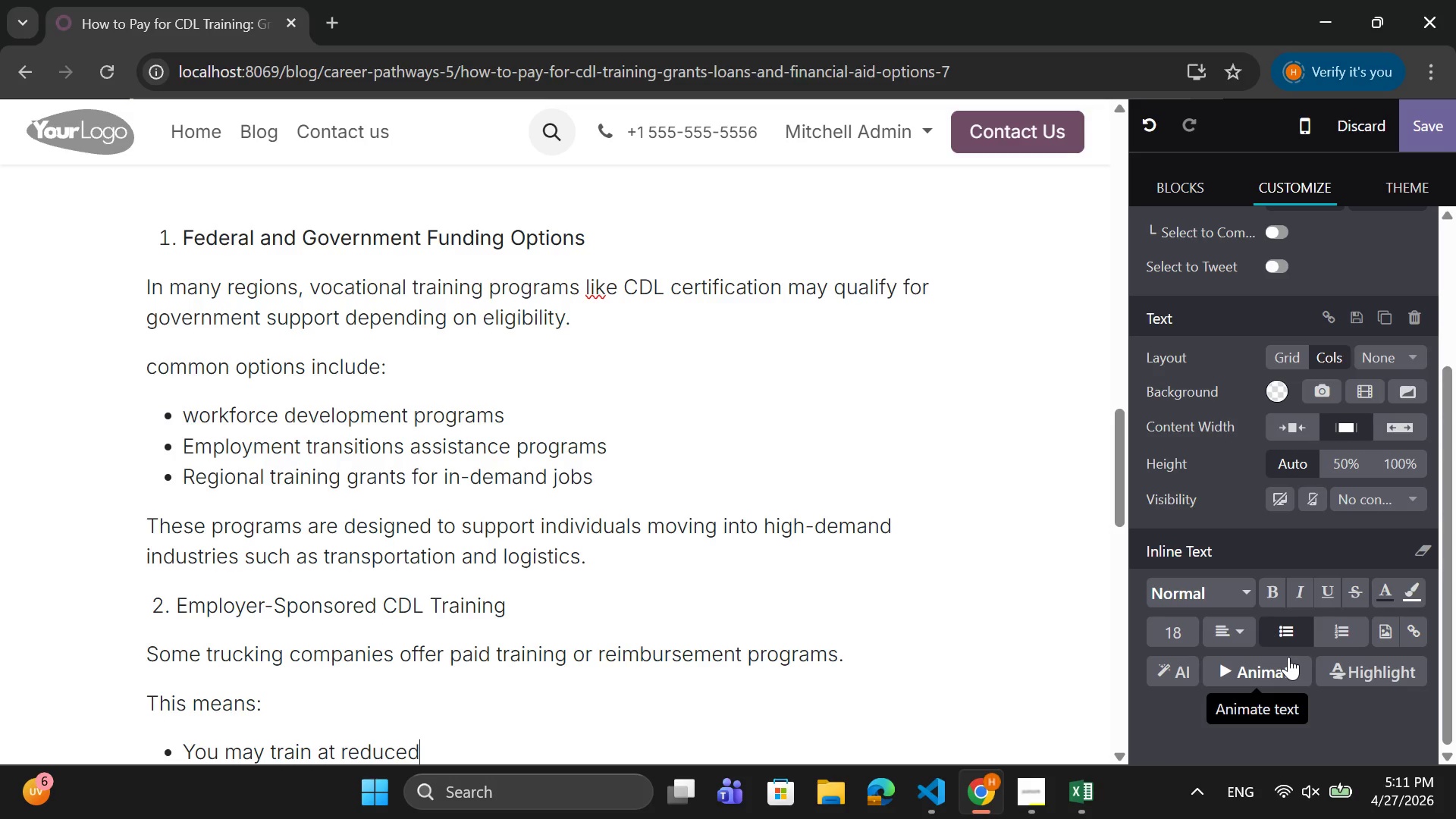 
type( or no upfront cost)
 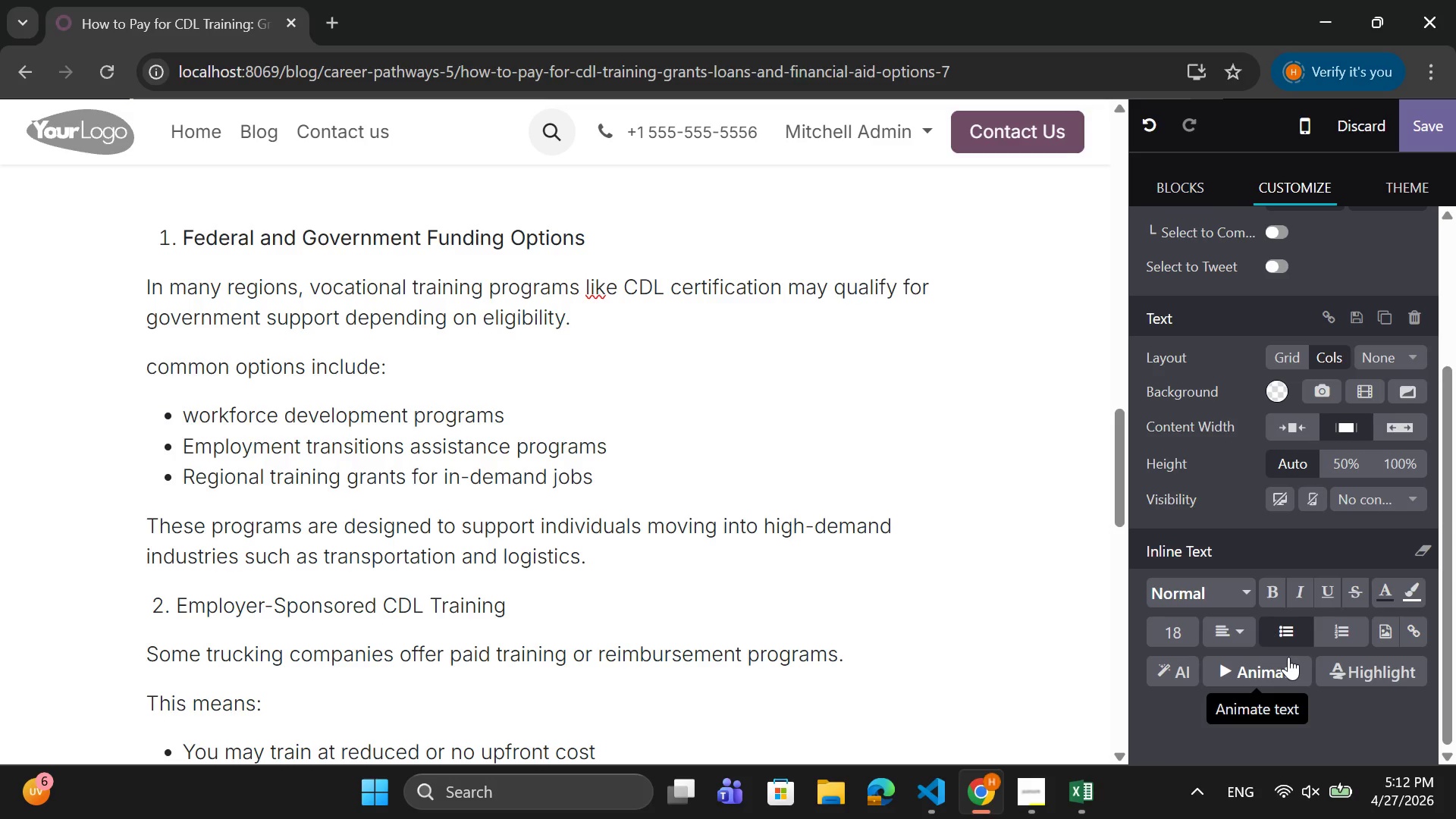 
key(Enter)
 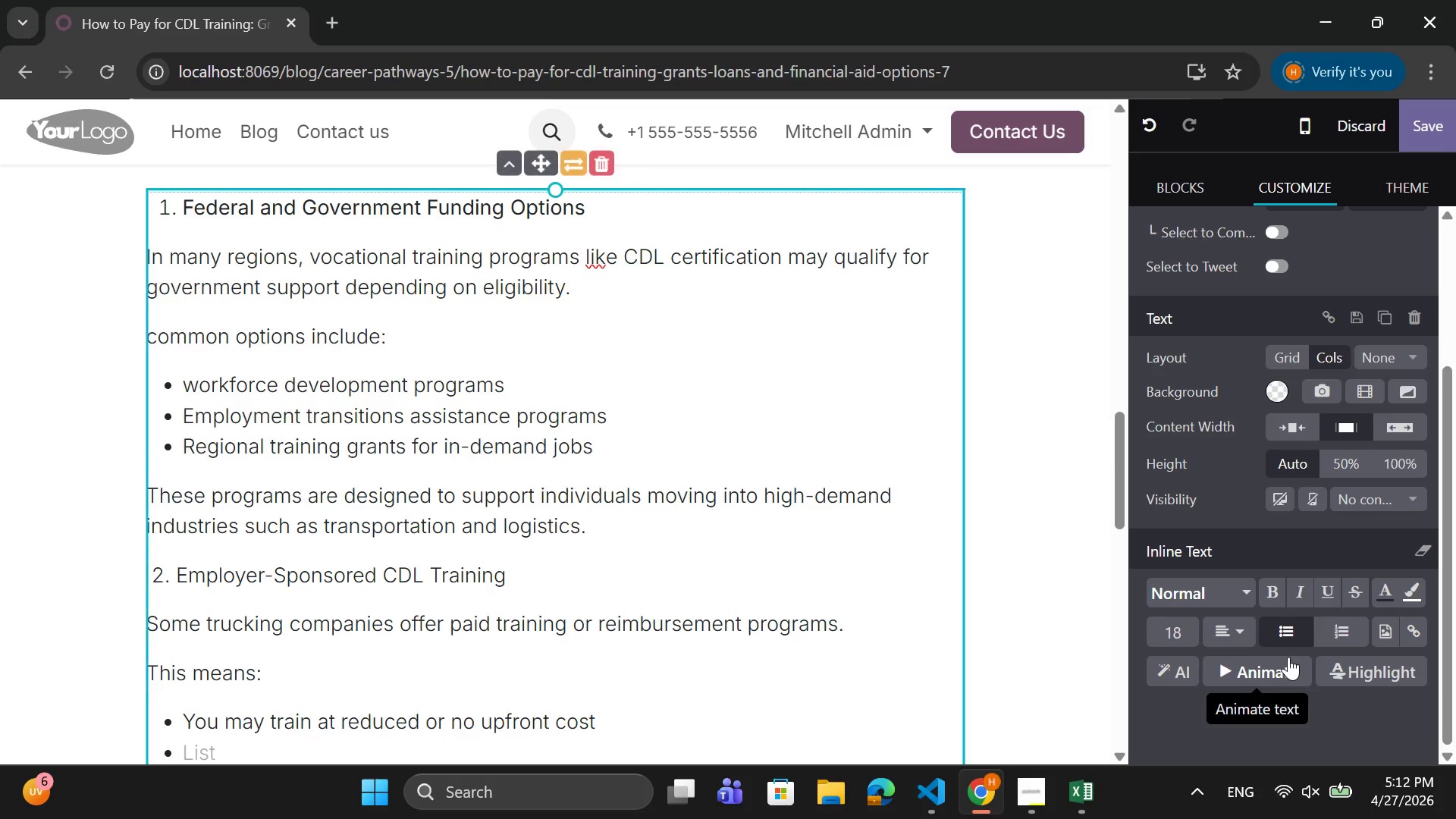 
type(Employers cover part or full tution)
 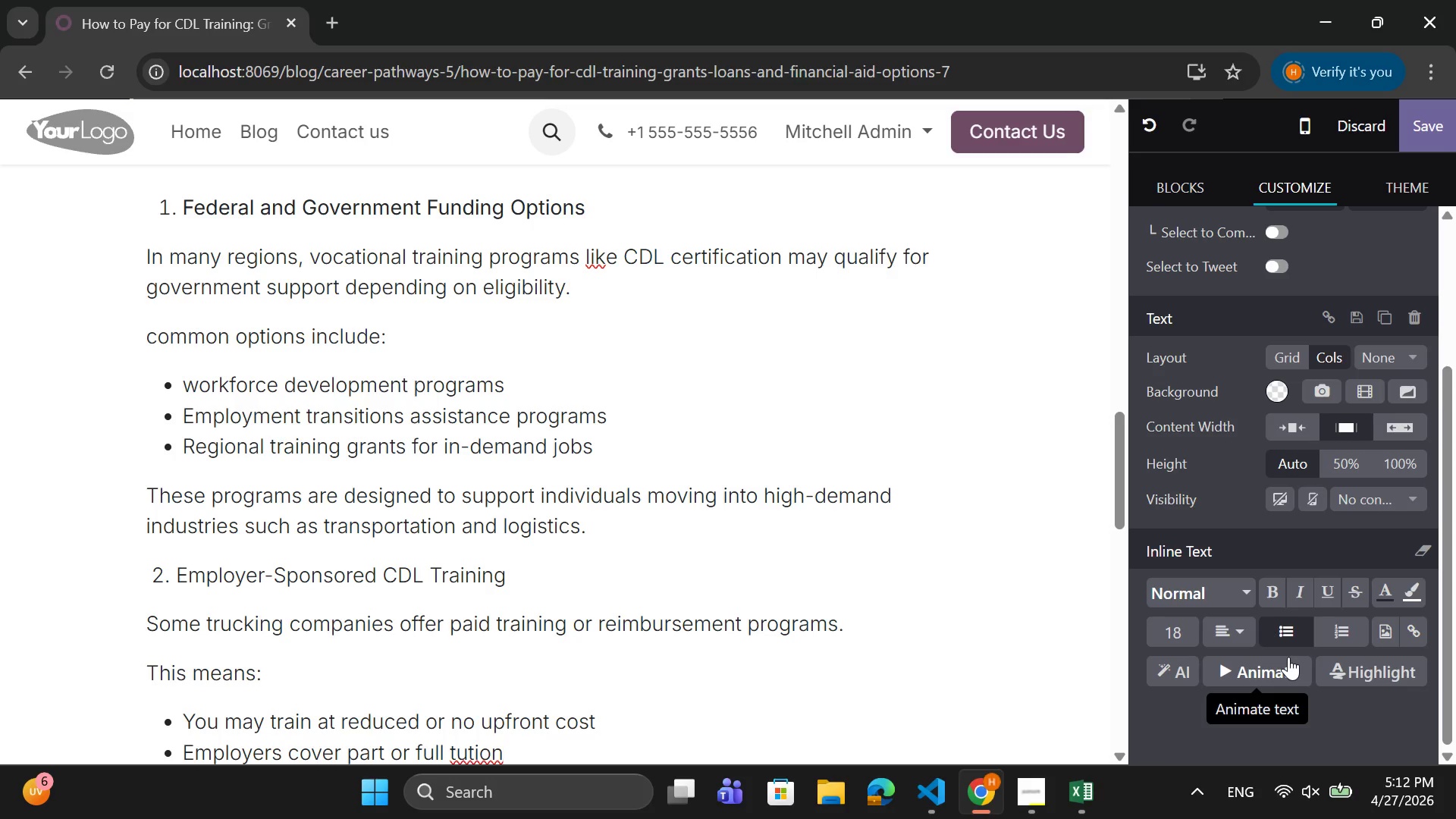 
key(Enter)
 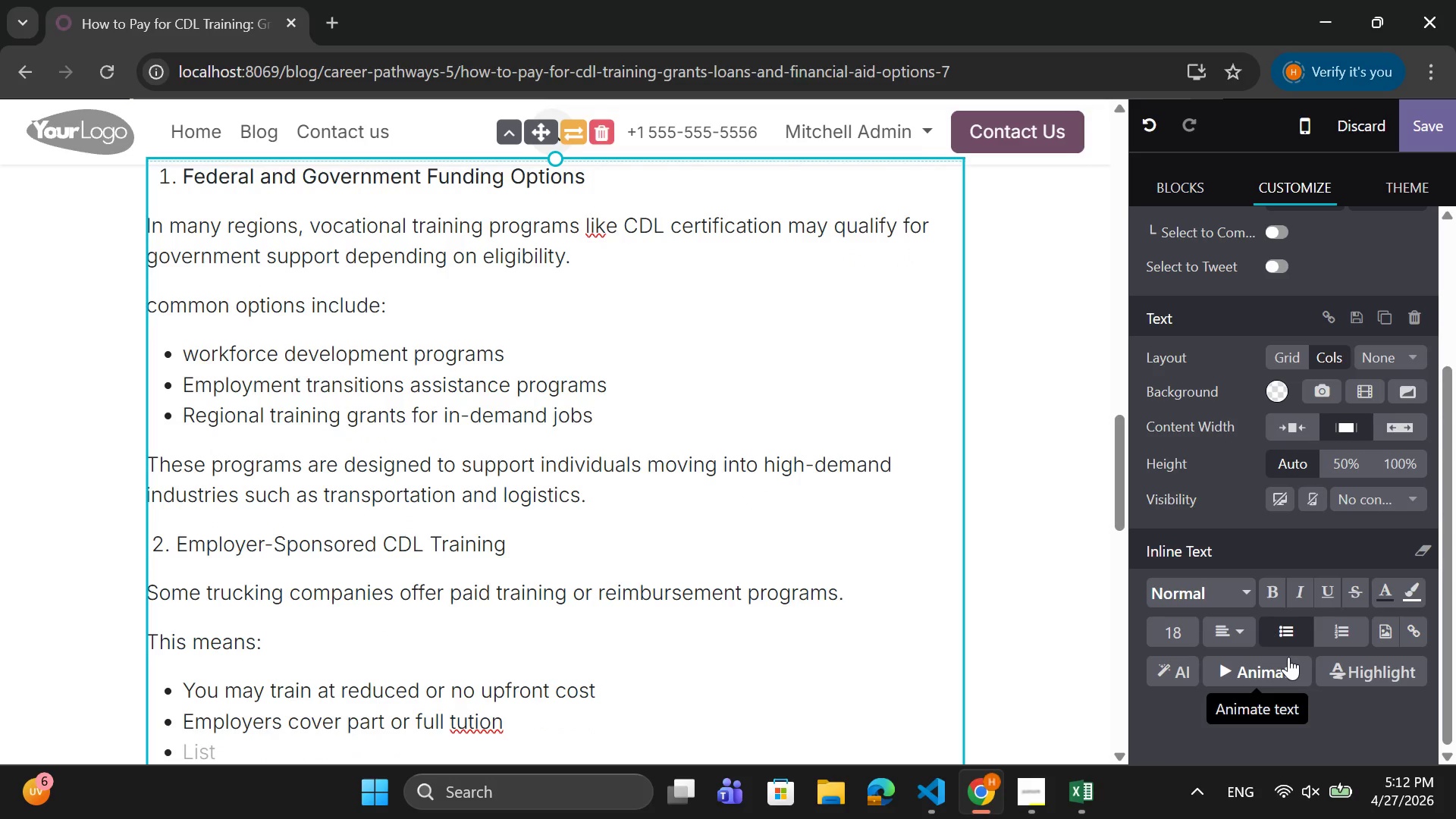 
type(oy)
key(Backspace)
key(Backspace)
type(you man)
key(Backspace)
type(y receive a job offer after completetion)
 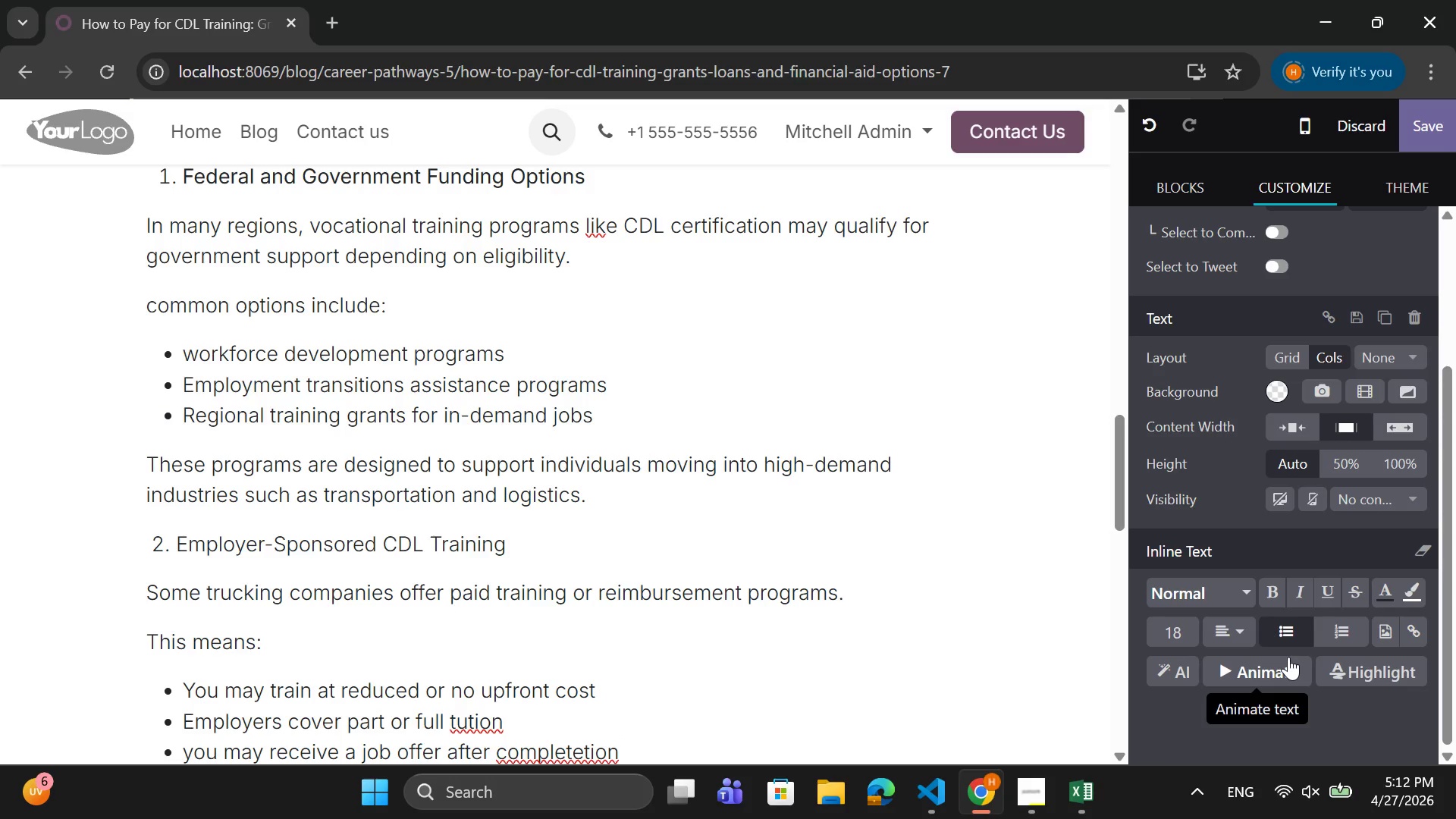 
key(Enter)
 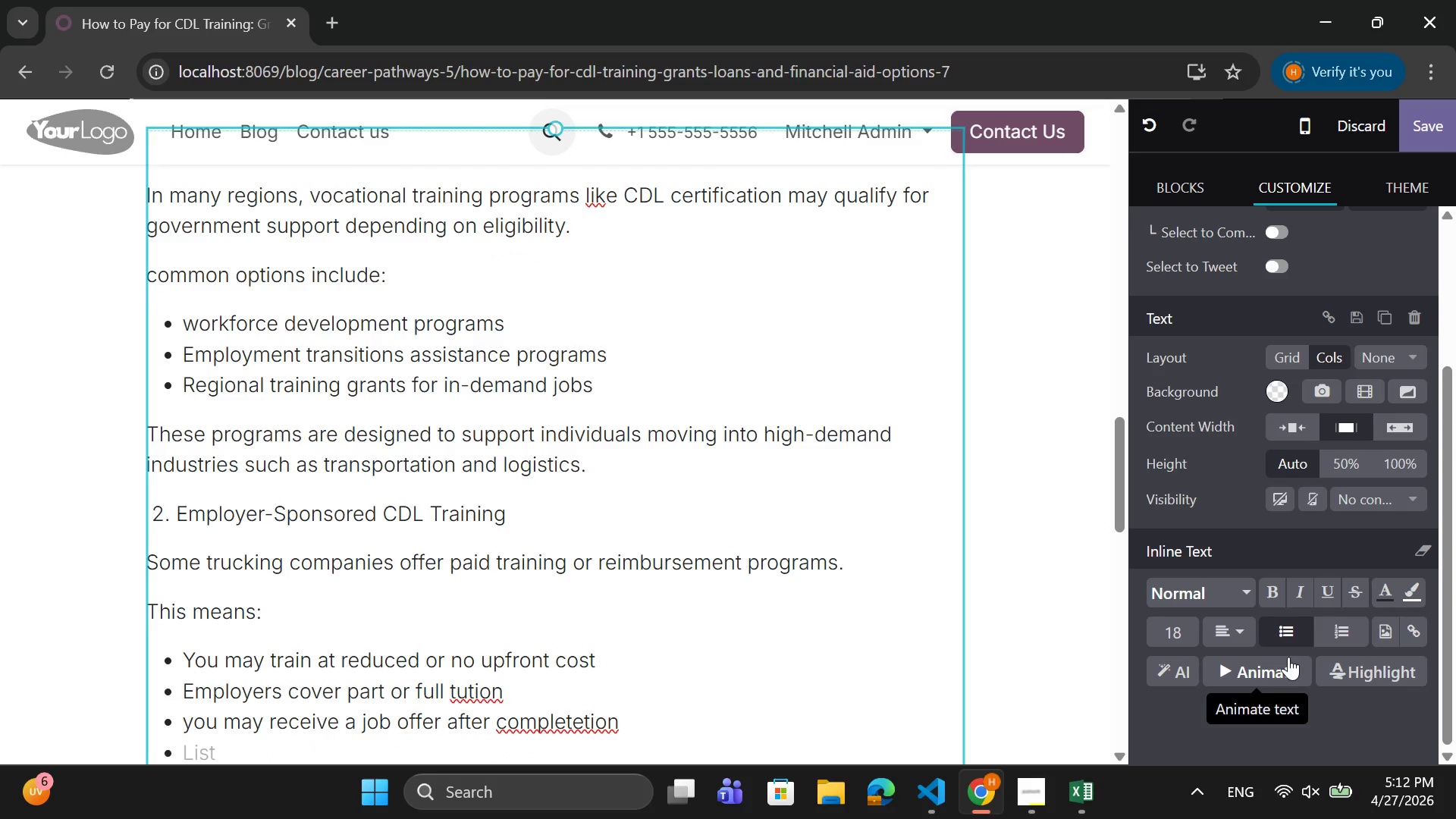 
key(Backspace)
type(Thid )
key(Backspace)
key(Backspace)
type(s option is especially common in companies facingdriver)
 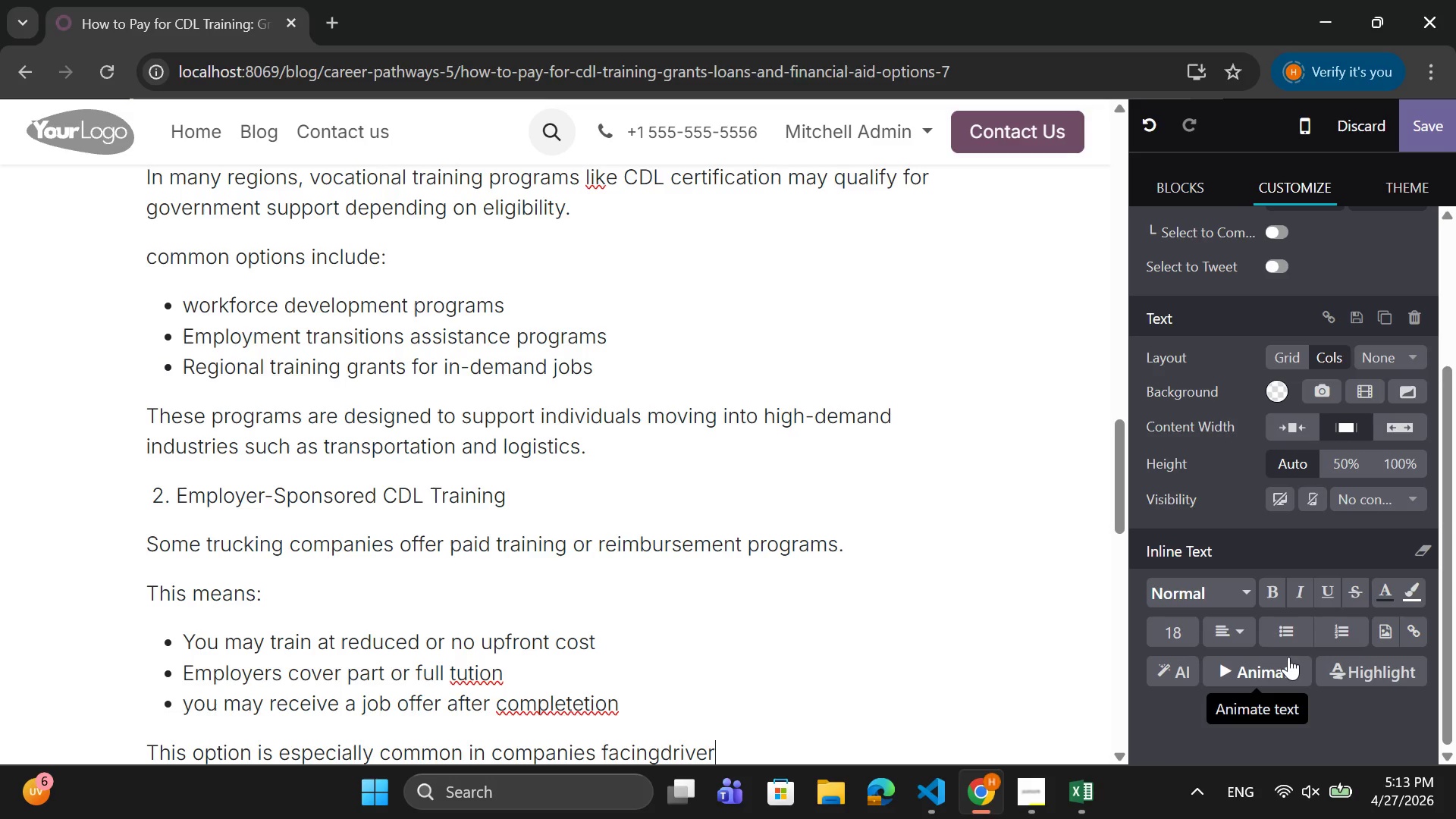 
key(ArrowLeft)
 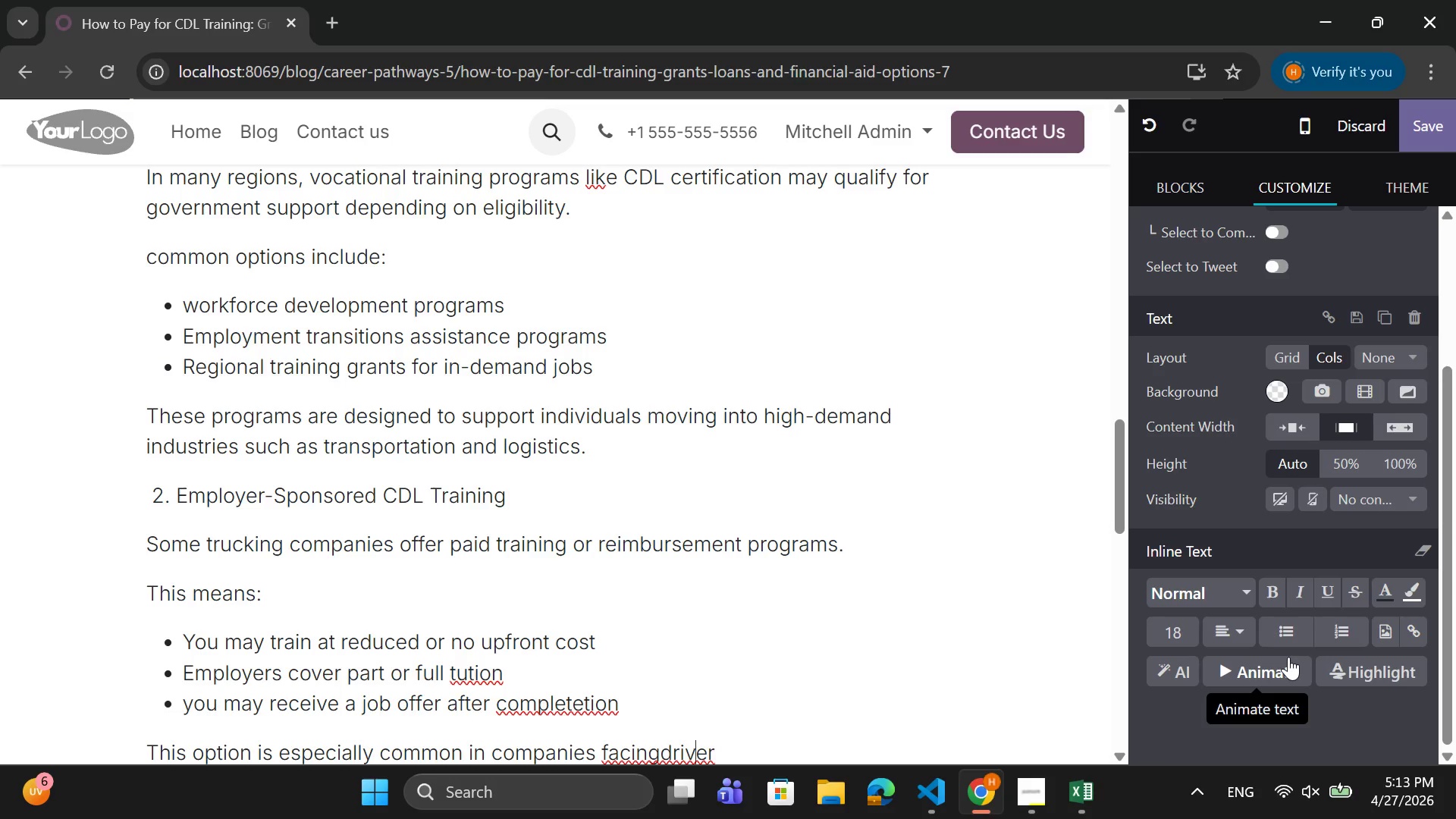 
key(ArrowLeft)
 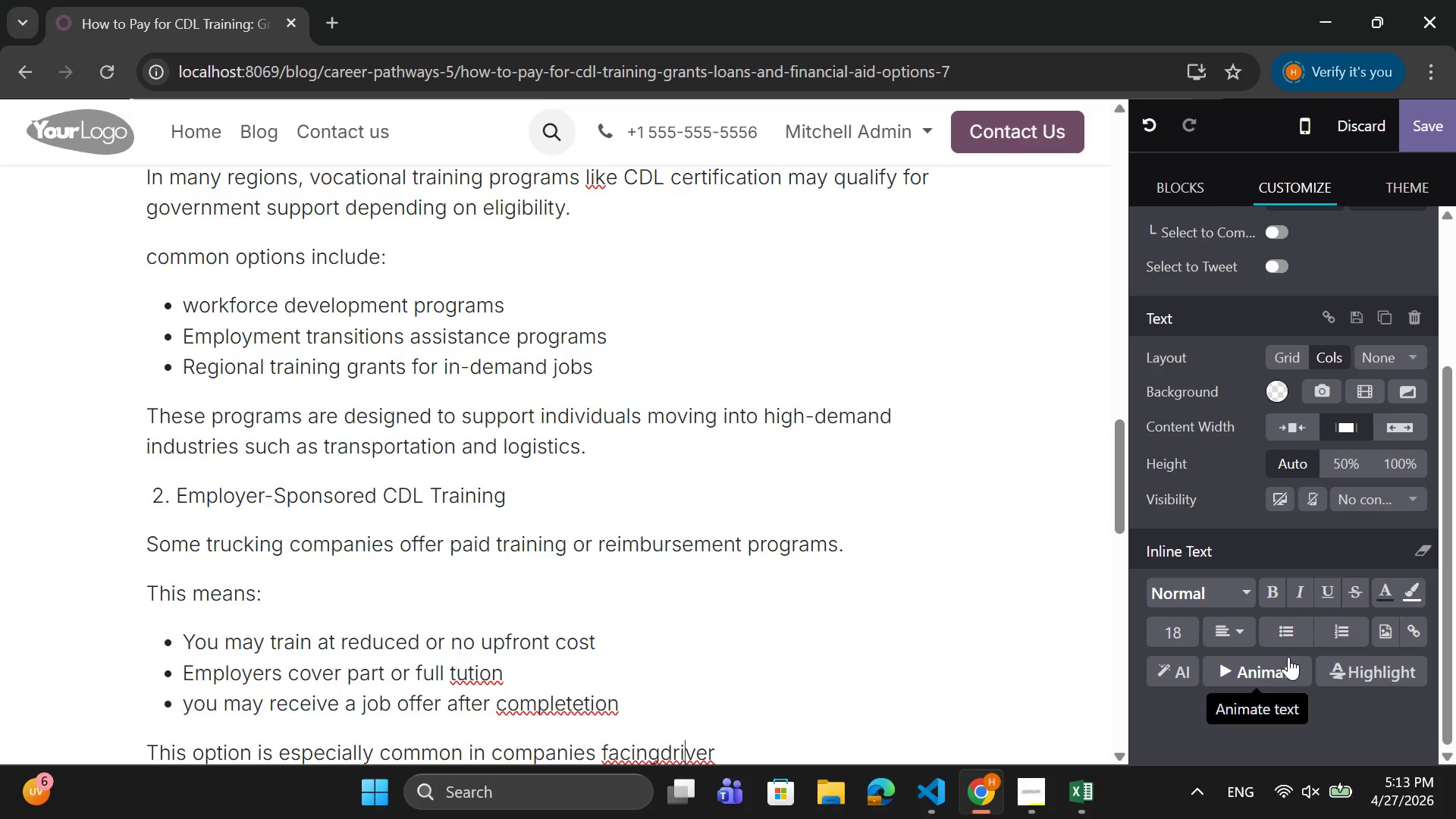 
key(ArrowLeft)
 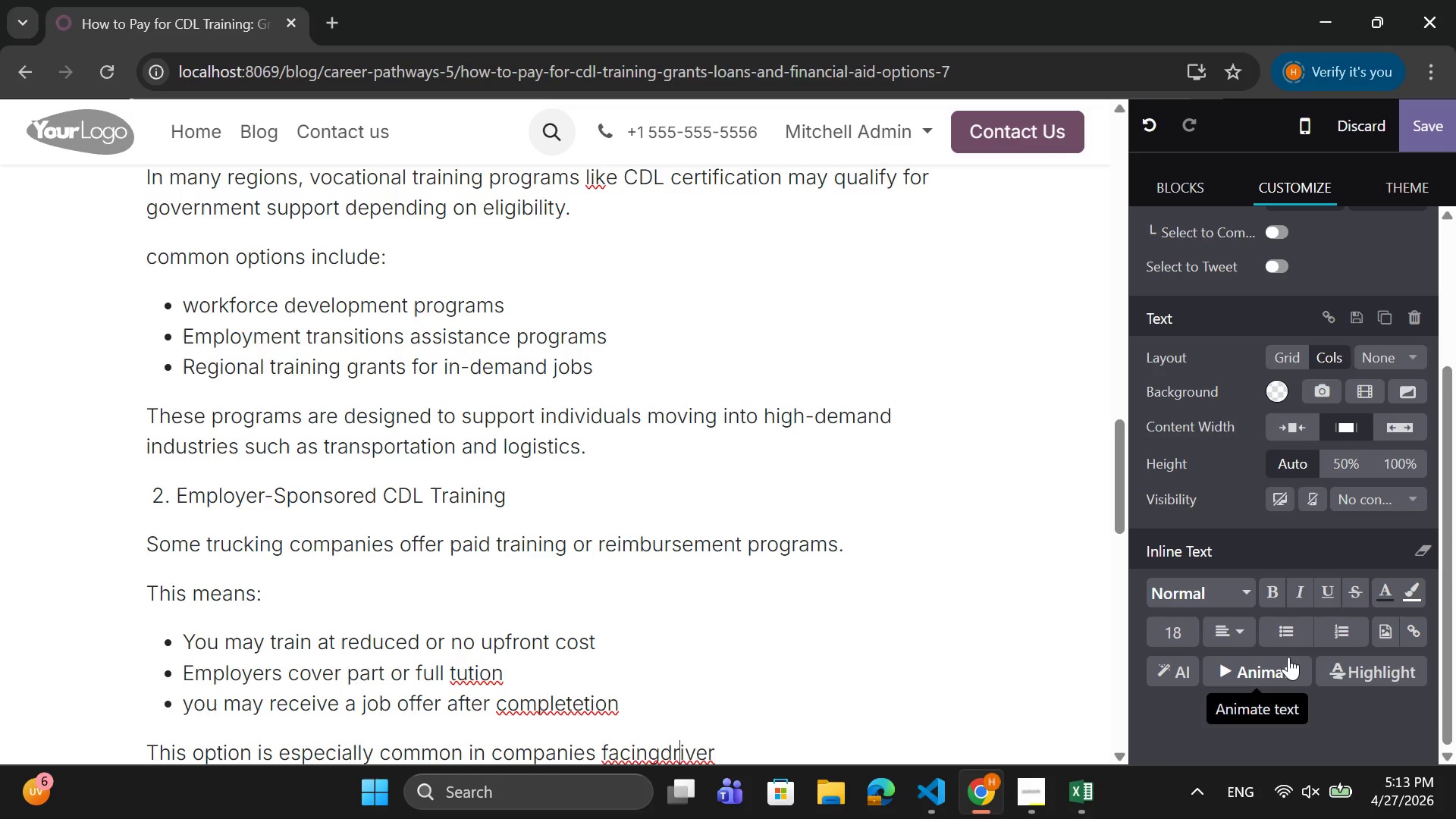 
key(ArrowLeft)
 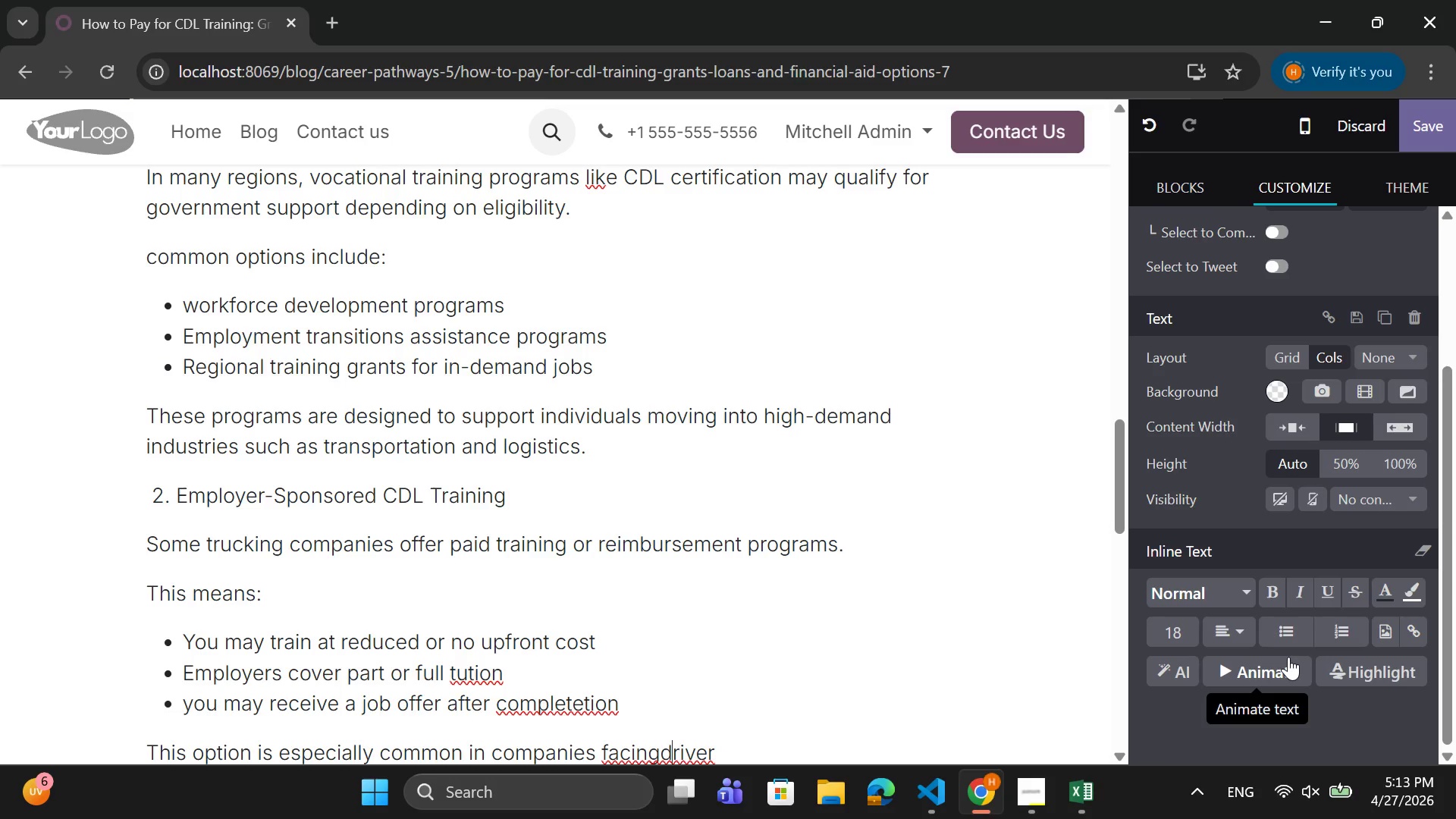 
key(ArrowLeft)
 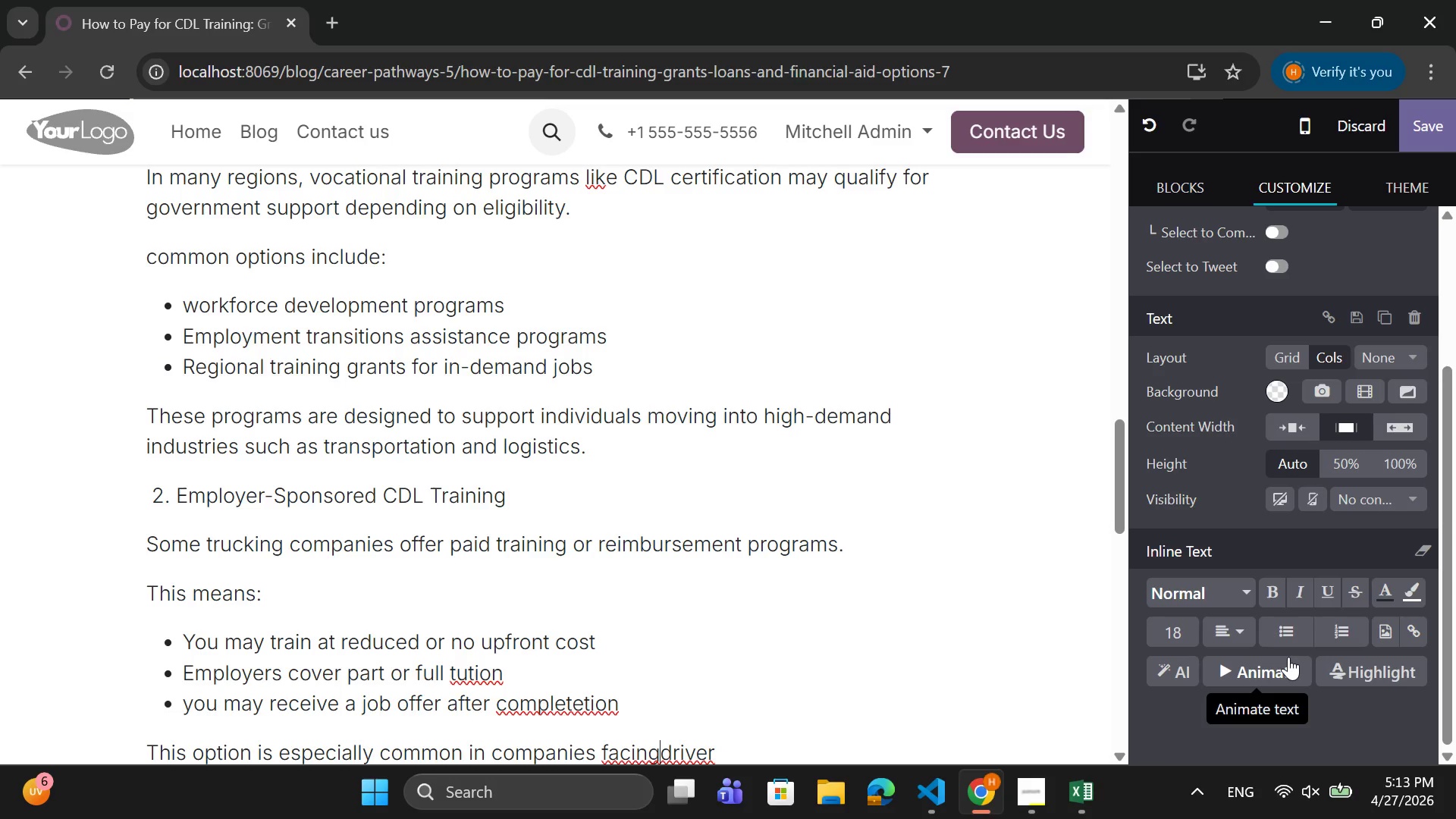 
key(ArrowLeft)
 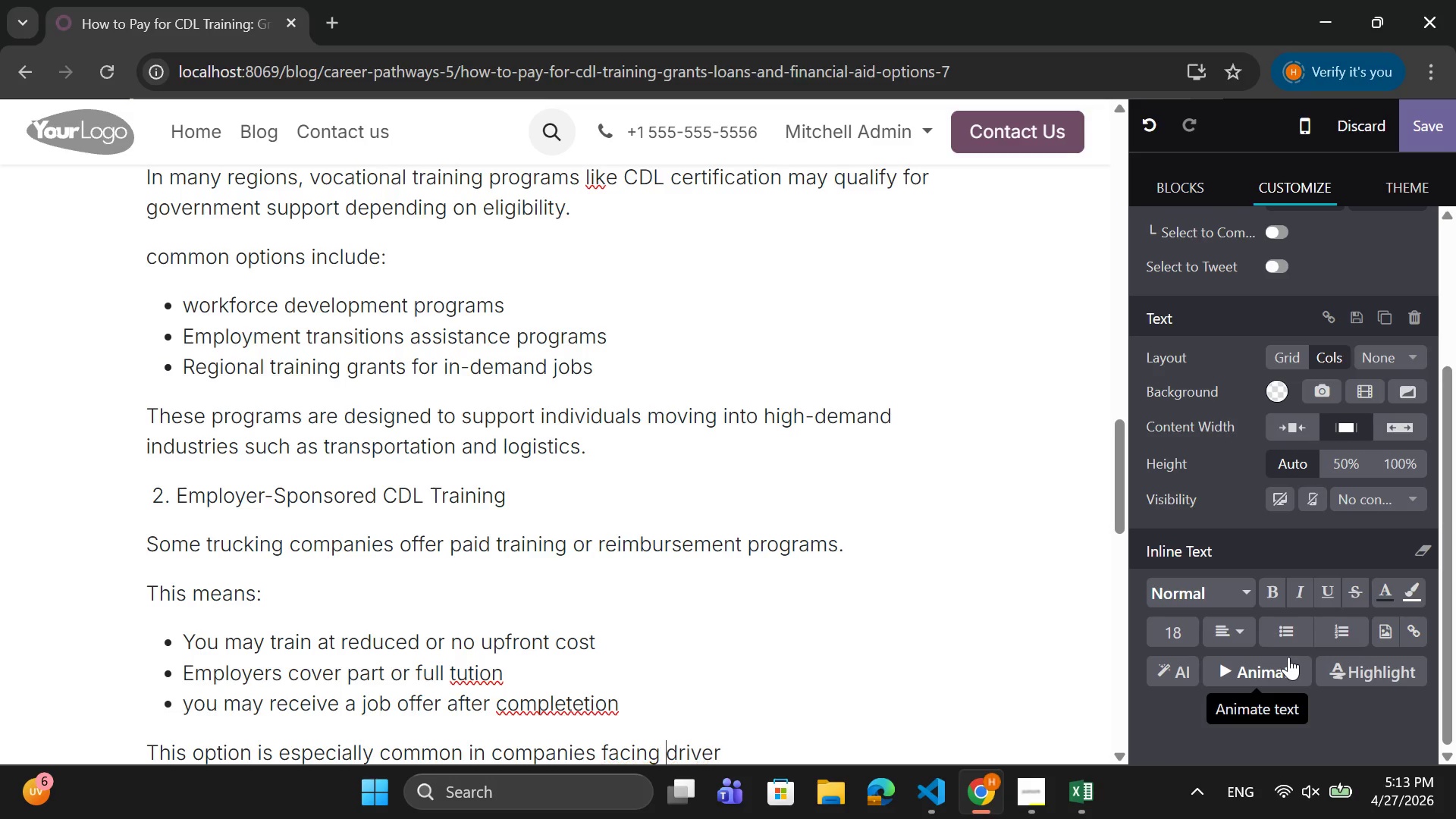 
key(Space)
 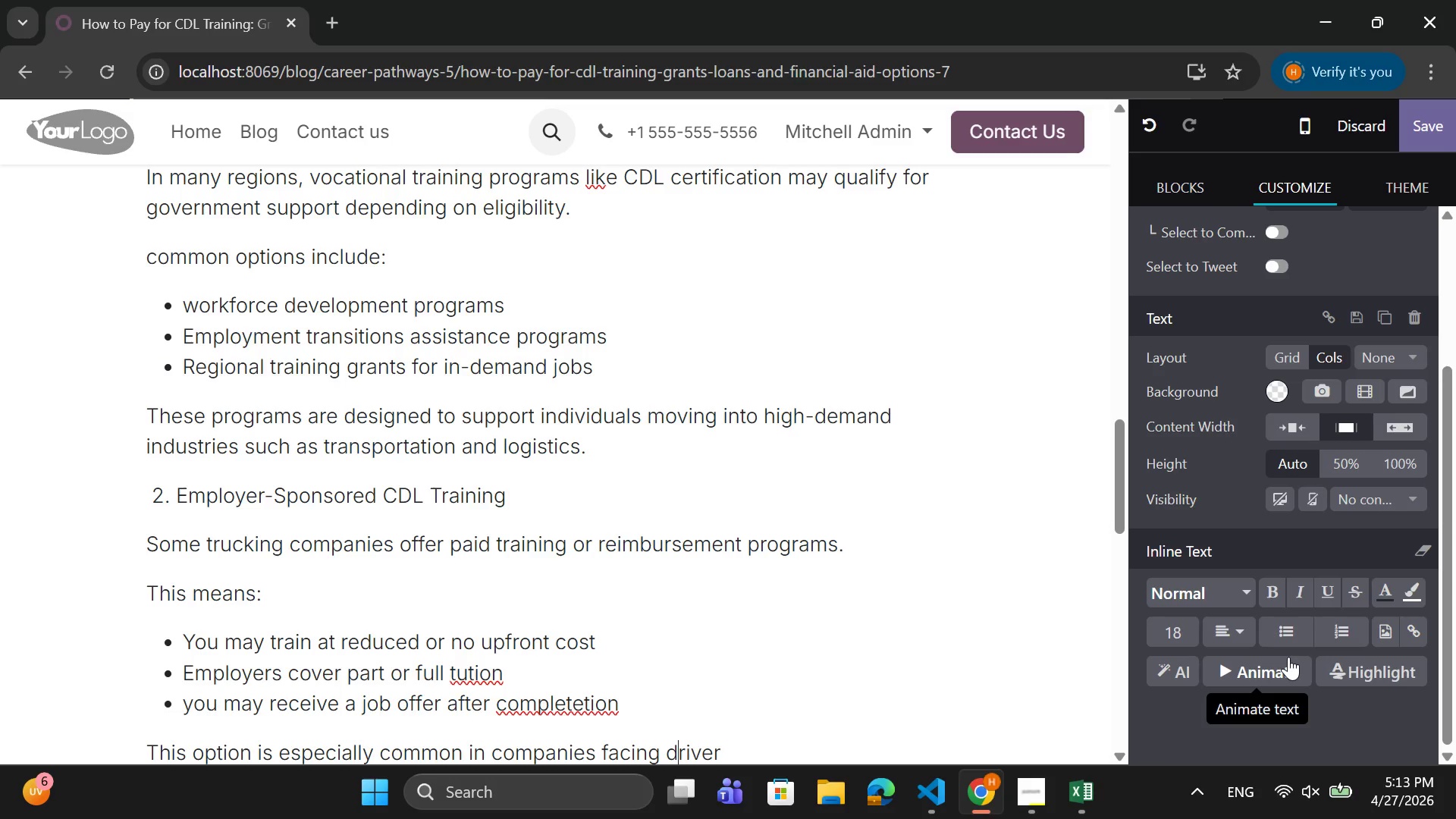 
key(ArrowRight)
 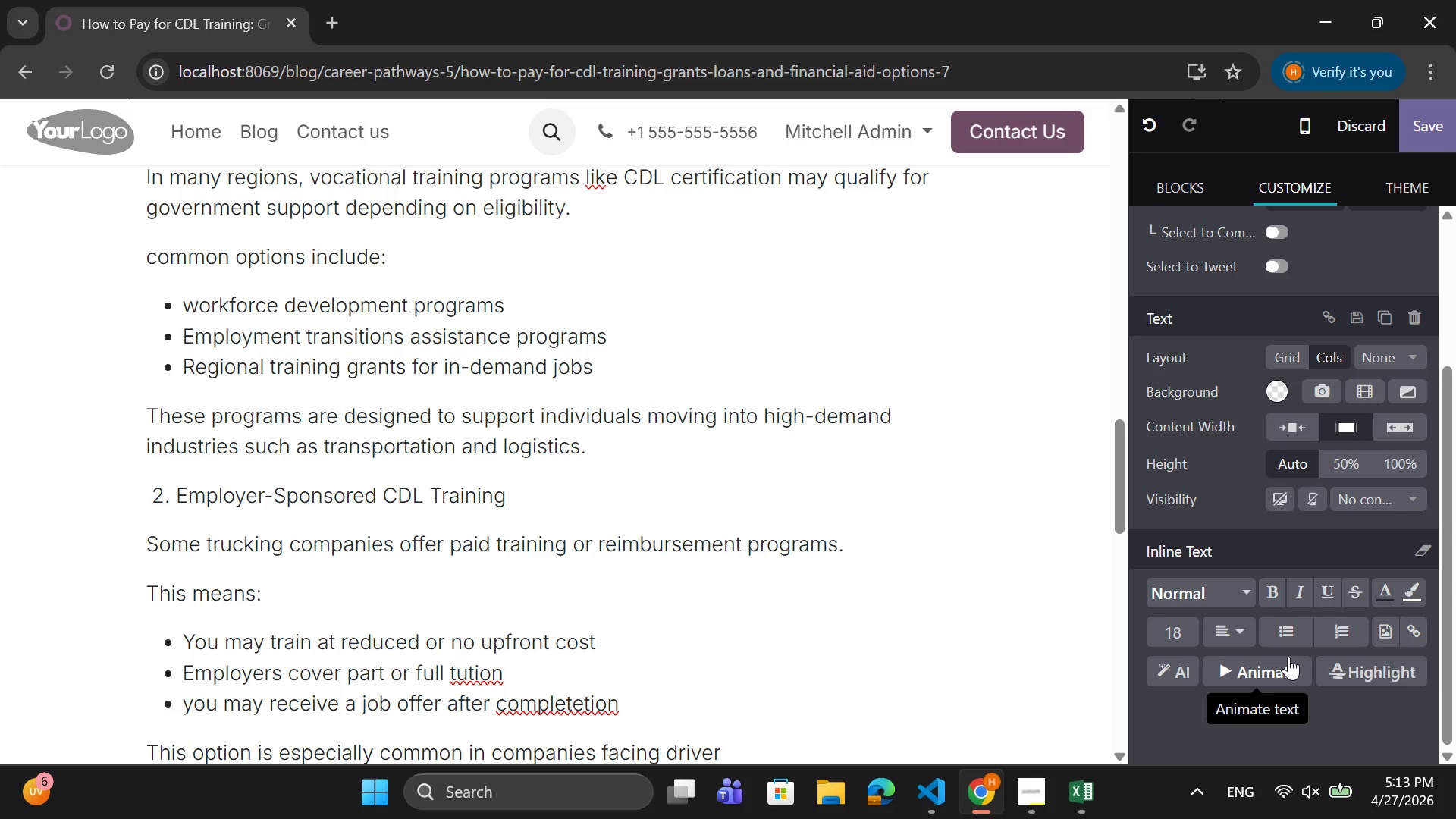 
key(ArrowRight)
 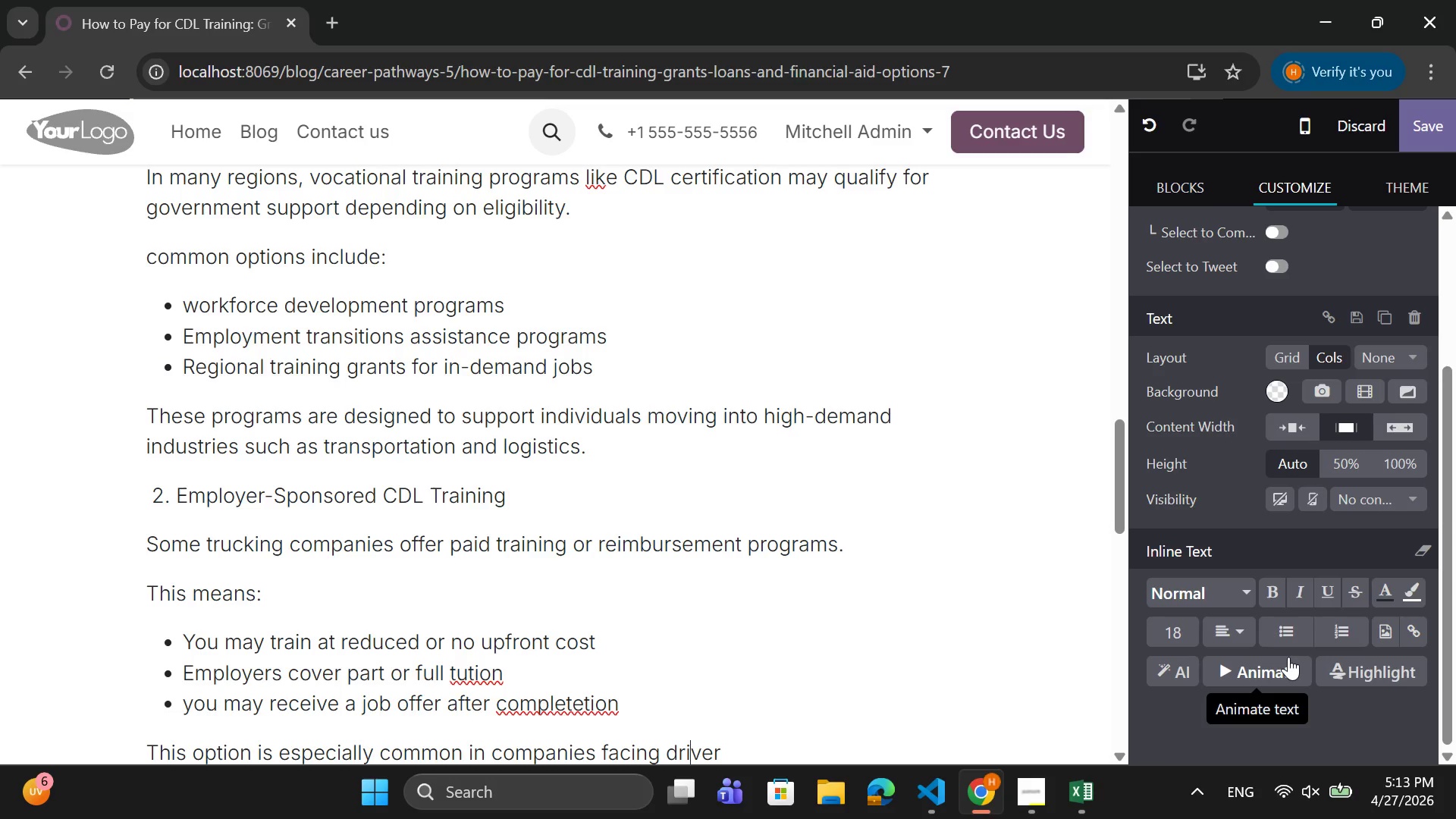 
key(ArrowRight)
 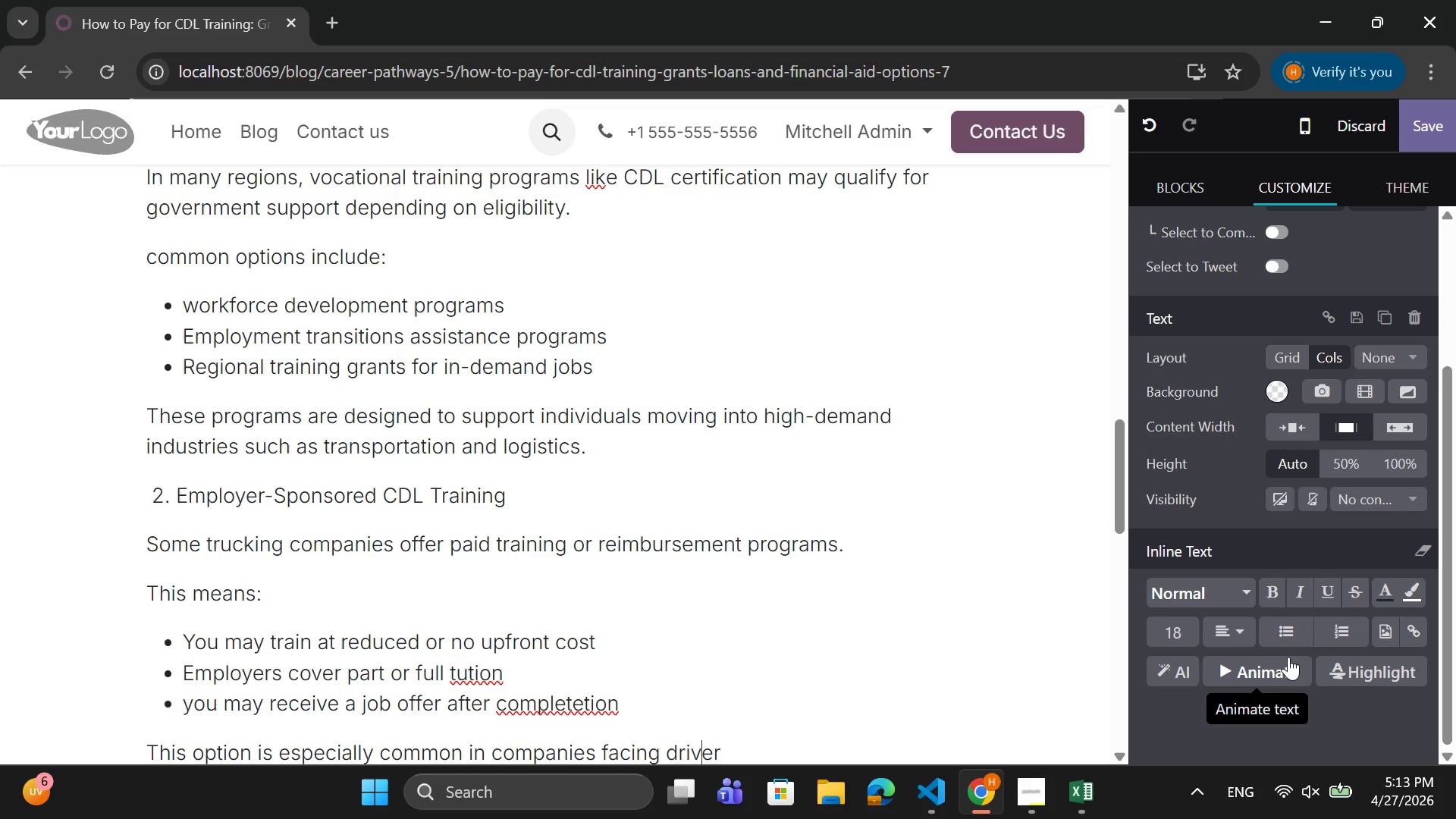 
key(ArrowRight)
 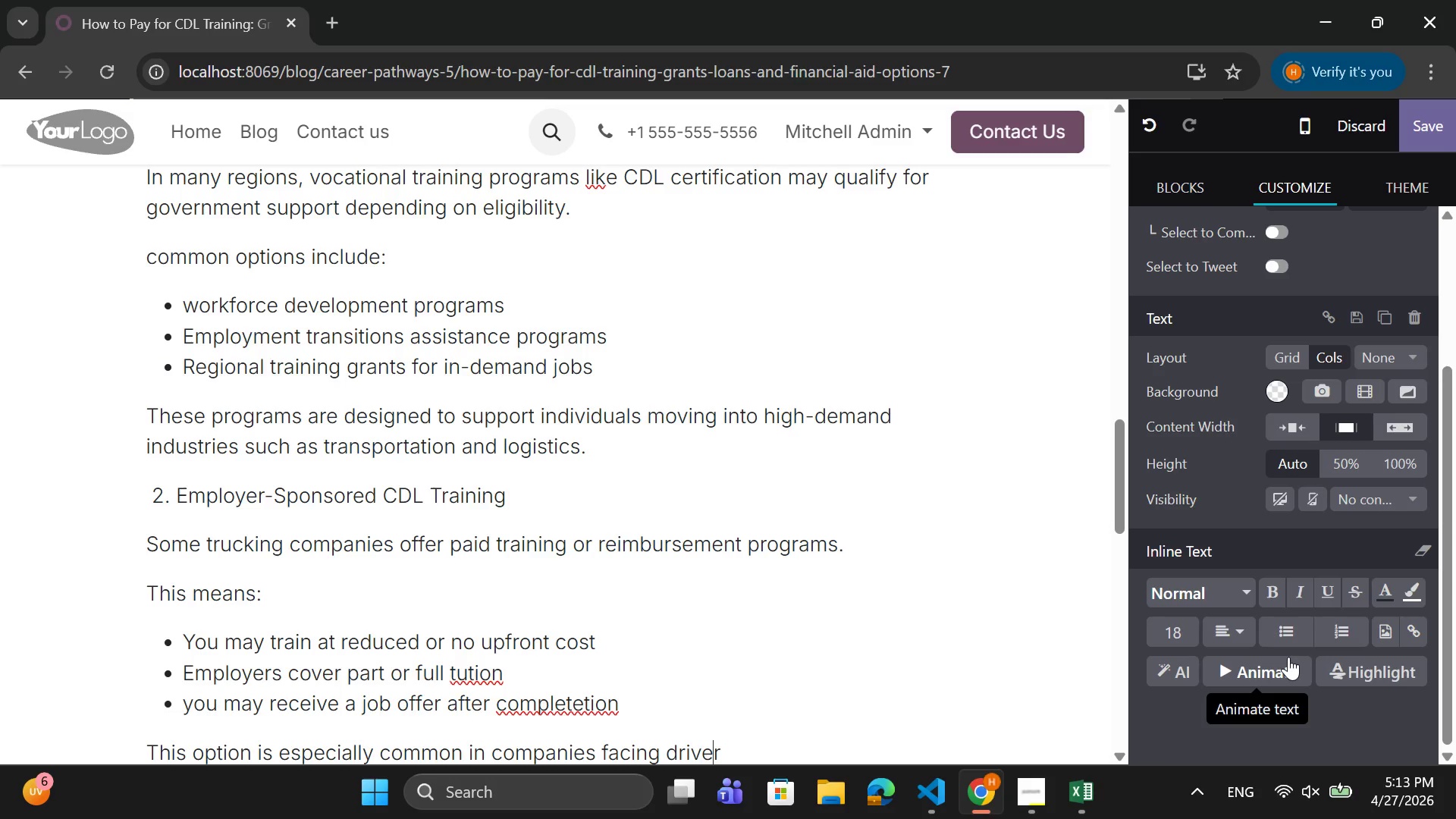 
key(ArrowRight)
 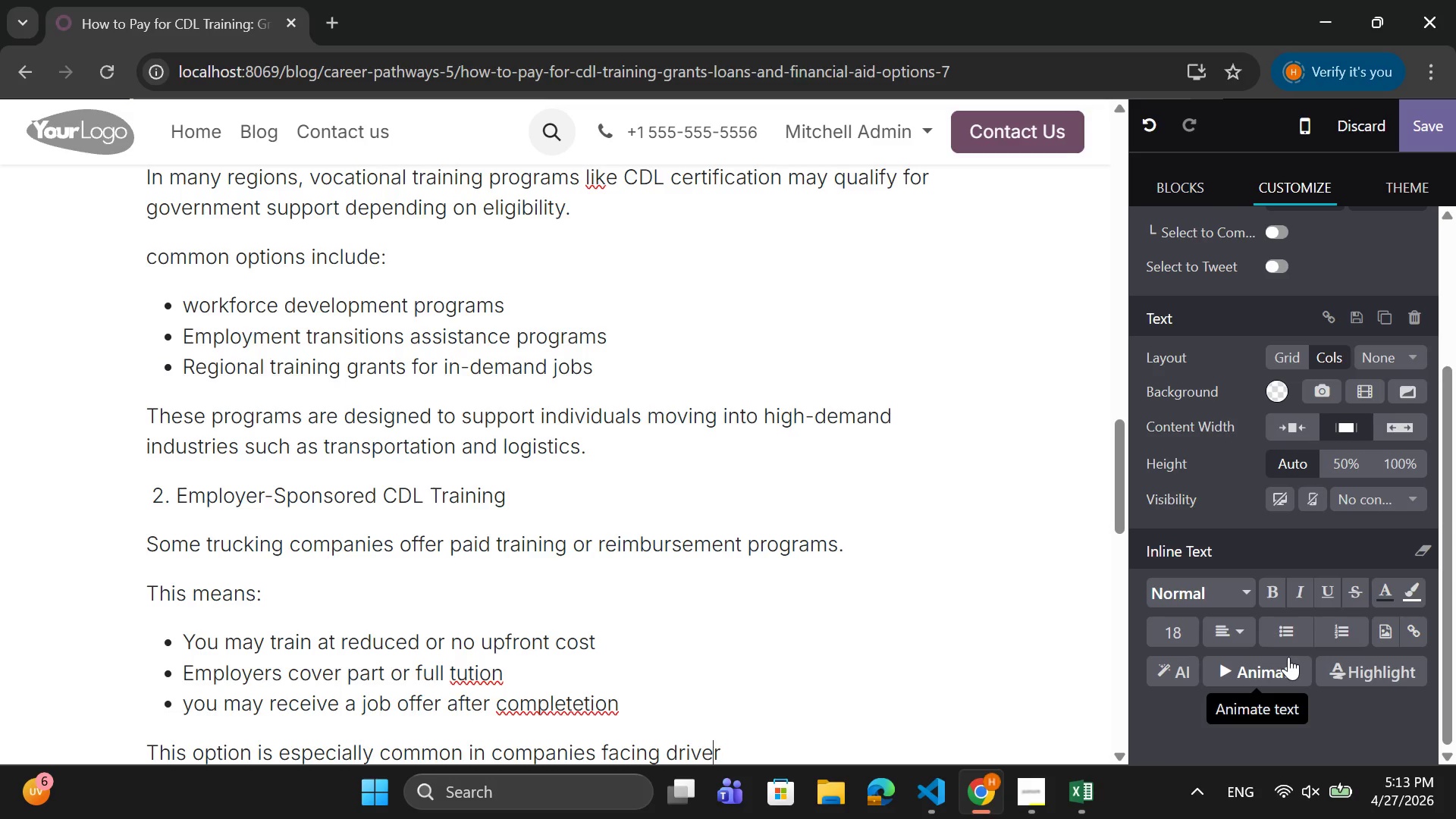 
key(ArrowRight)
 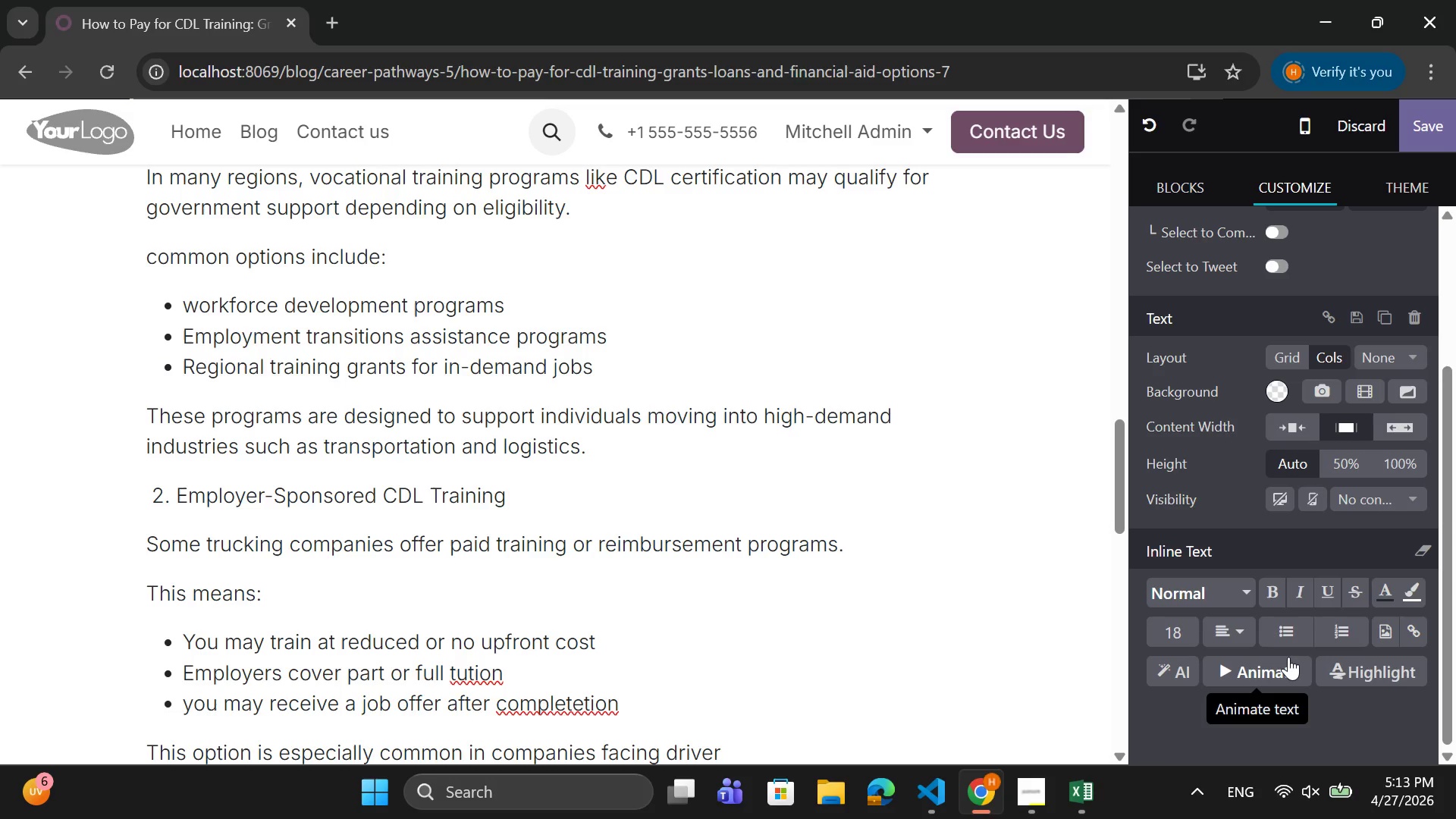 
type( shortages.)
 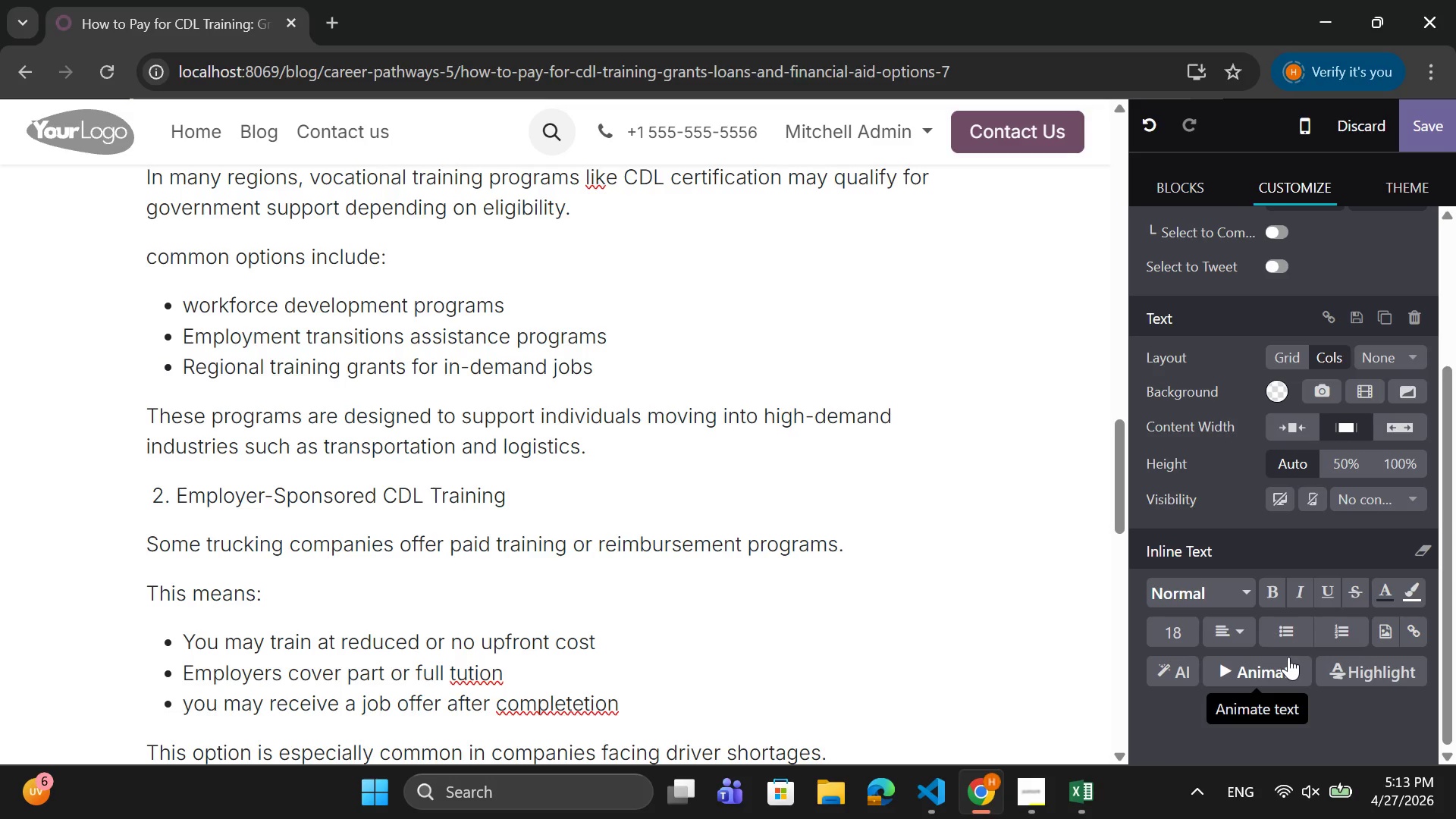 
key(Enter)
 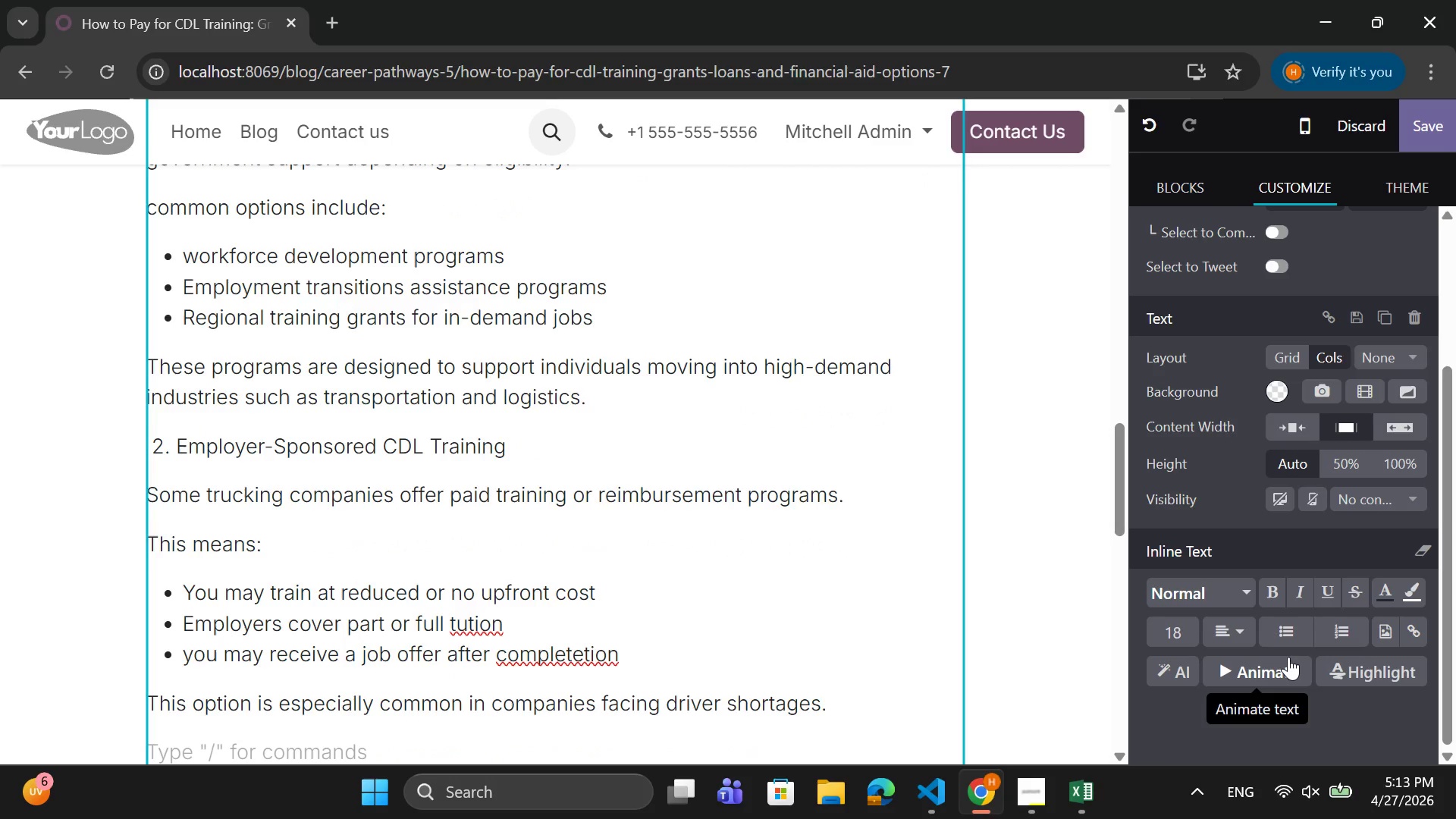 
type( 3. private)
key(Backspace)
key(Backspace)
key(Backspace)
key(Backspace)
key(Backspace)
key(Backspace)
key(Backspace)
type(Private Loans and Payment Plans)
 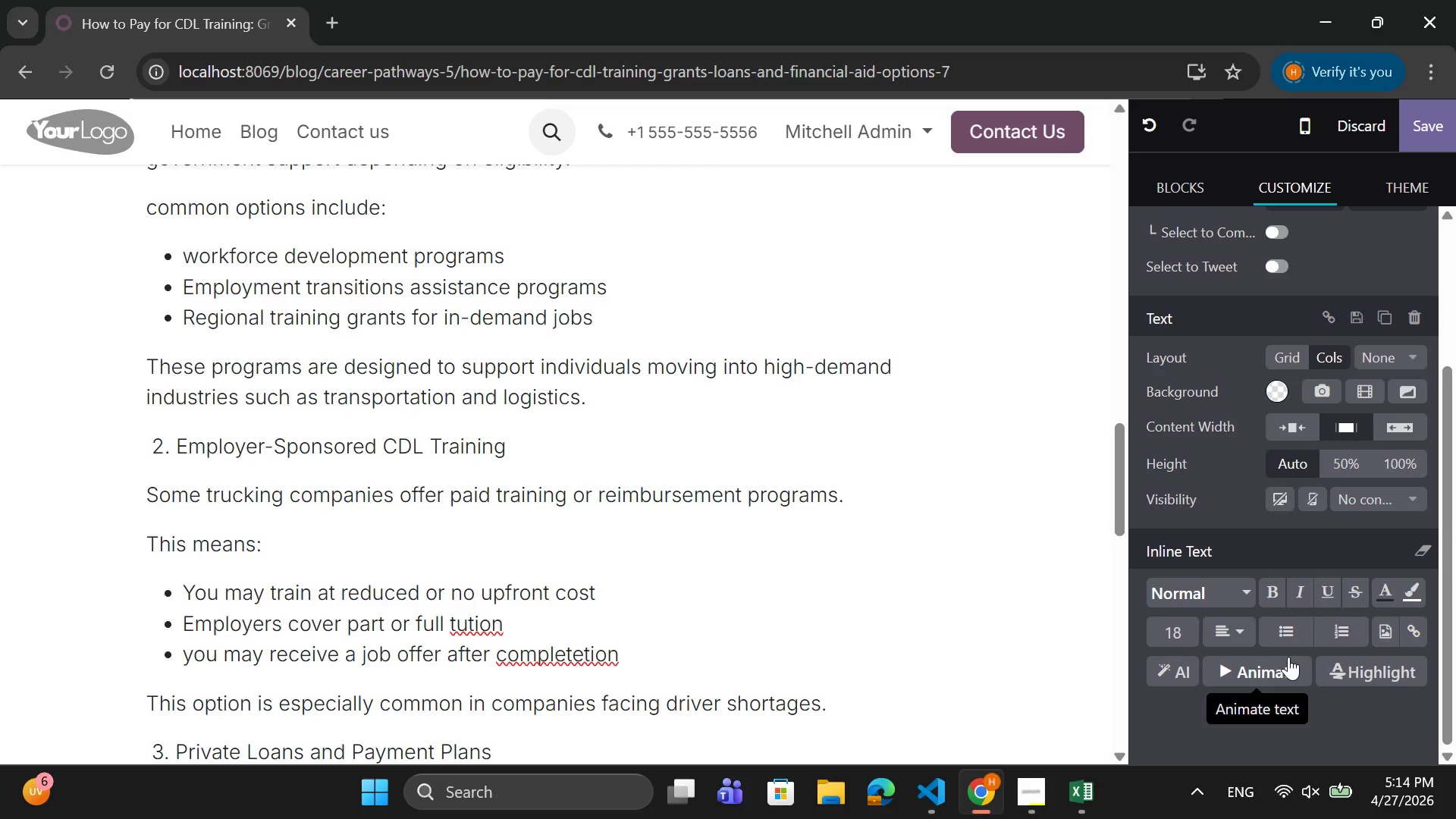 
key(Enter)
 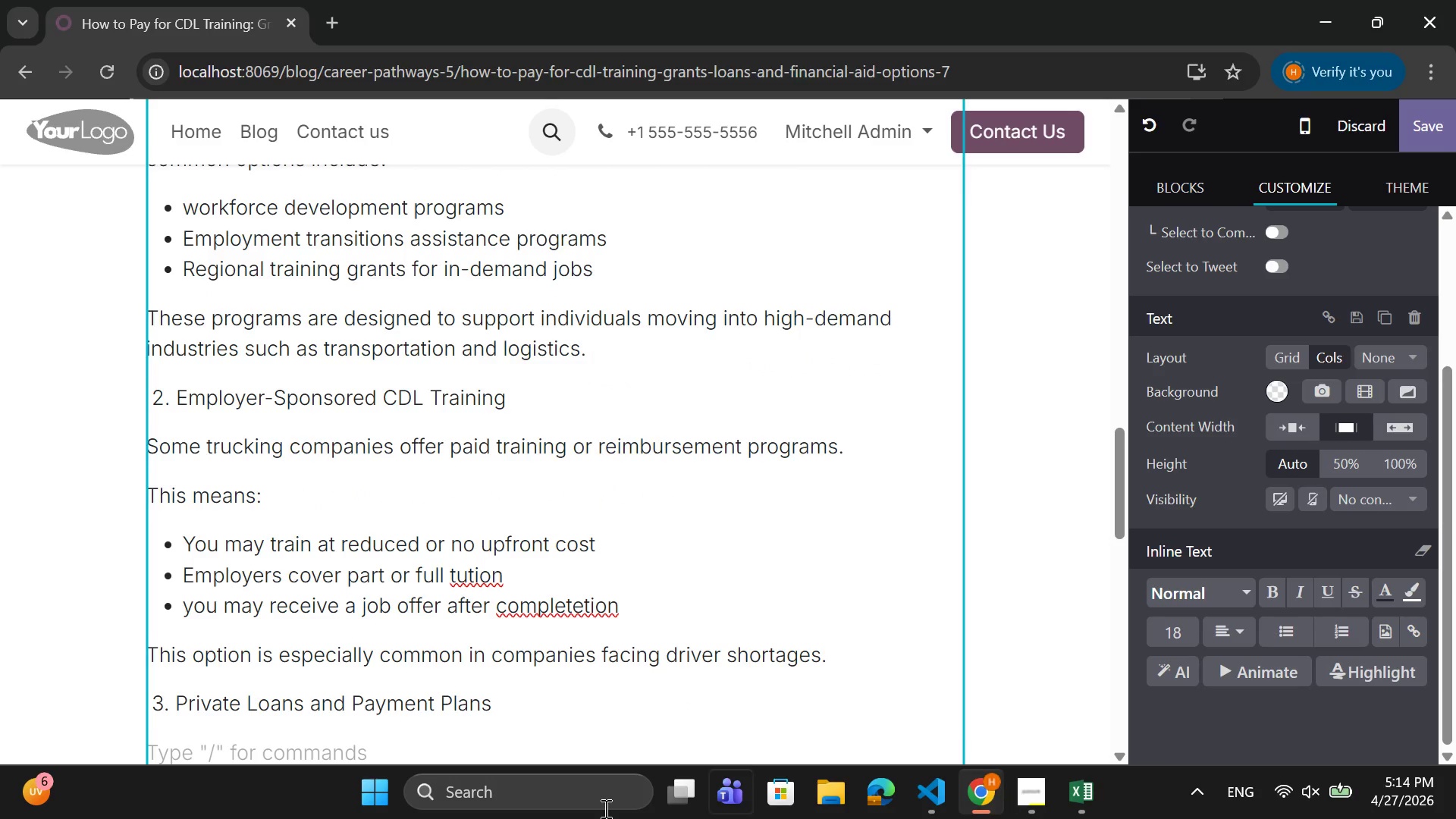 
left_click([514, 718])
 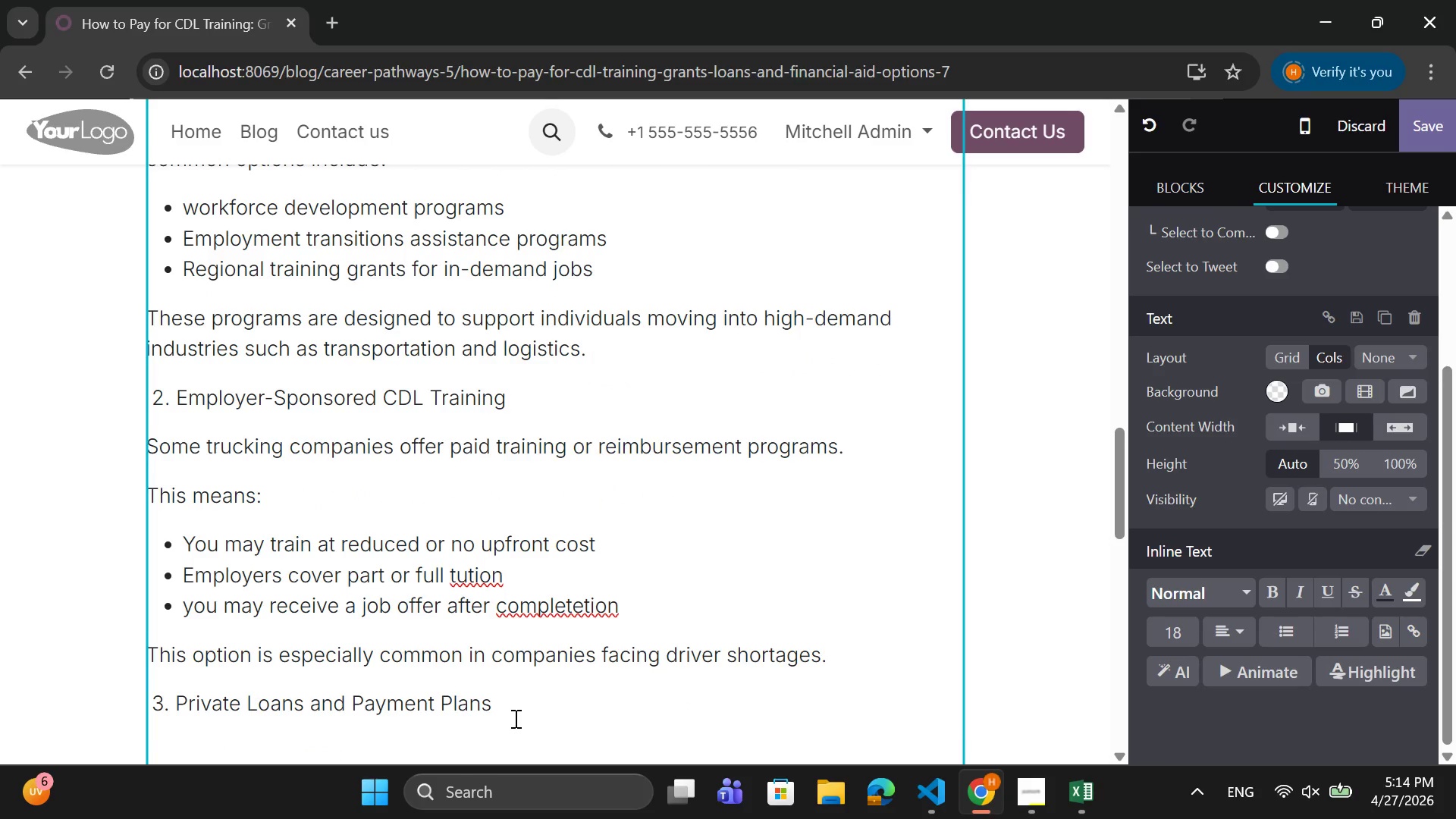 
key(Enter)
 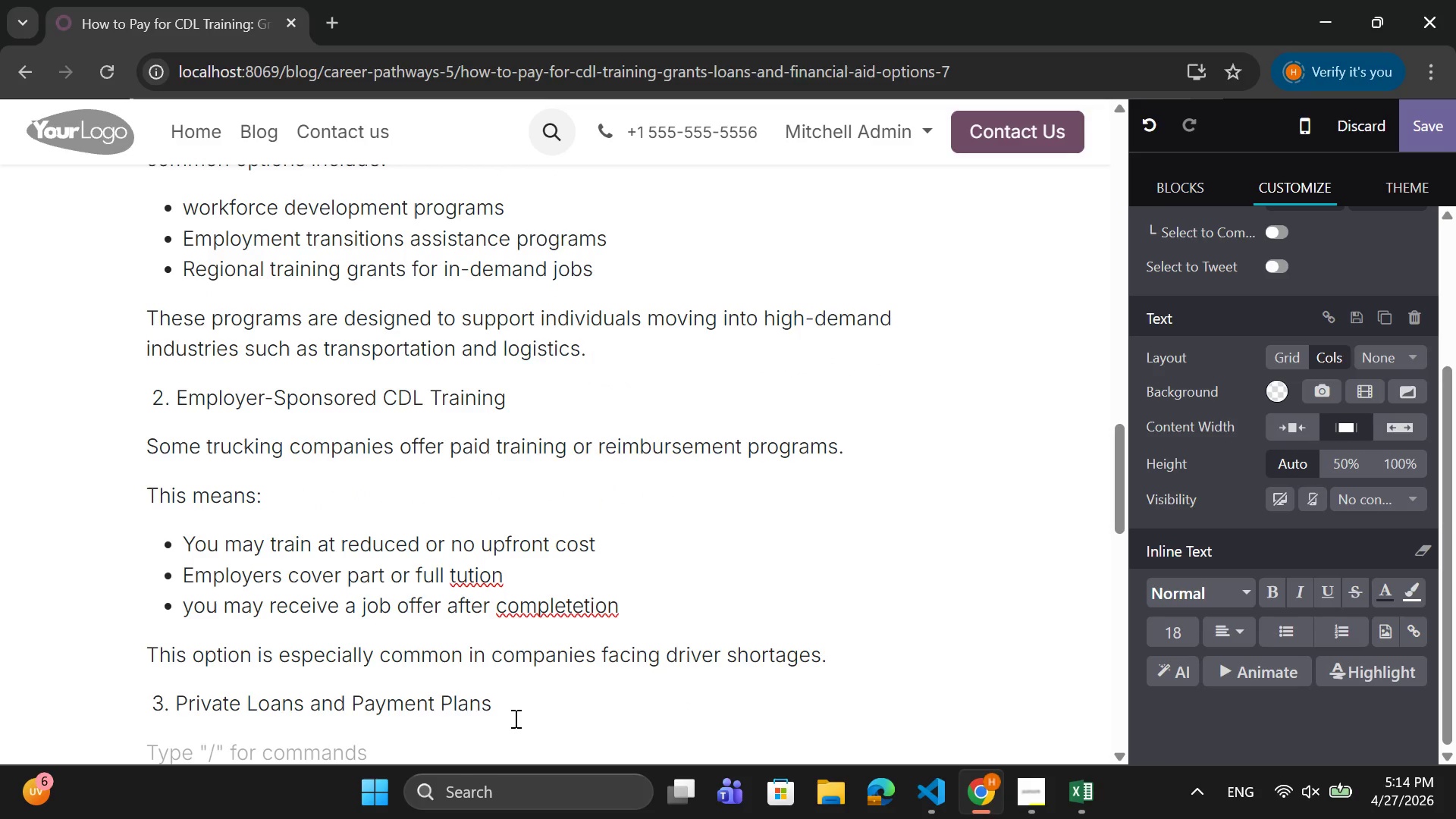 
type(If governe)
key(Backspace)
type(ment or employeer)
key(Backspace)
key(Backspace)
type(r funding is not)
 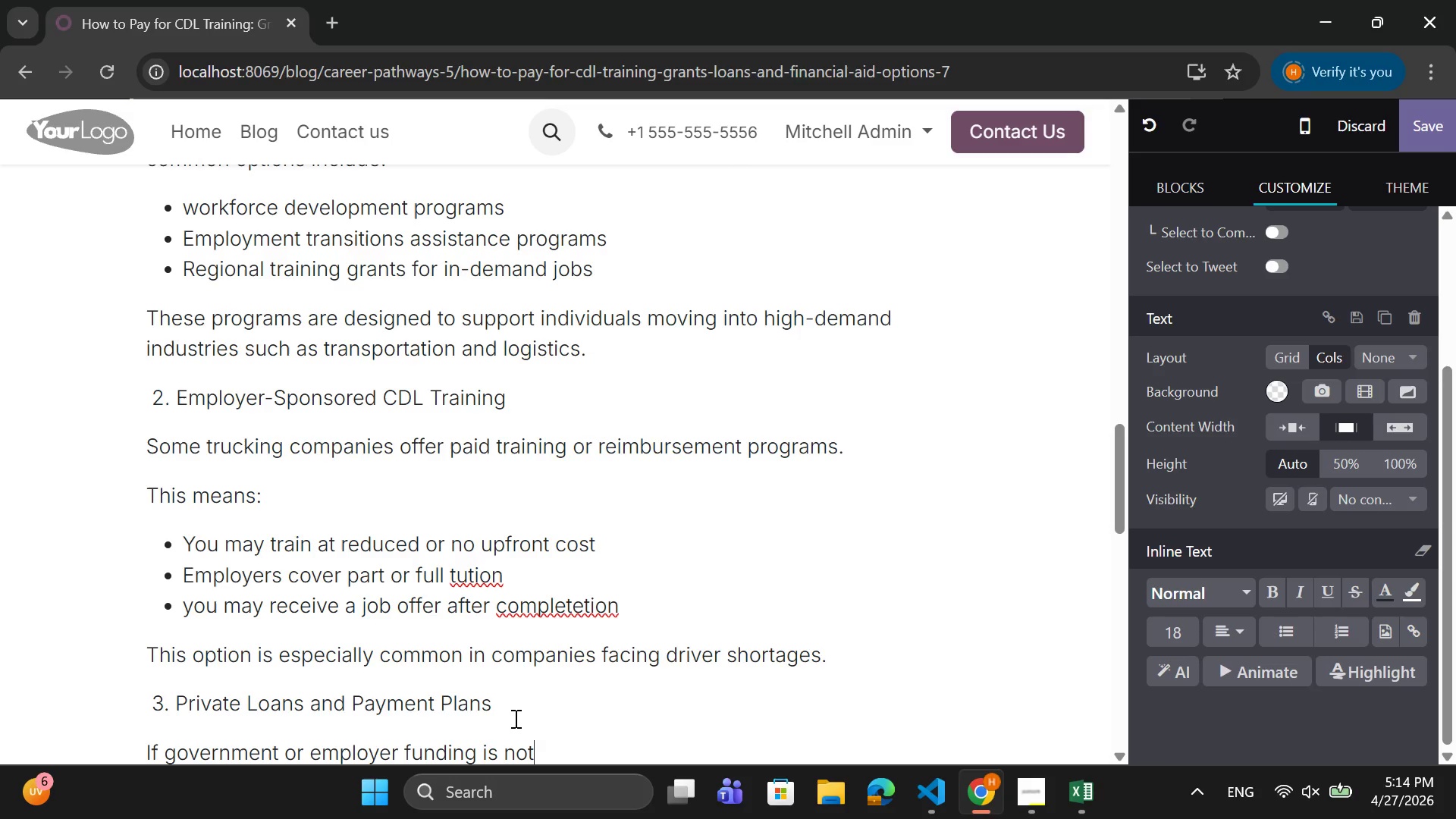 
type( AVAILABLE, MANY cdl Schoo)
key(Backspace)
key(Backspace)
key(Backspace)
key(Backspace)
key(Backspace)
type(SCHOOLS OFFER FLEXIBLE PAYMETN)
key(Backspace)
key(Backspace)
type(NT SOLUTIONS.)
 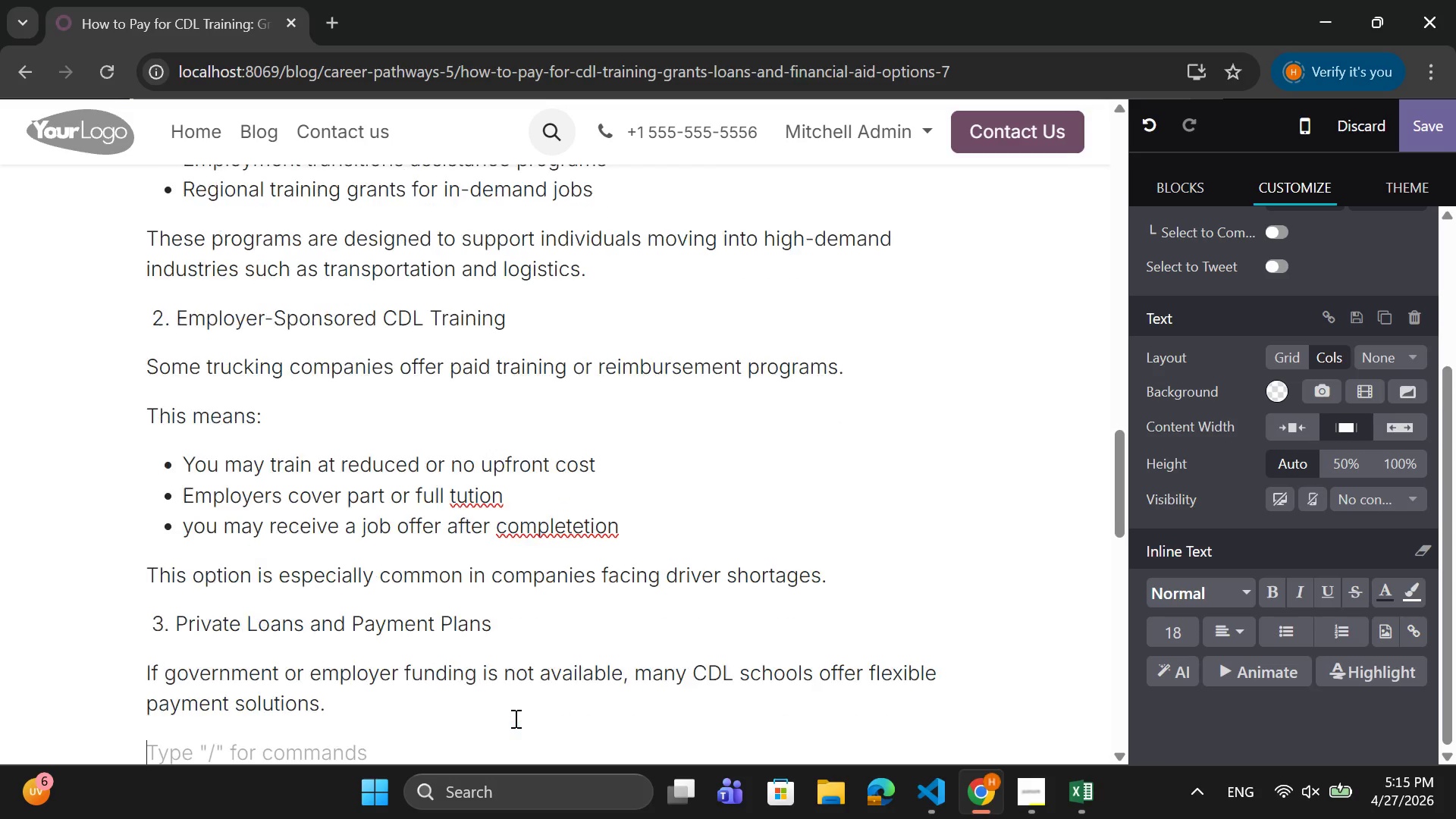 
key(Enter)
 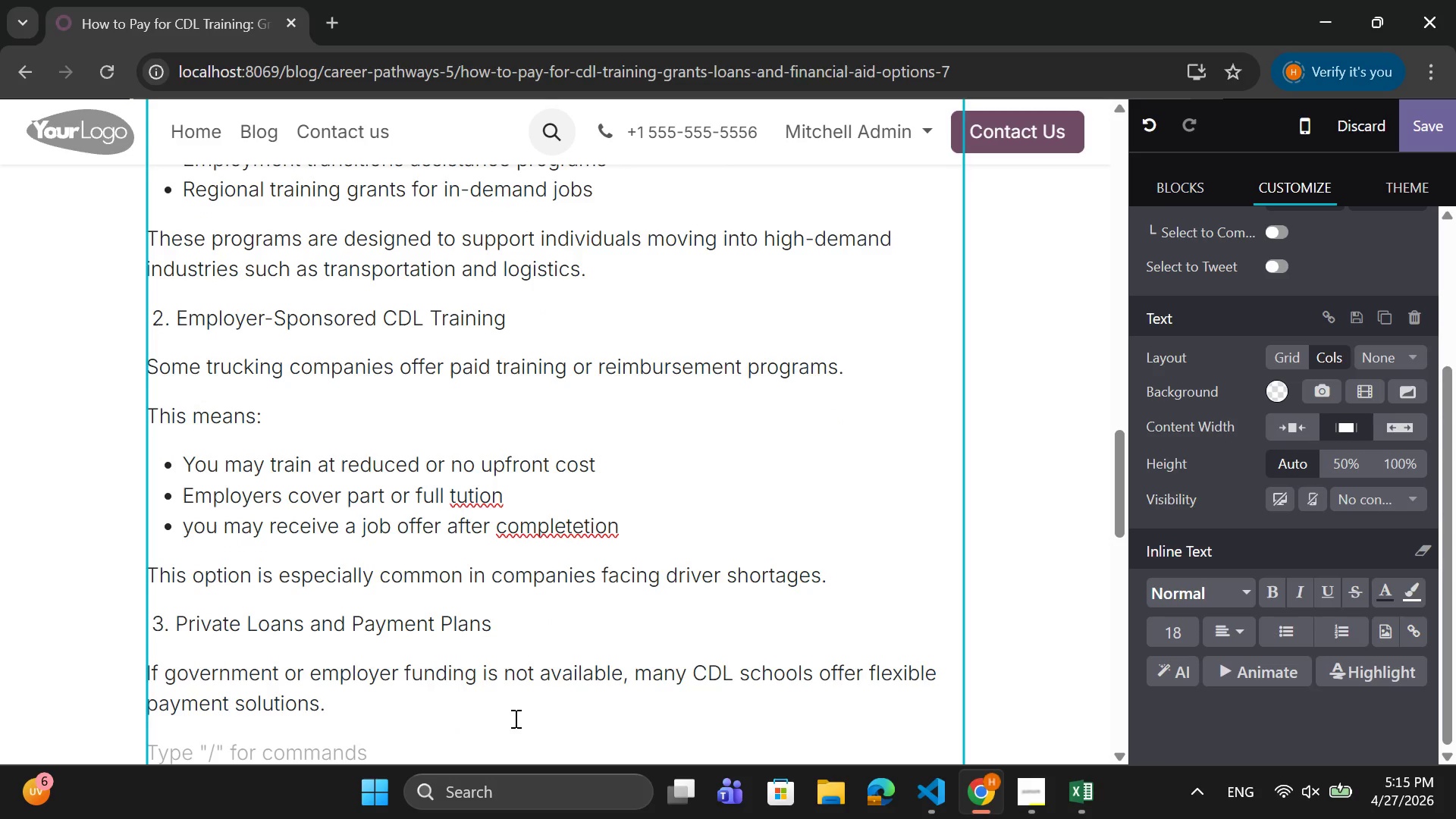 
type(these)
key(Backspace)
key(Backspace)
key(Backspace)
key(Backspace)
key(Backspace)
type(These can include)
 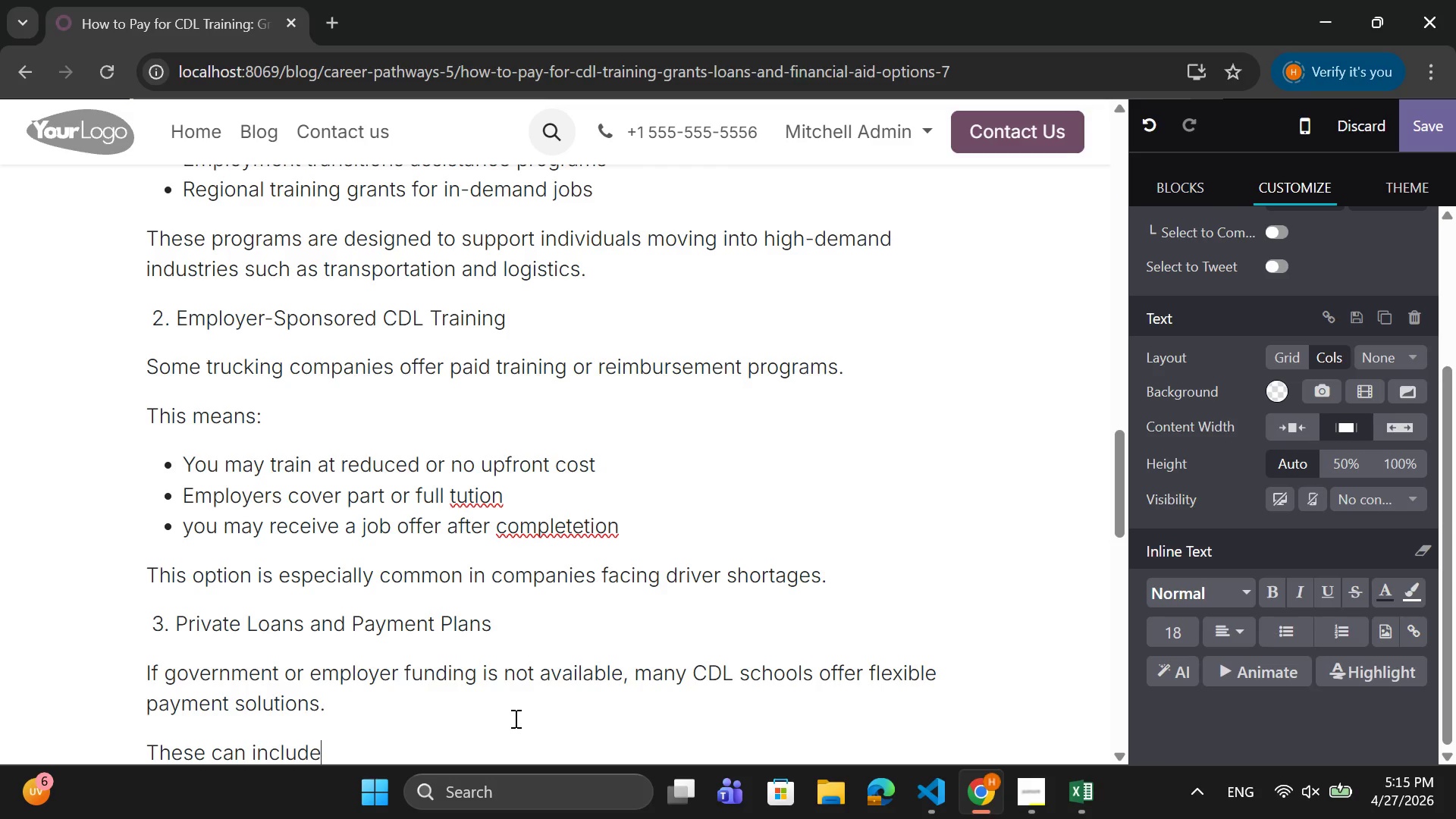 
key(Enter)
 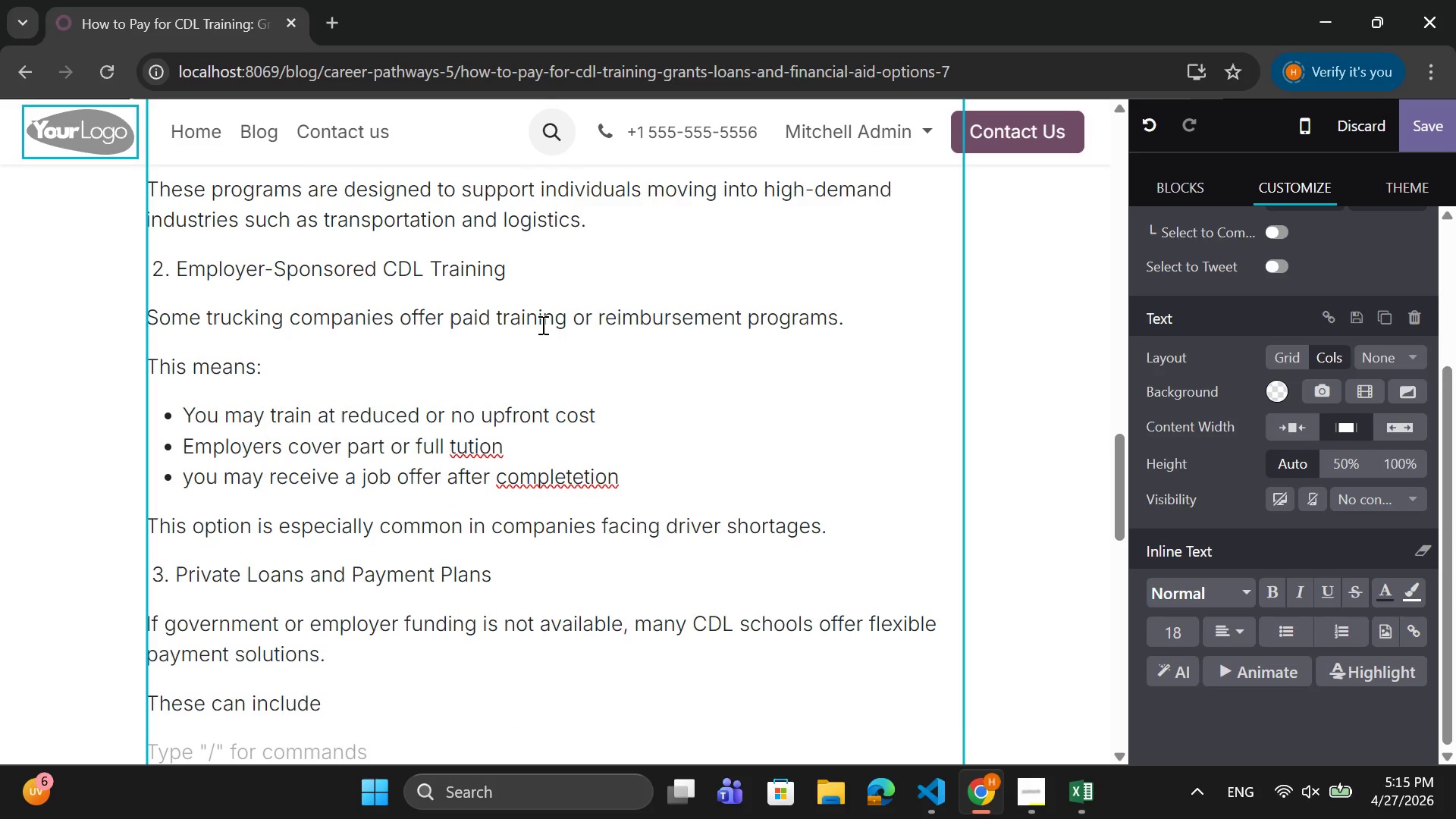 
left_click([1288, 640])
 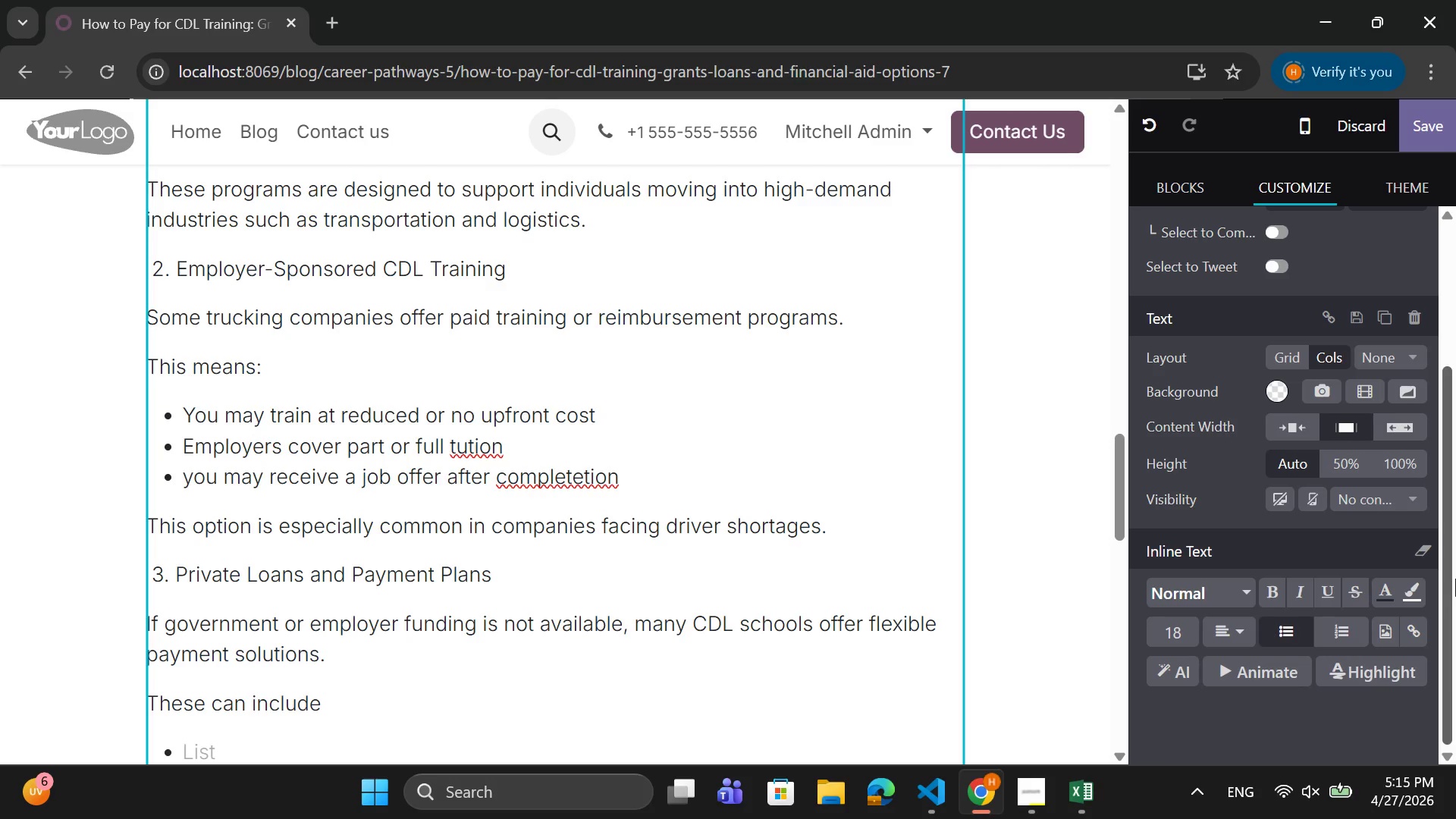 
type(Monthly installement plans)
 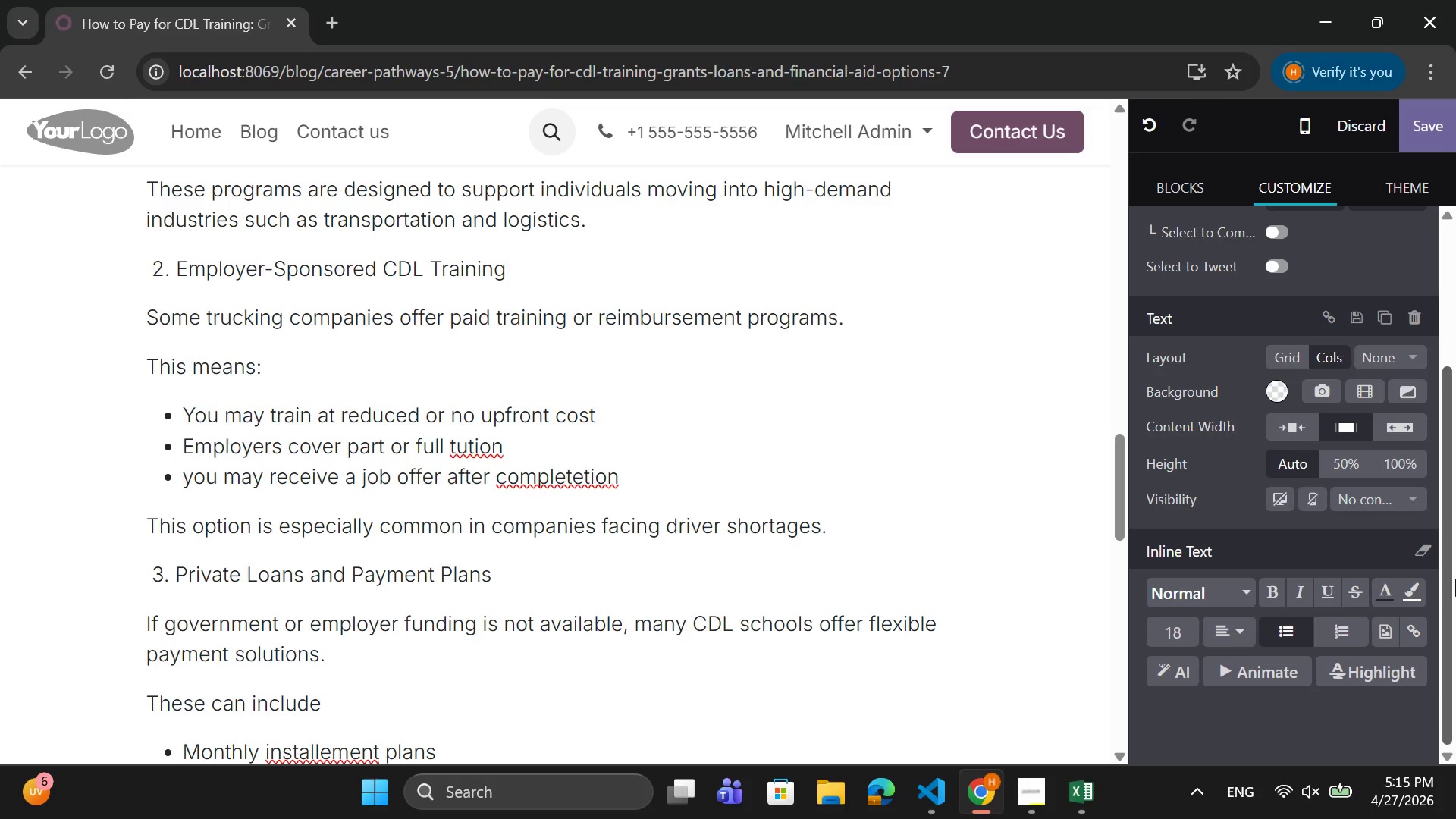 
key(Enter)
 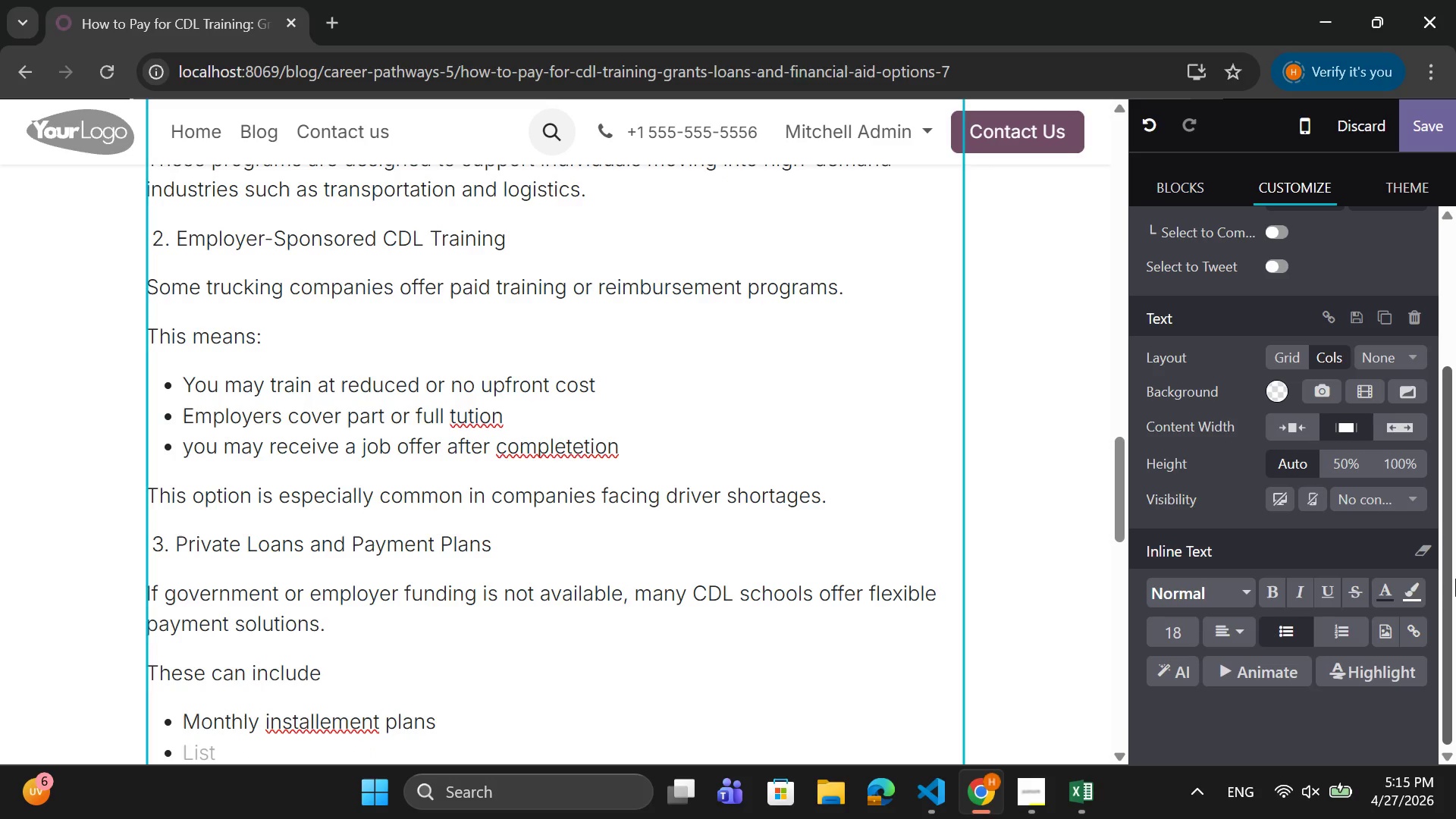 
type(Low )
key(Backspace)
type(-interest education)
 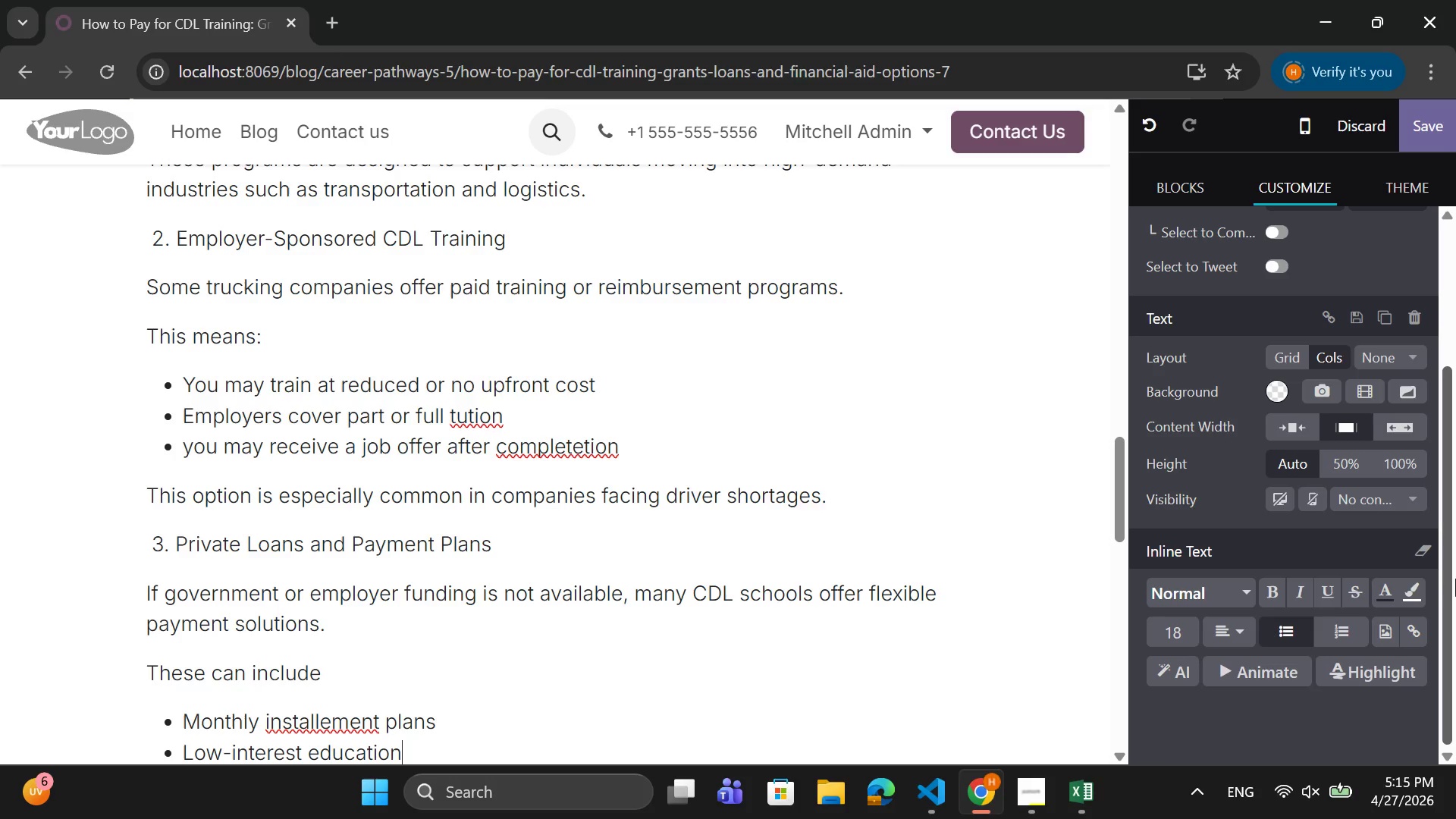 
type( loans)
 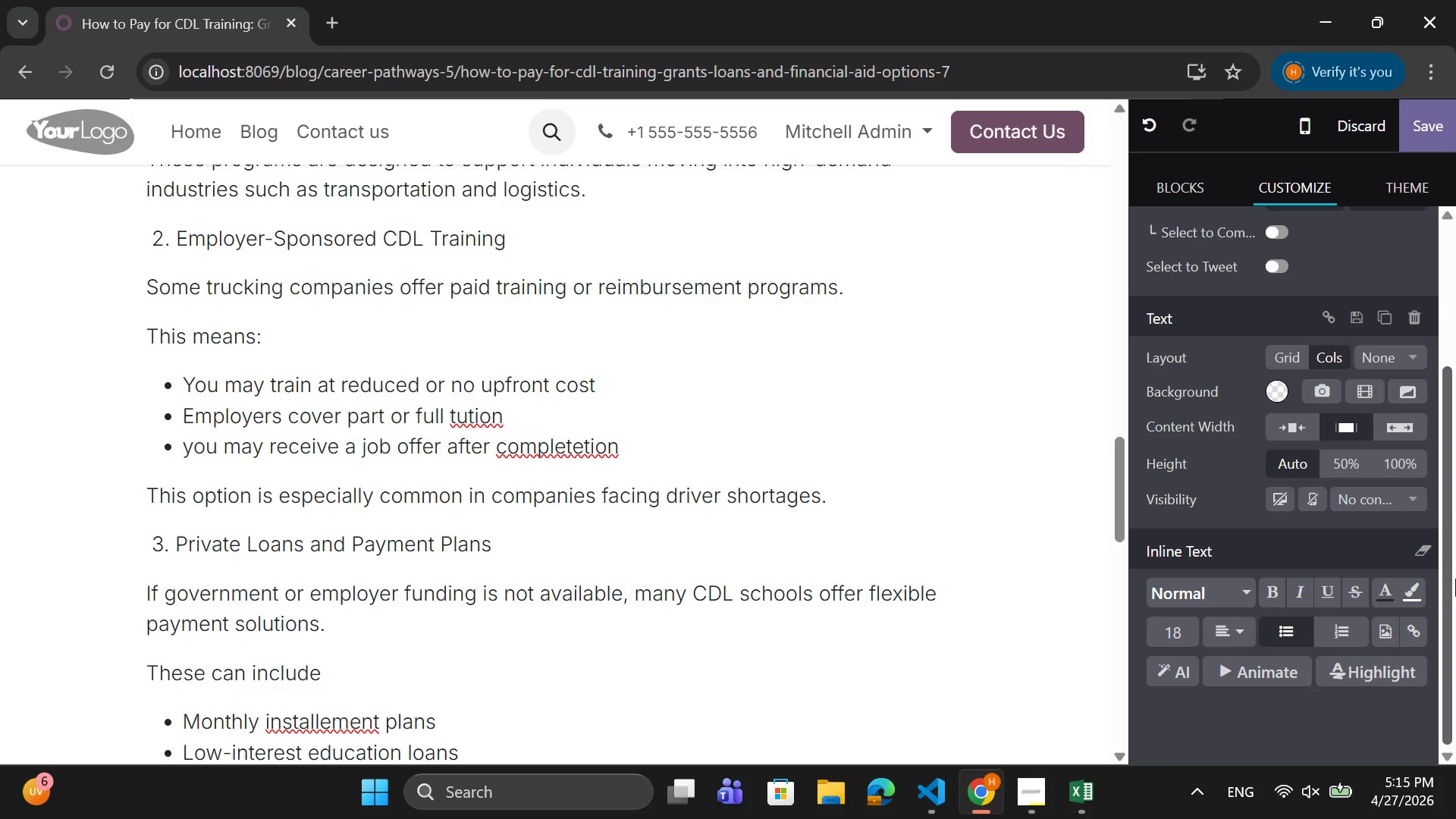 
key(Enter)
 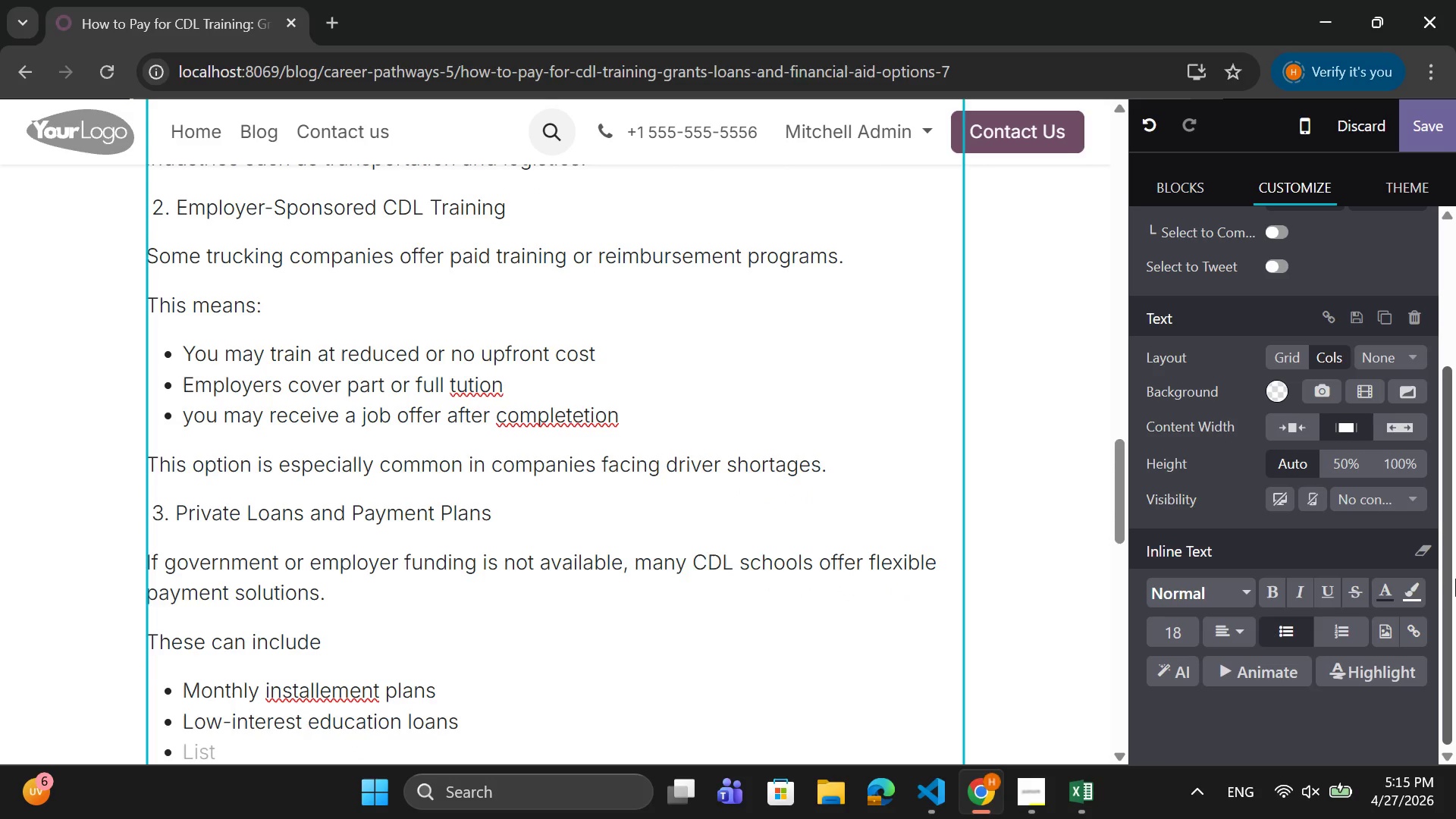 
type(DE)
key(Backspace)
type(eferreed)
key(Backspace)
key(Backspace)
type(d paymn)
key(Backspace)
type(ent options until employment)
 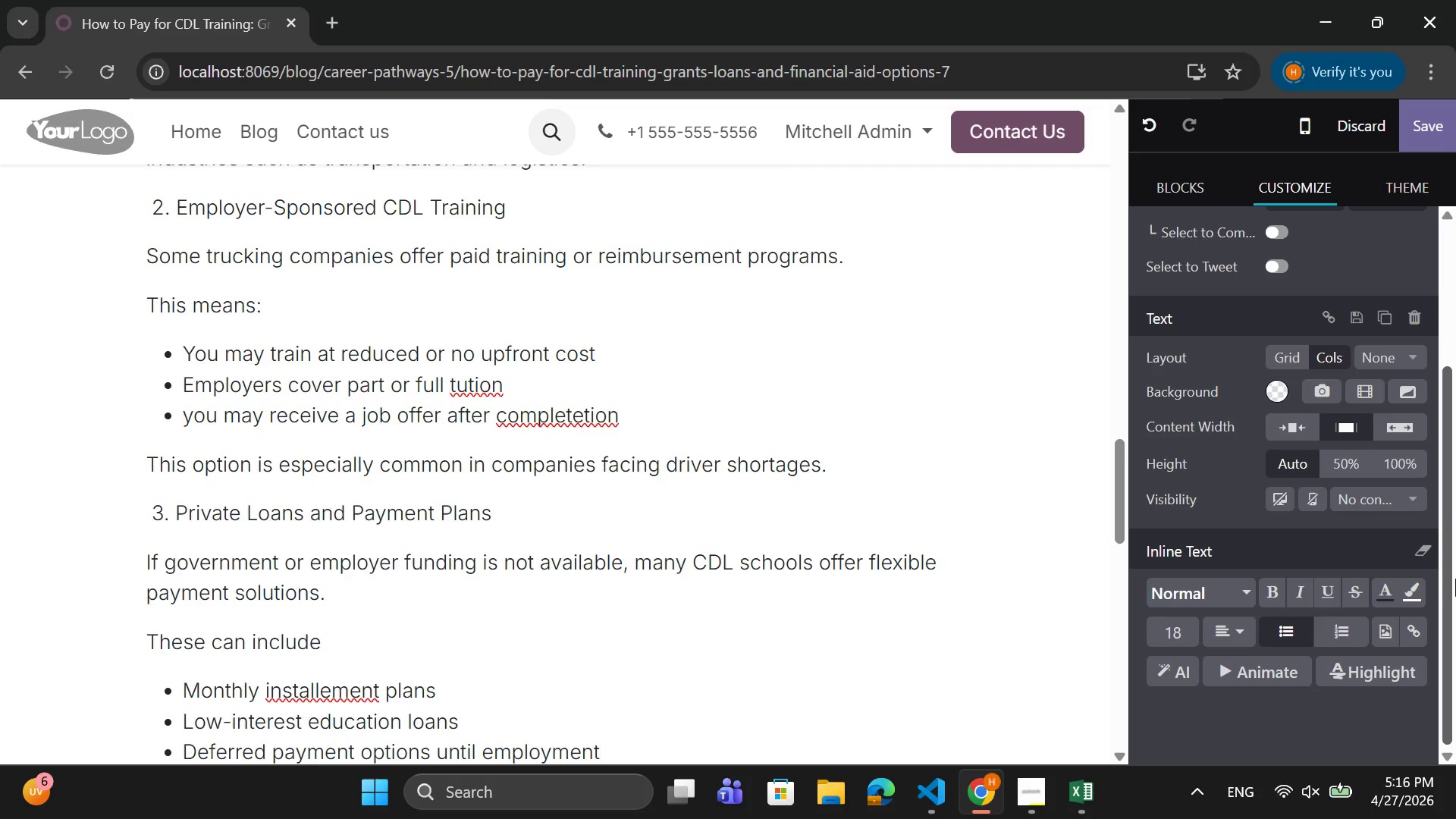 
key(Enter)
 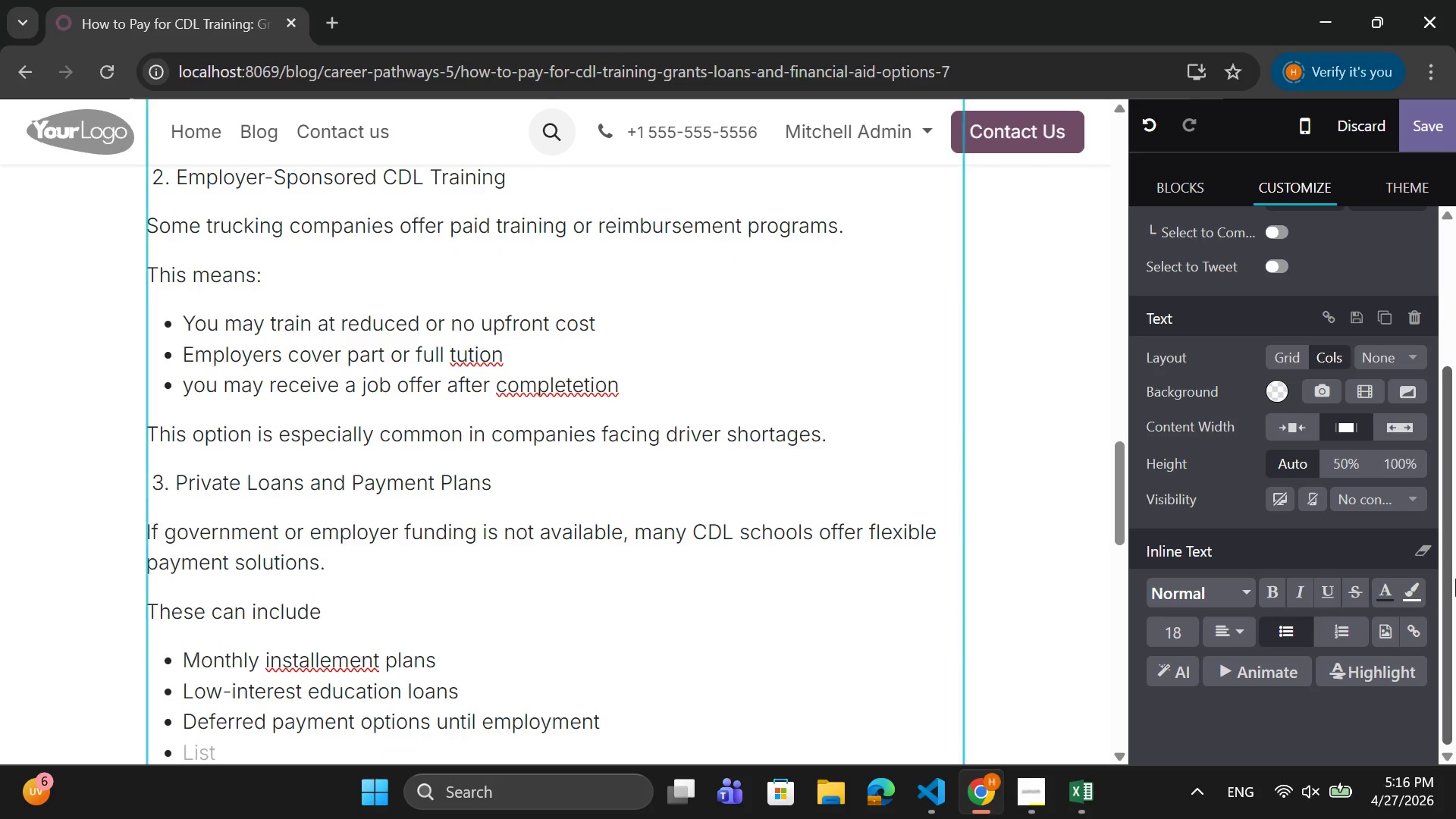 
key(Backspace)
type(t)
key(Backspace)
type(This makes training more manageable )
key(Backspace)
type( without t)
key(Backspace)
type(requiring larf)
key(Backspace)
type(ge upfront payments.)
 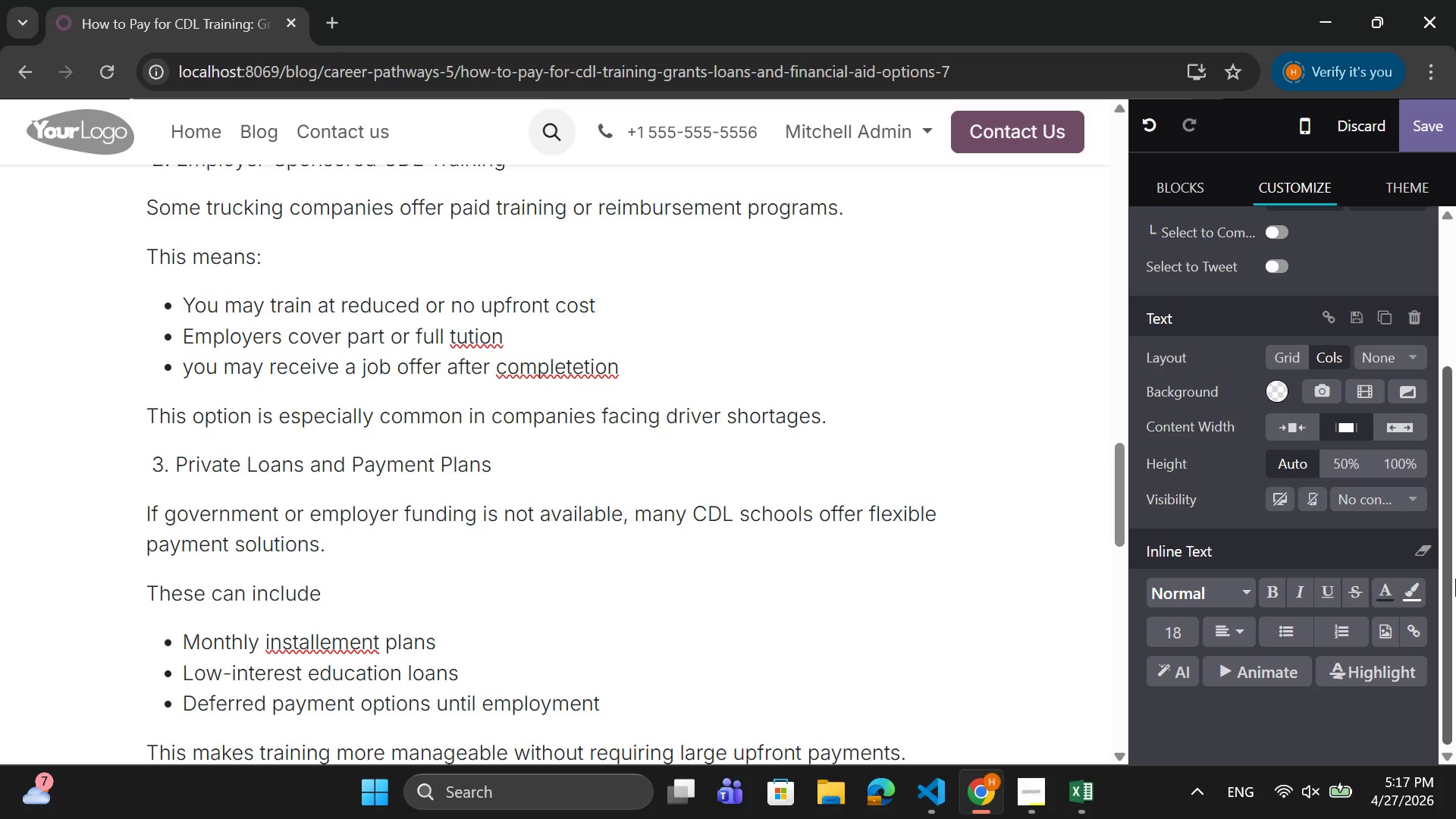 
key(Enter)
 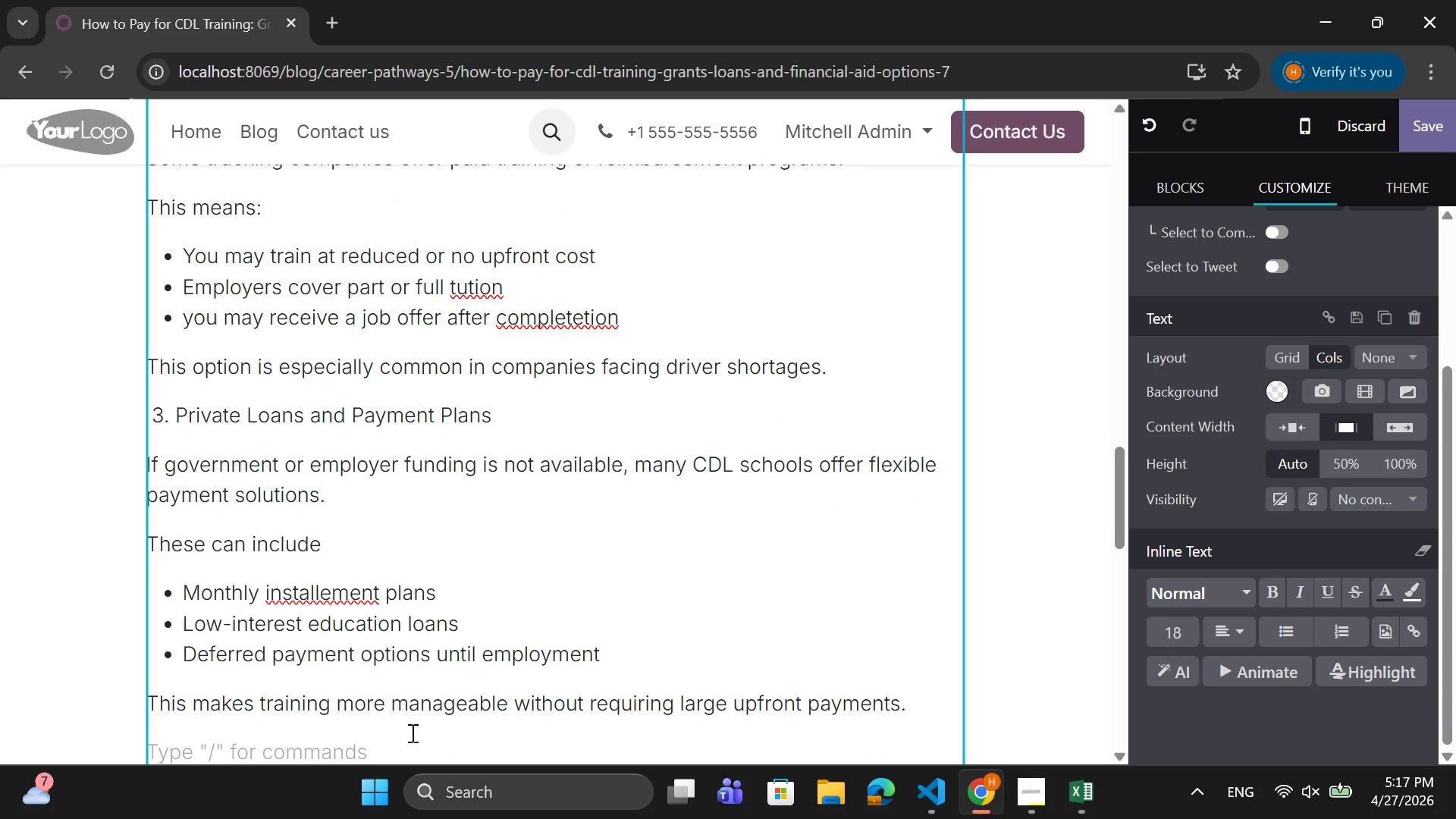 
right_click([341, 603])
 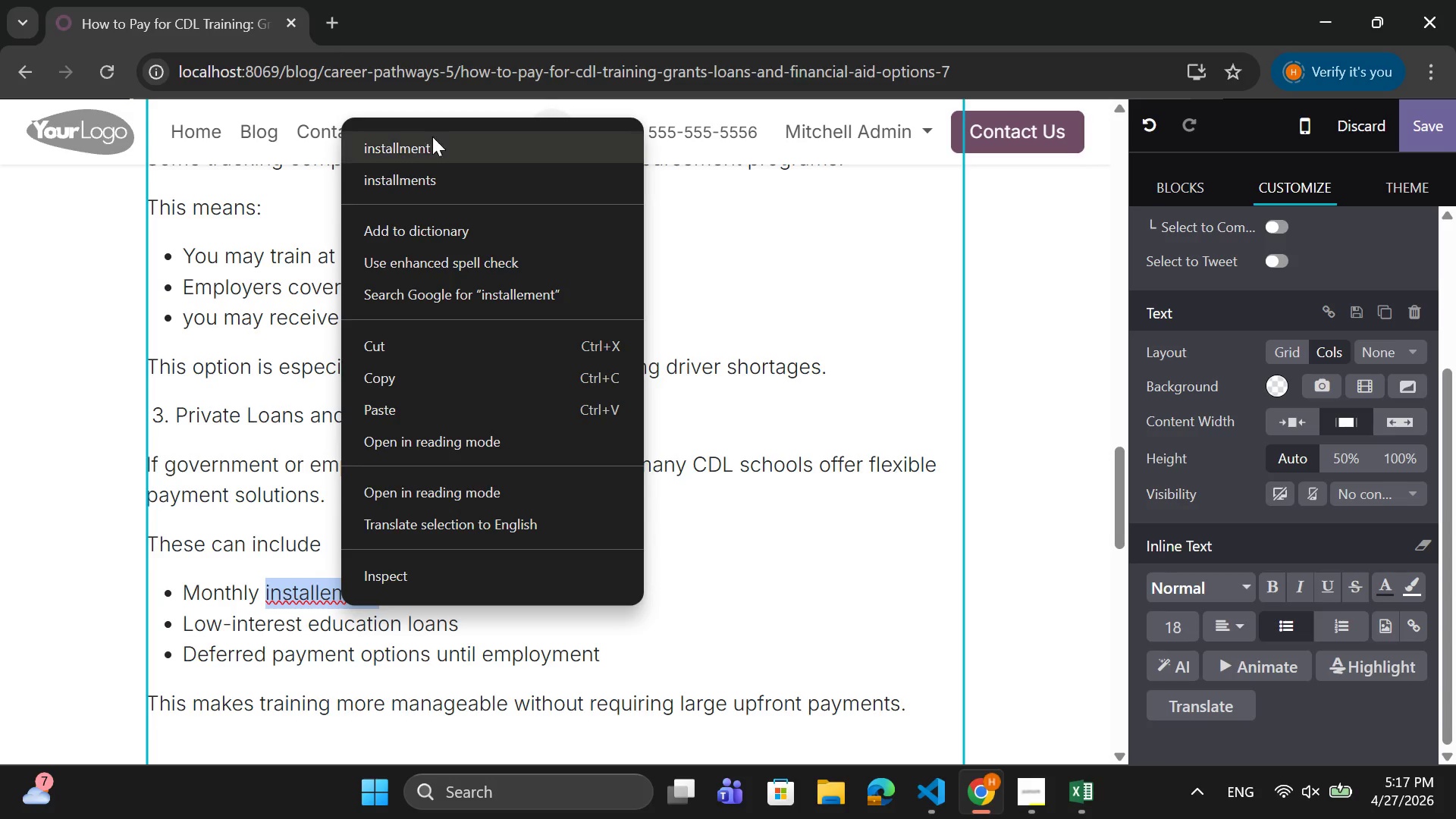 
left_click([429, 142])
 